 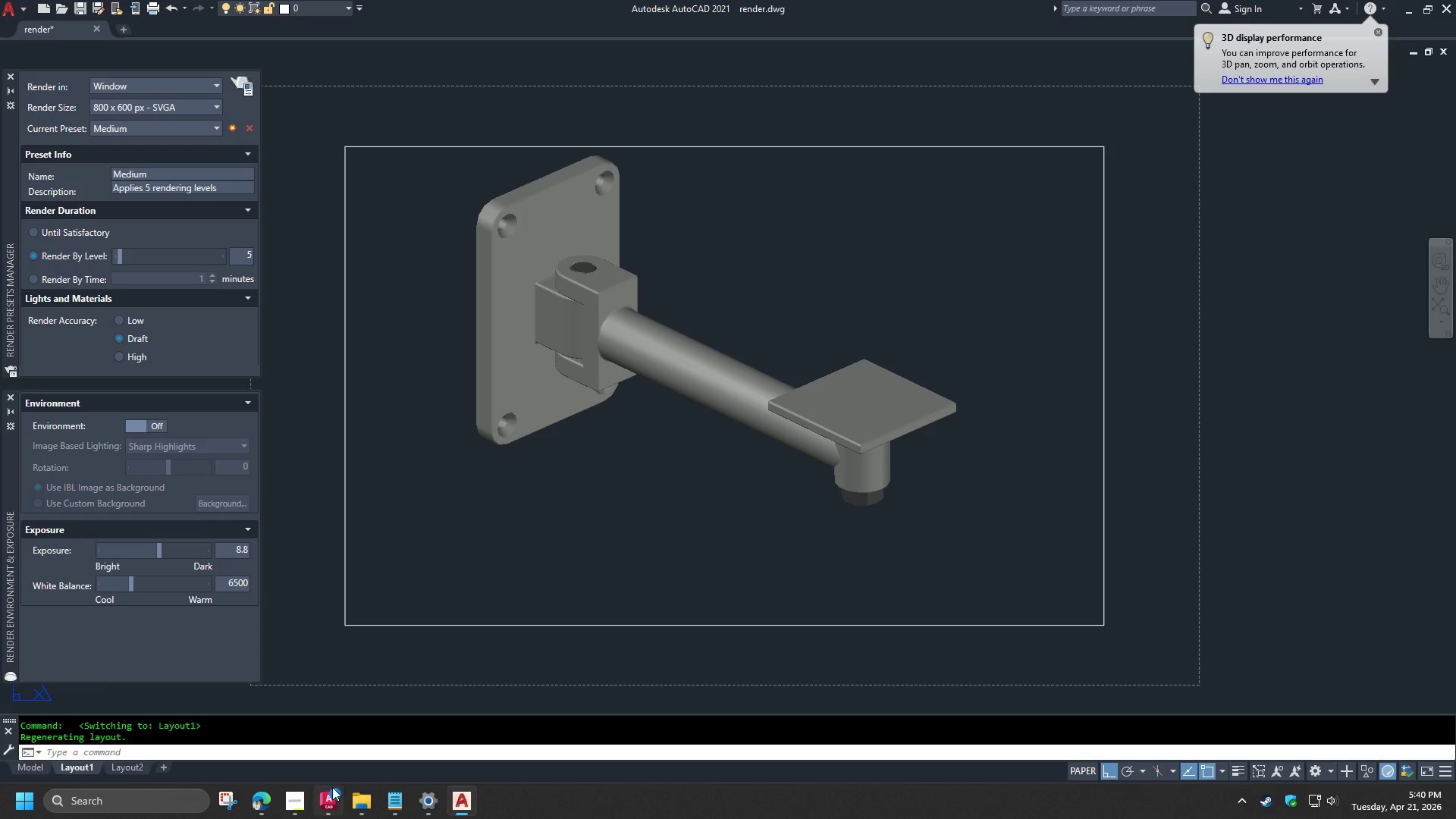 
scroll: coordinate [642, 536], scroll_direction: down, amount: 1.0
 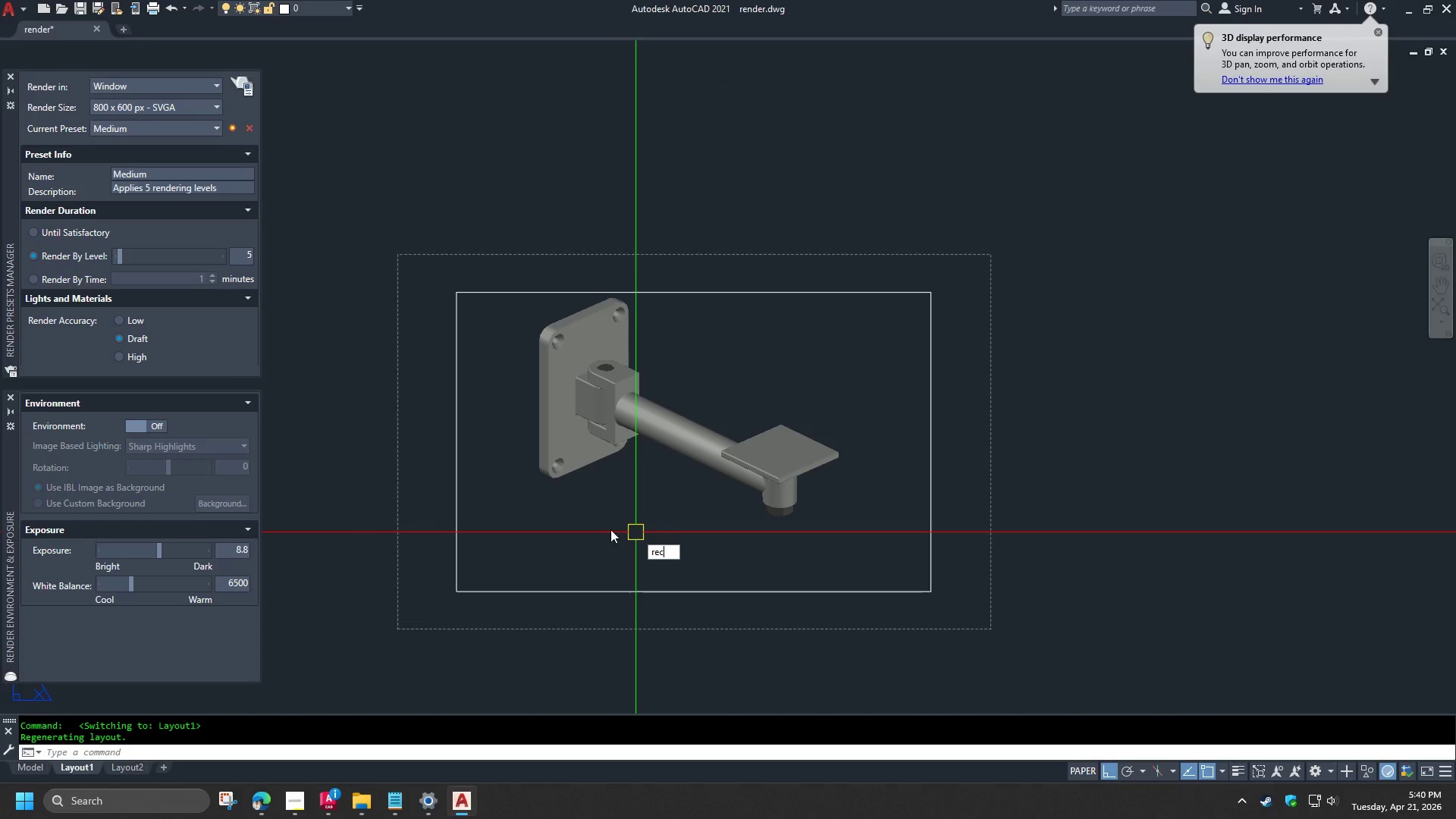 
key(Space)
 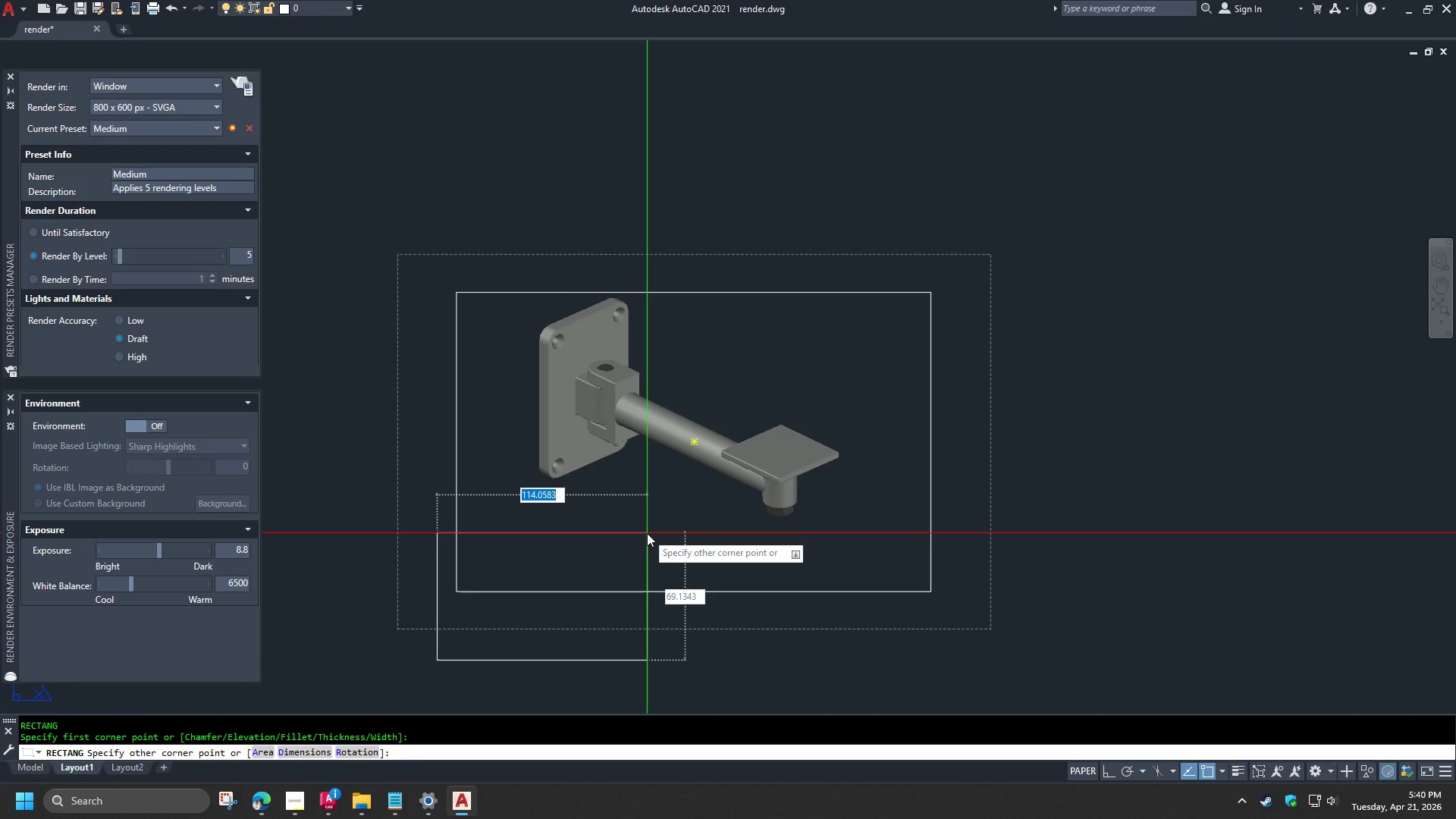 
key(Numpad1)
 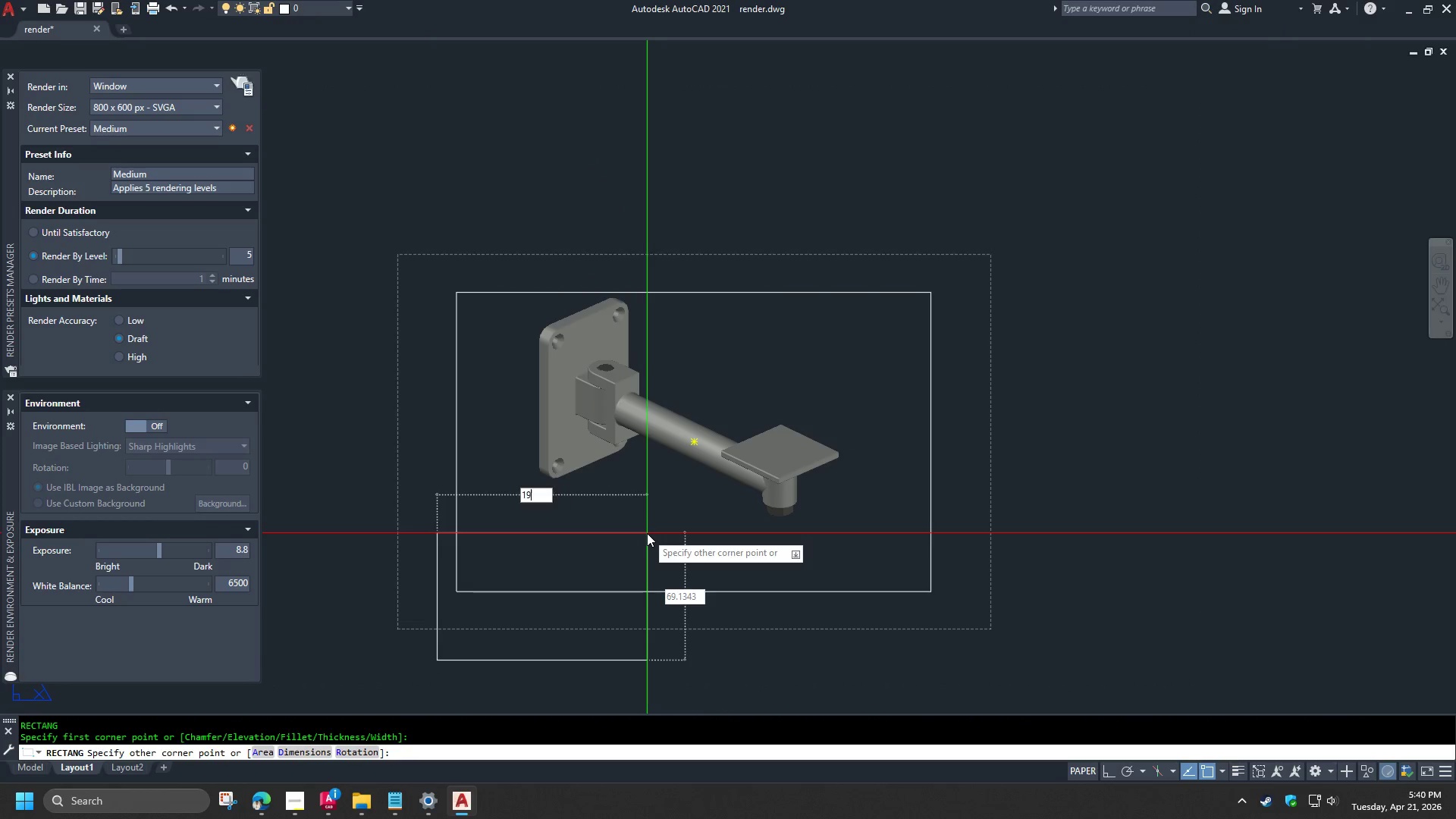 
key(Numpad9)
 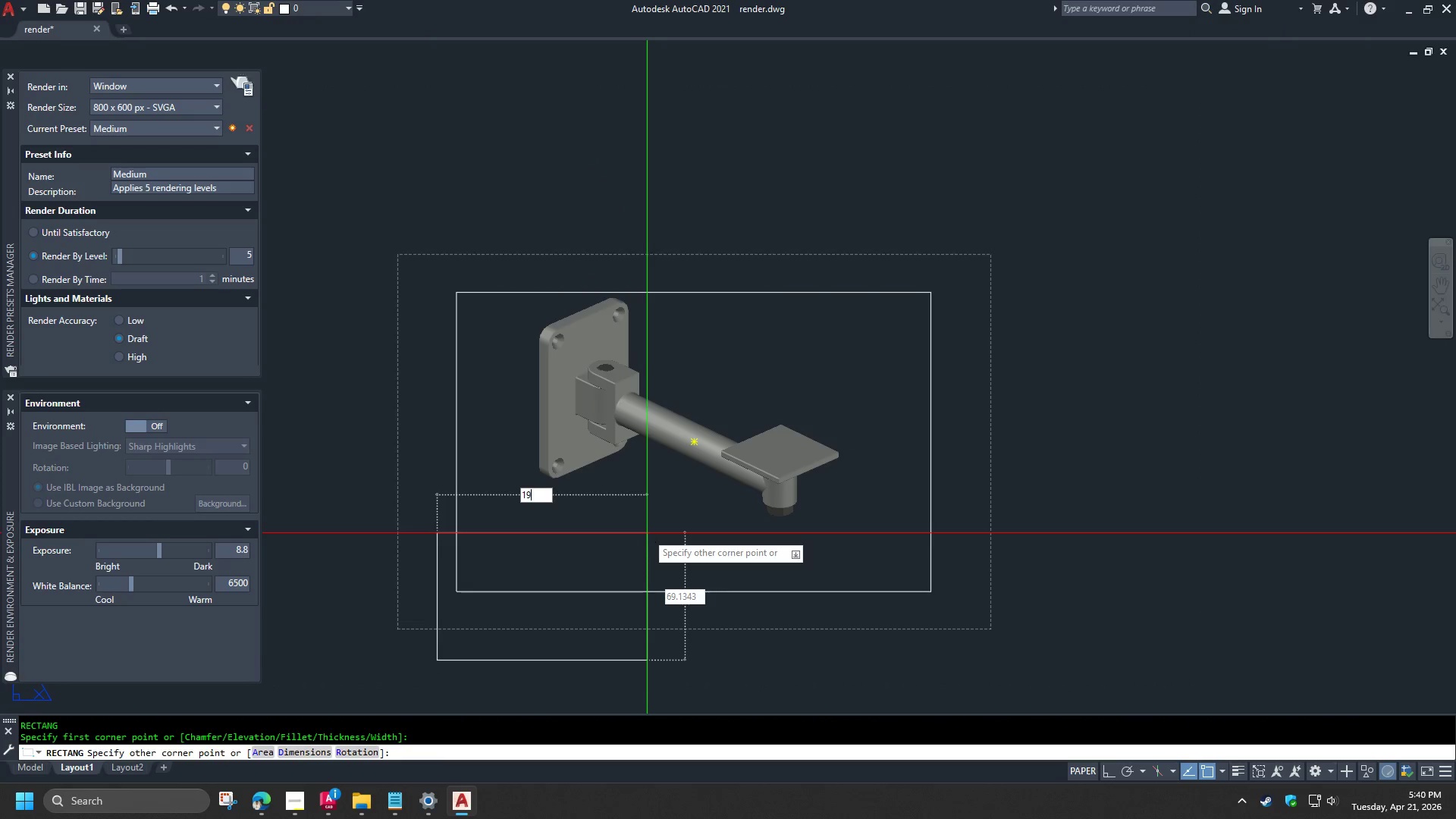 
key(Numpad2)
 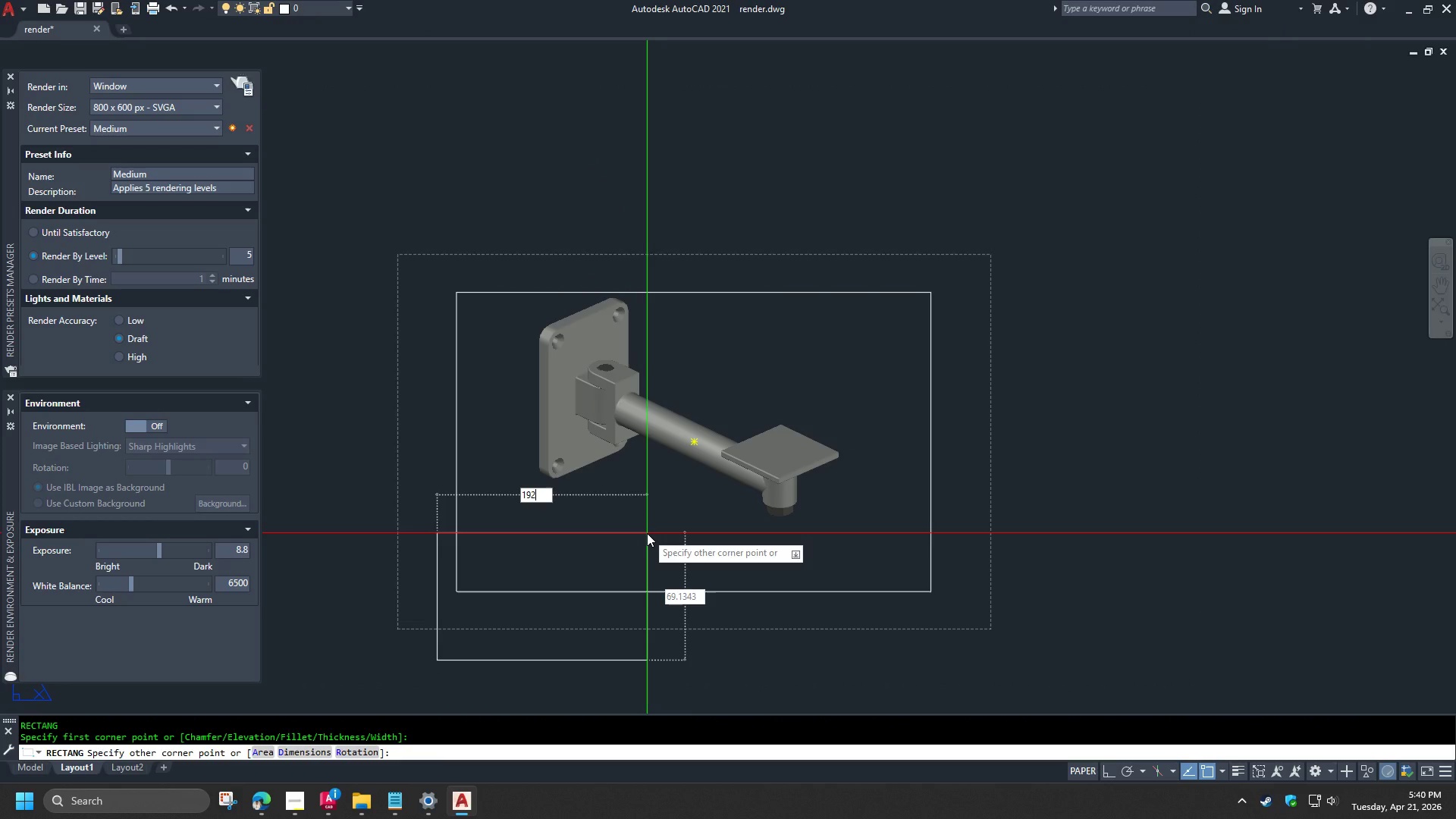 
key(Tab)
 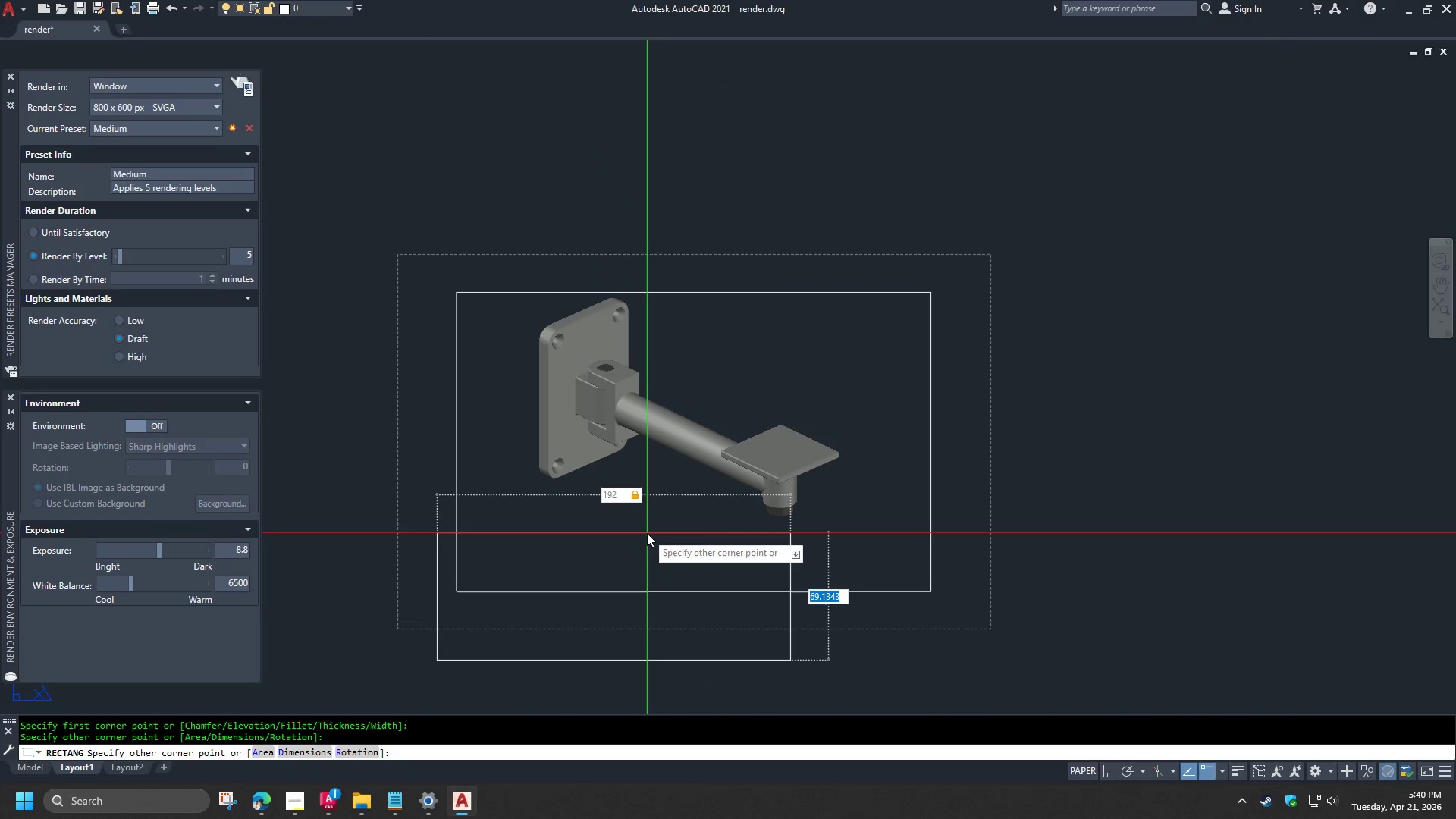 
key(Numpad1)
 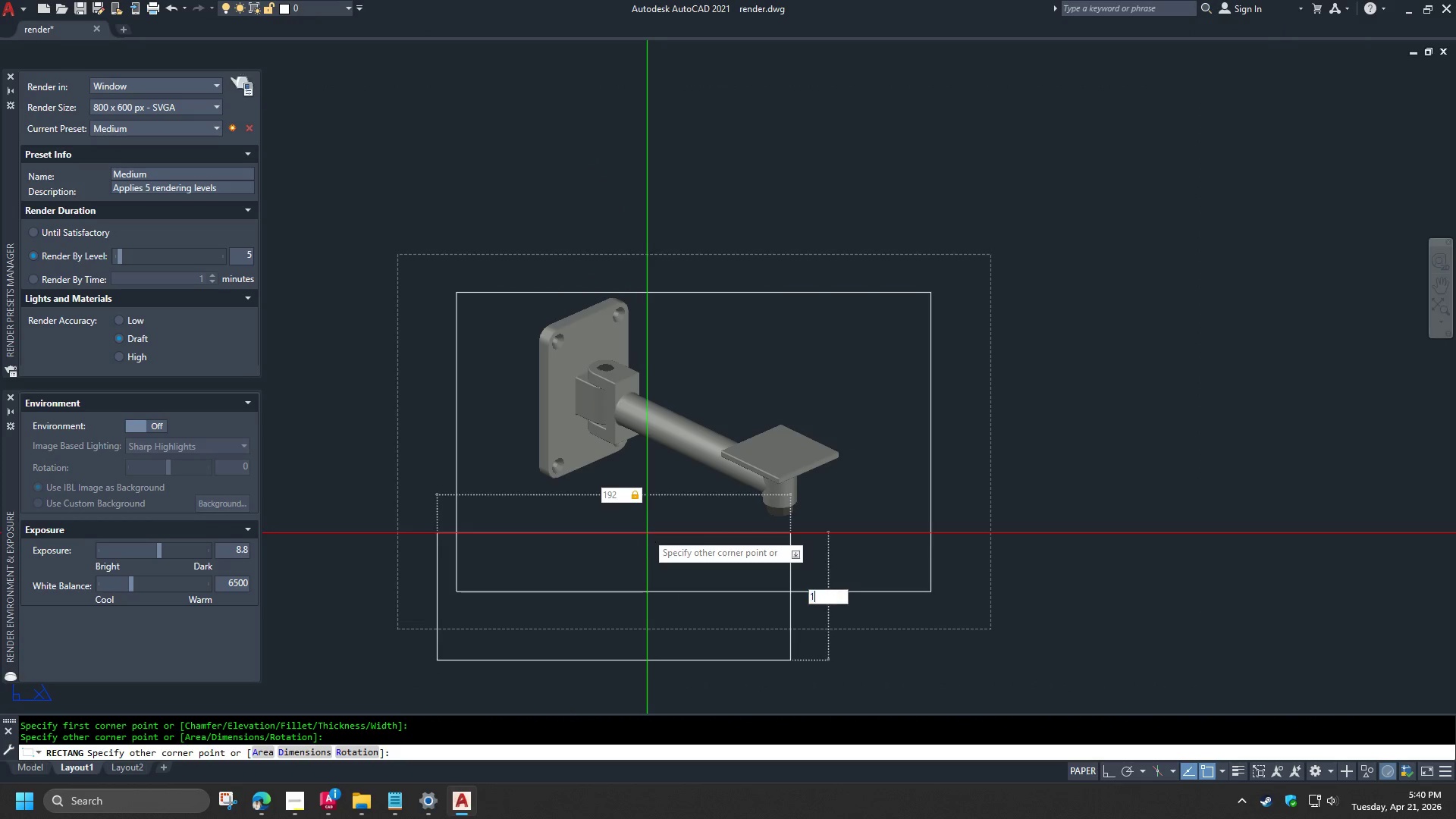 
key(Numpad0)
 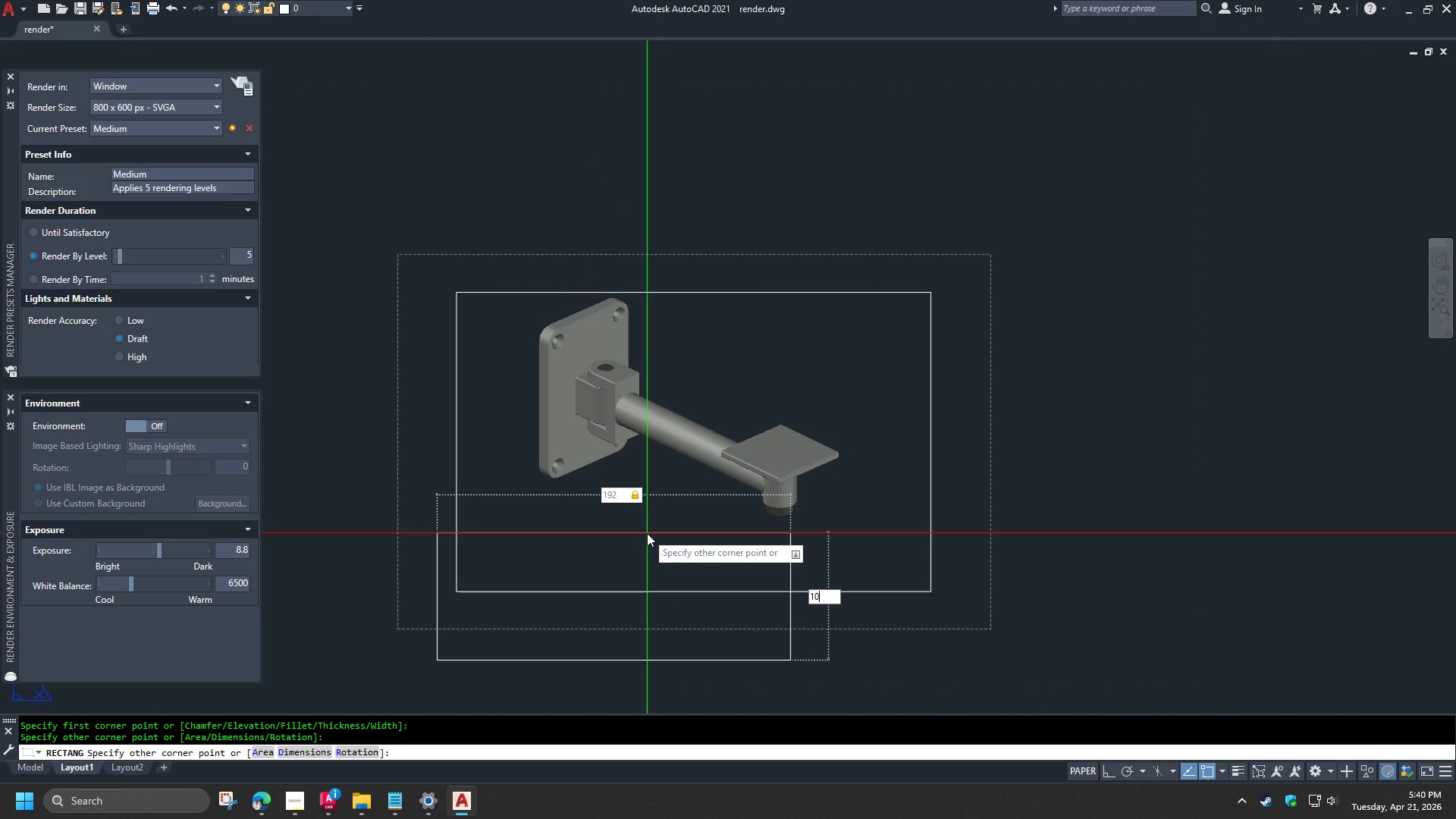 
key(Numpad8)
 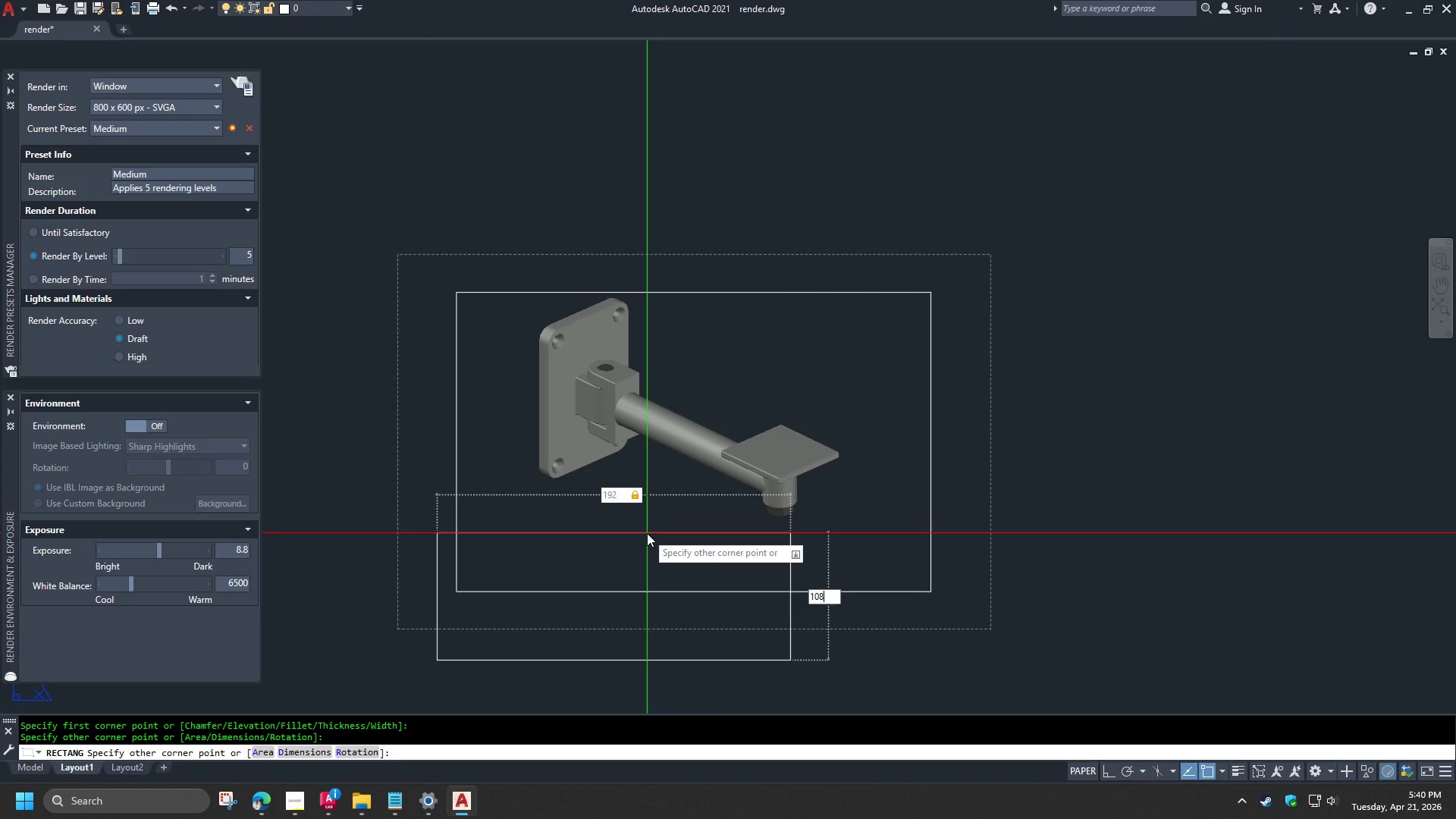 
key(NumpadEnter)
 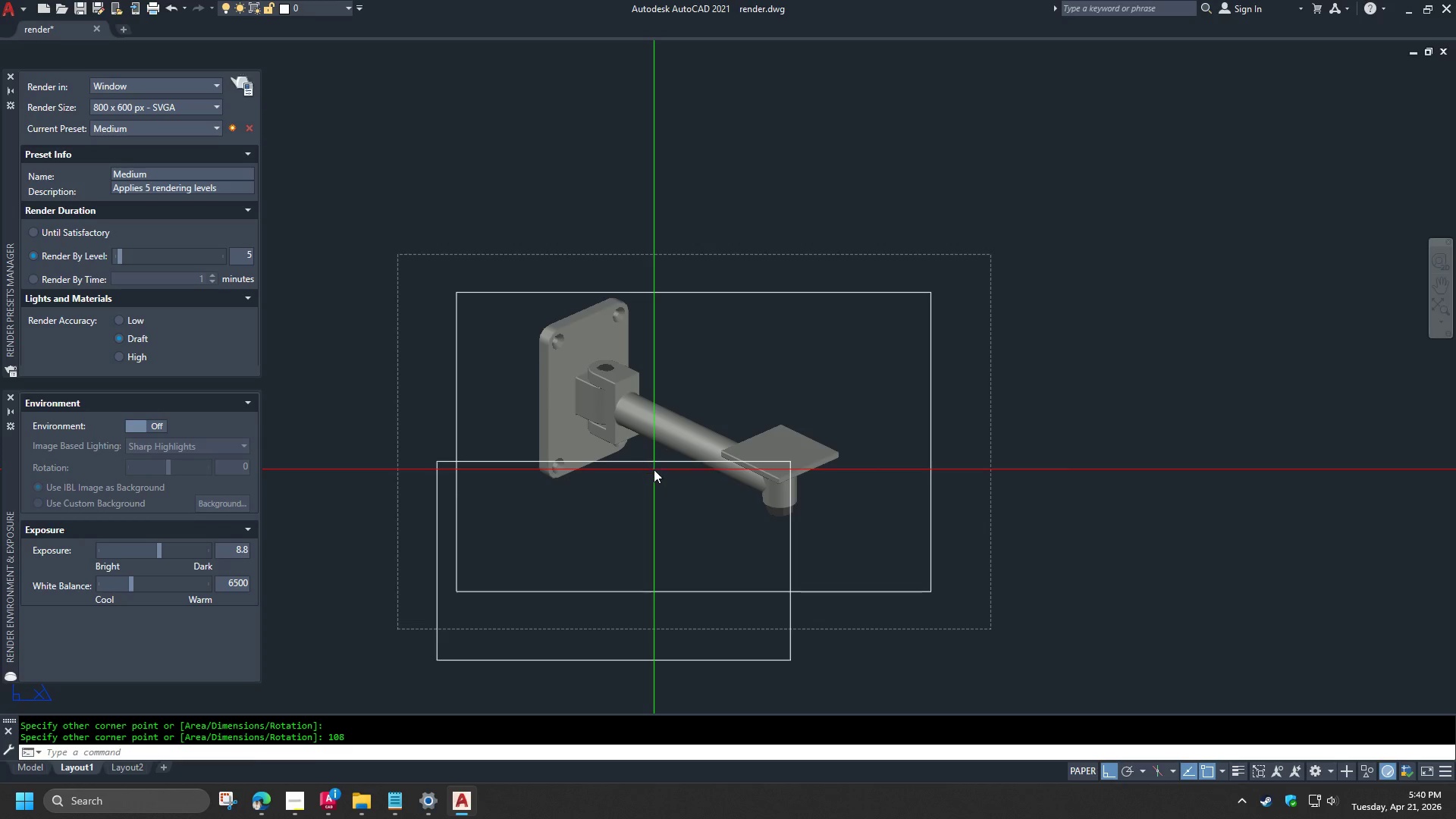 
double_click([635, 459])
 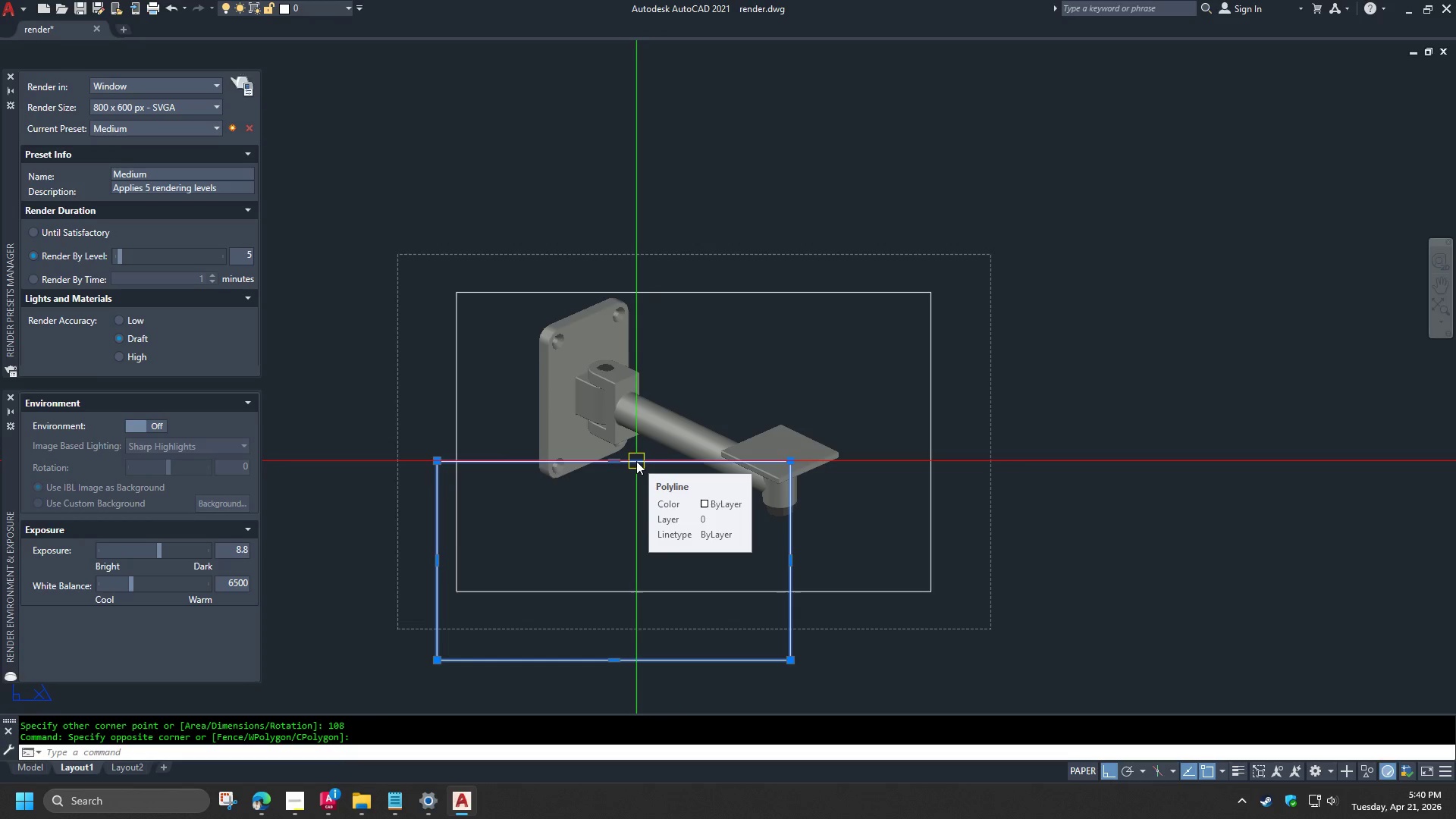 
key(M)
 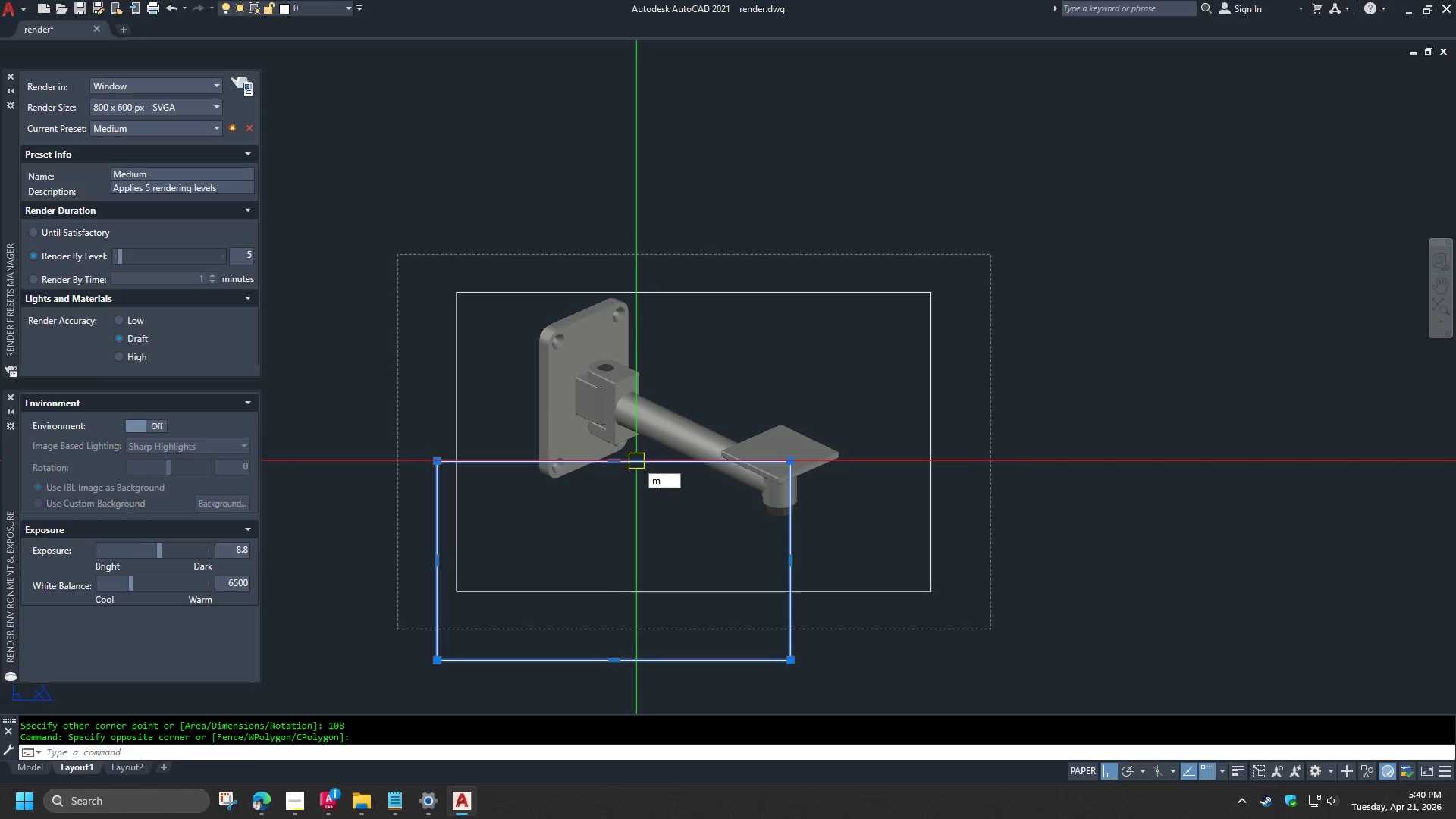 
key(Space)
 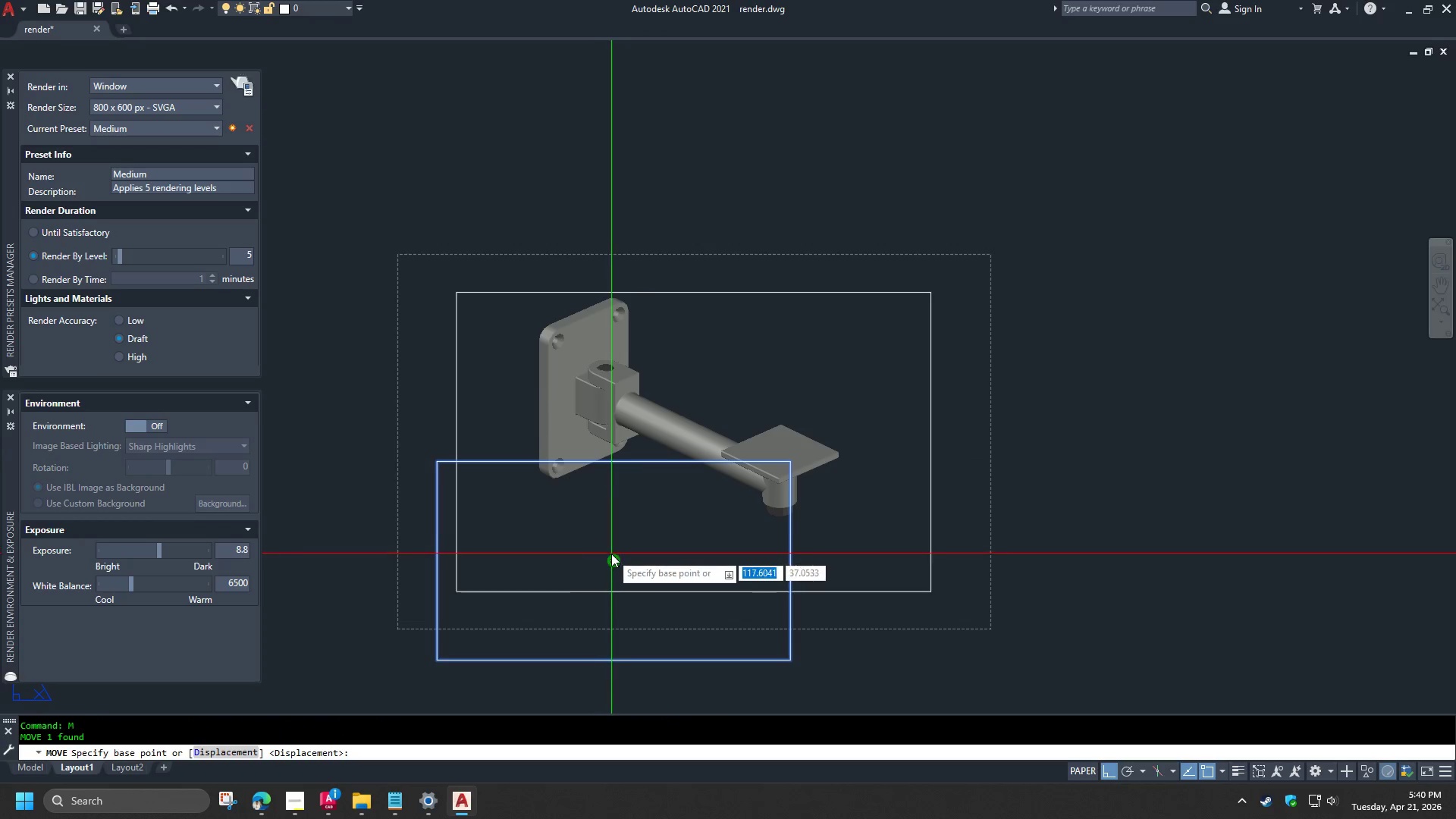 
left_click([611, 554])
 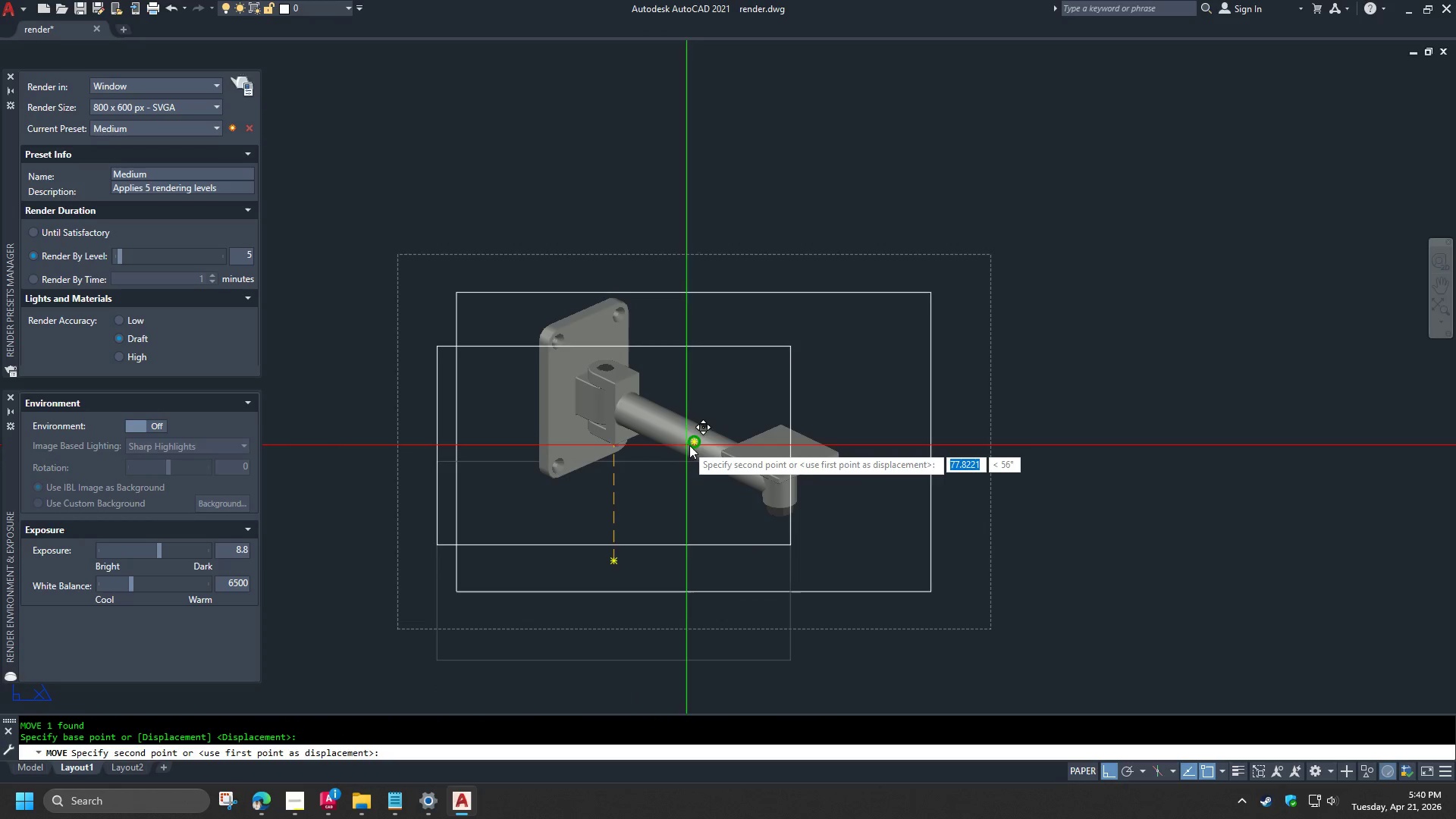 
left_click([694, 444])
 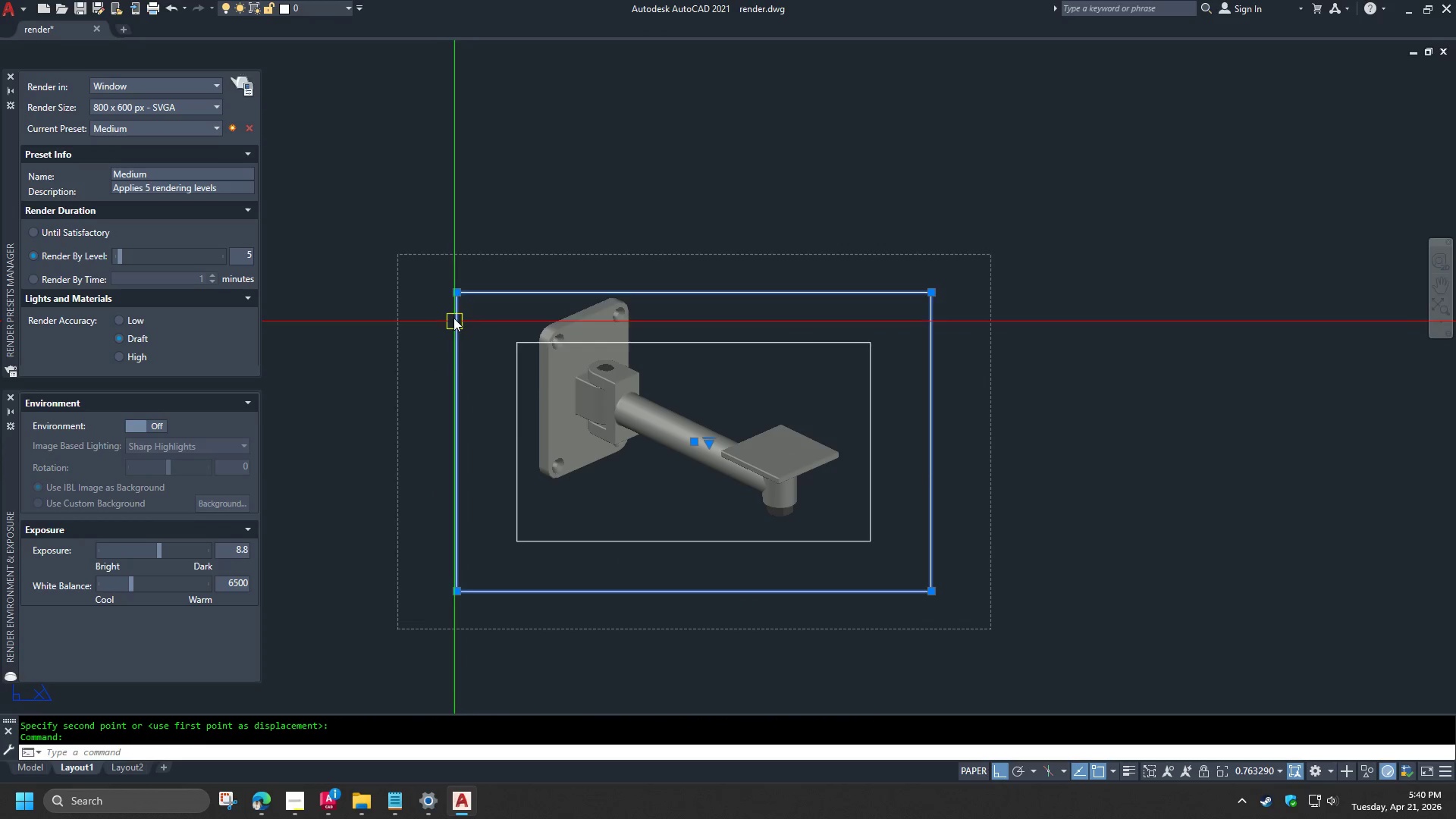 
left_click([456, 290])
 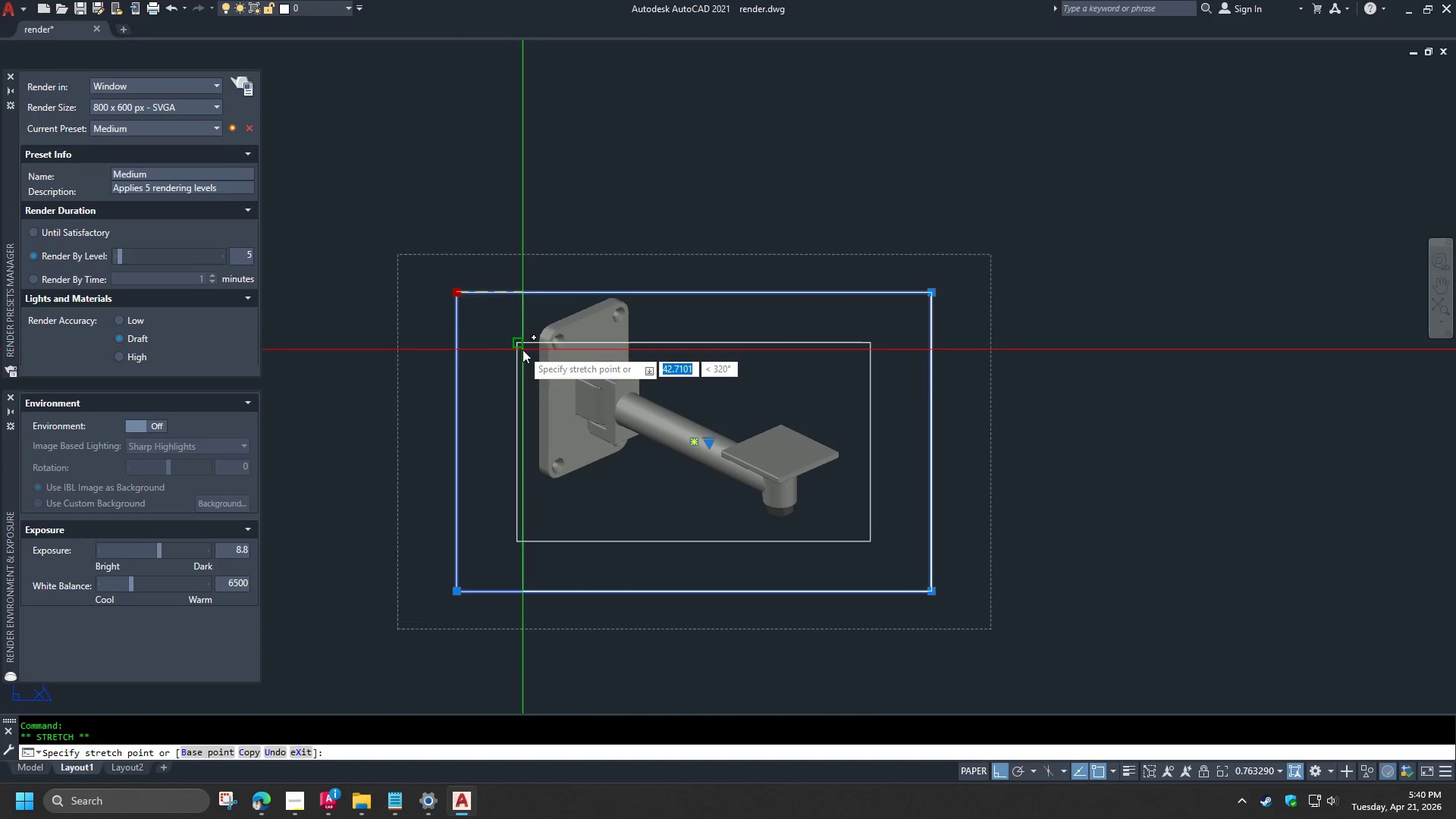 
left_click([522, 350])
 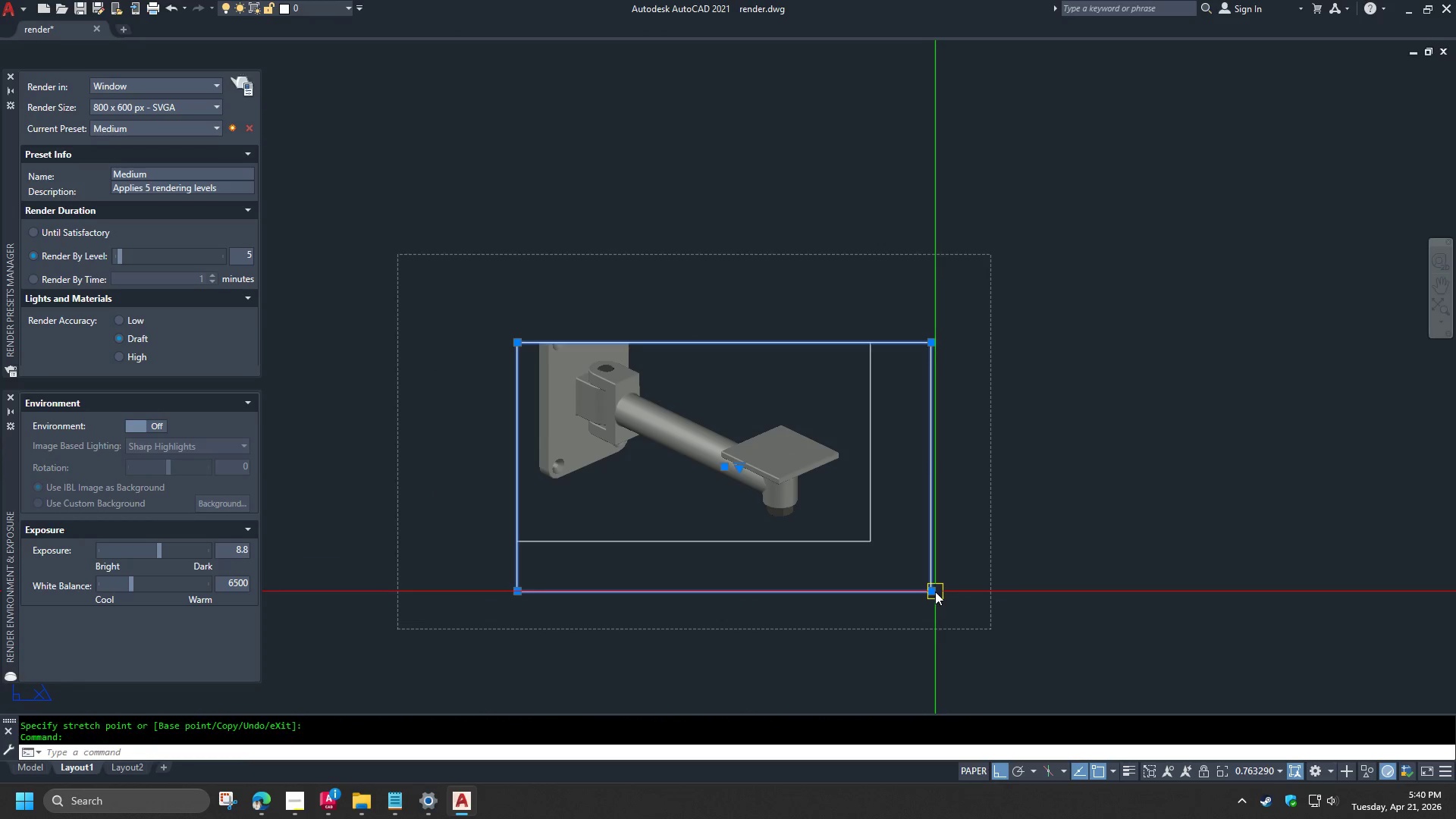 
double_click([932, 592])
 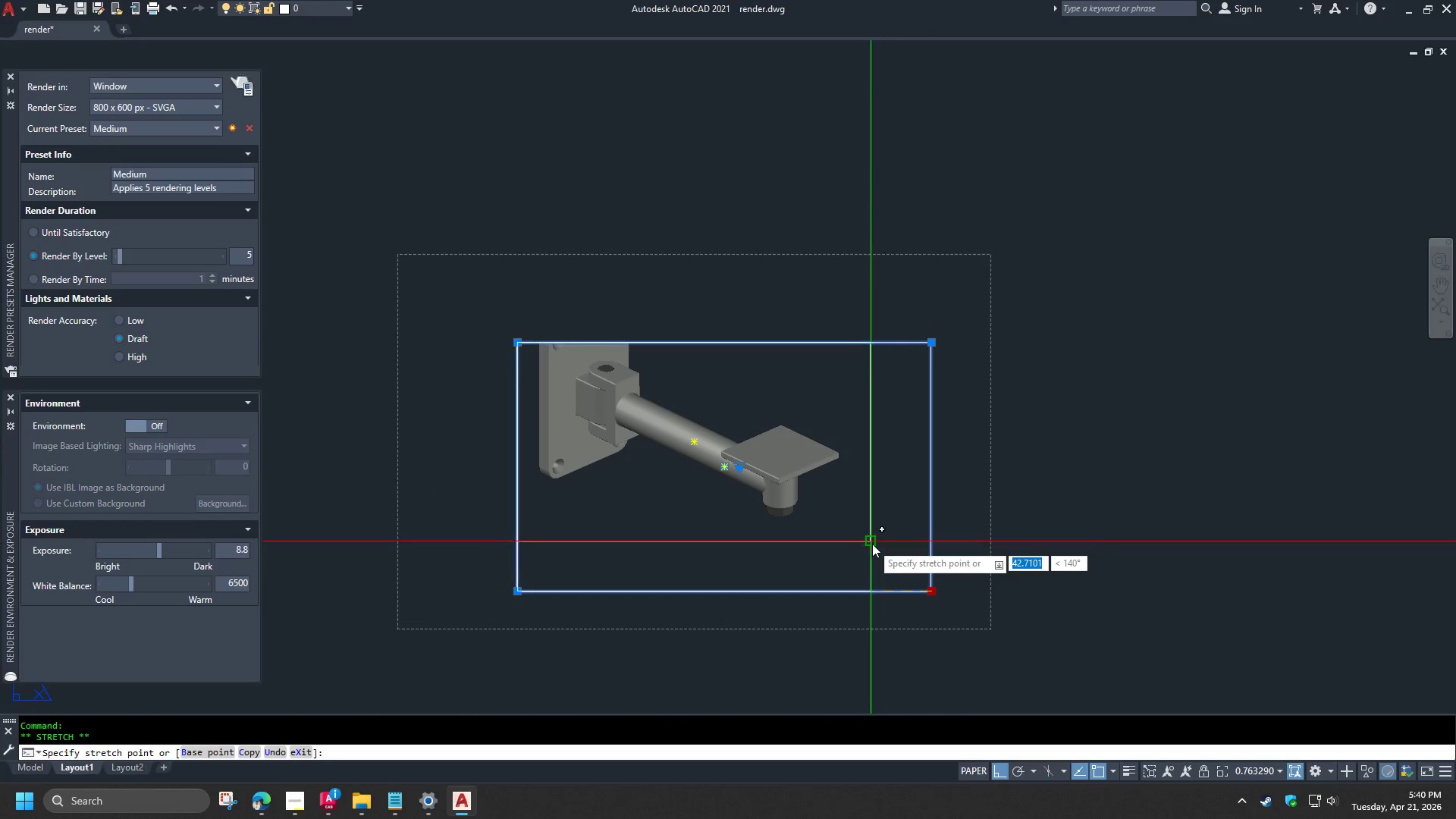 
left_click([872, 543])
 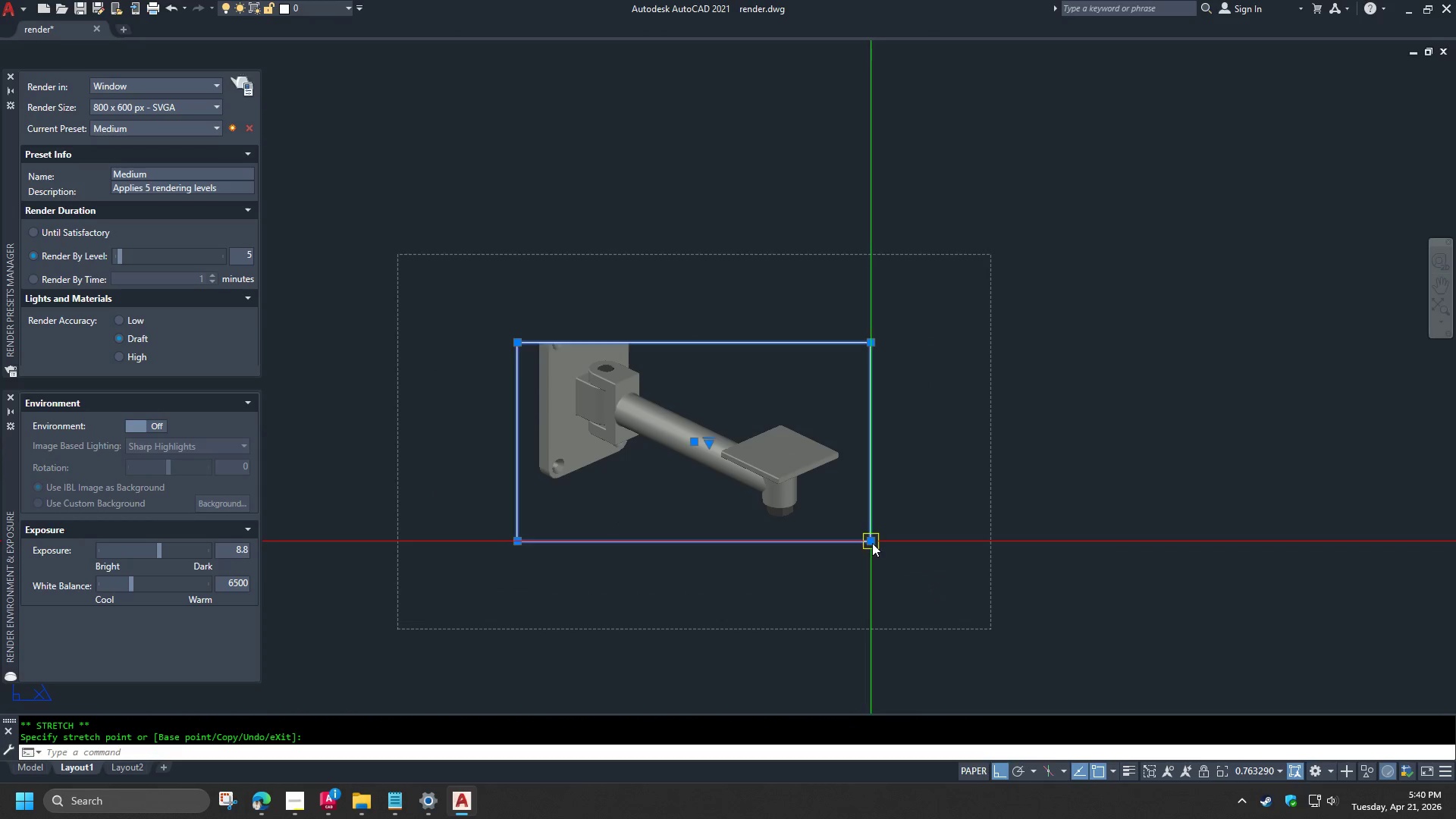 
key(Escape)
 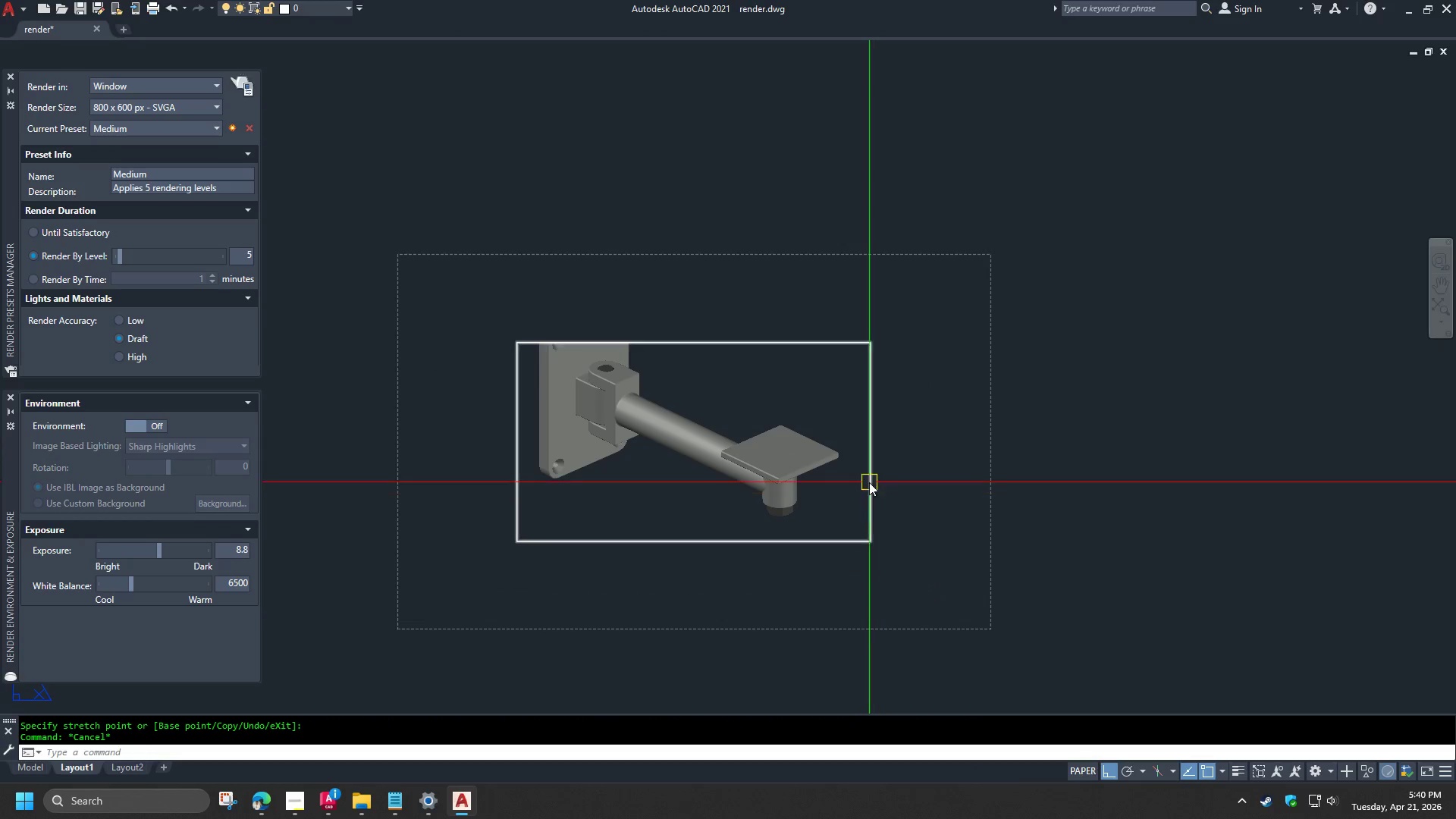 
double_click([869, 482])
 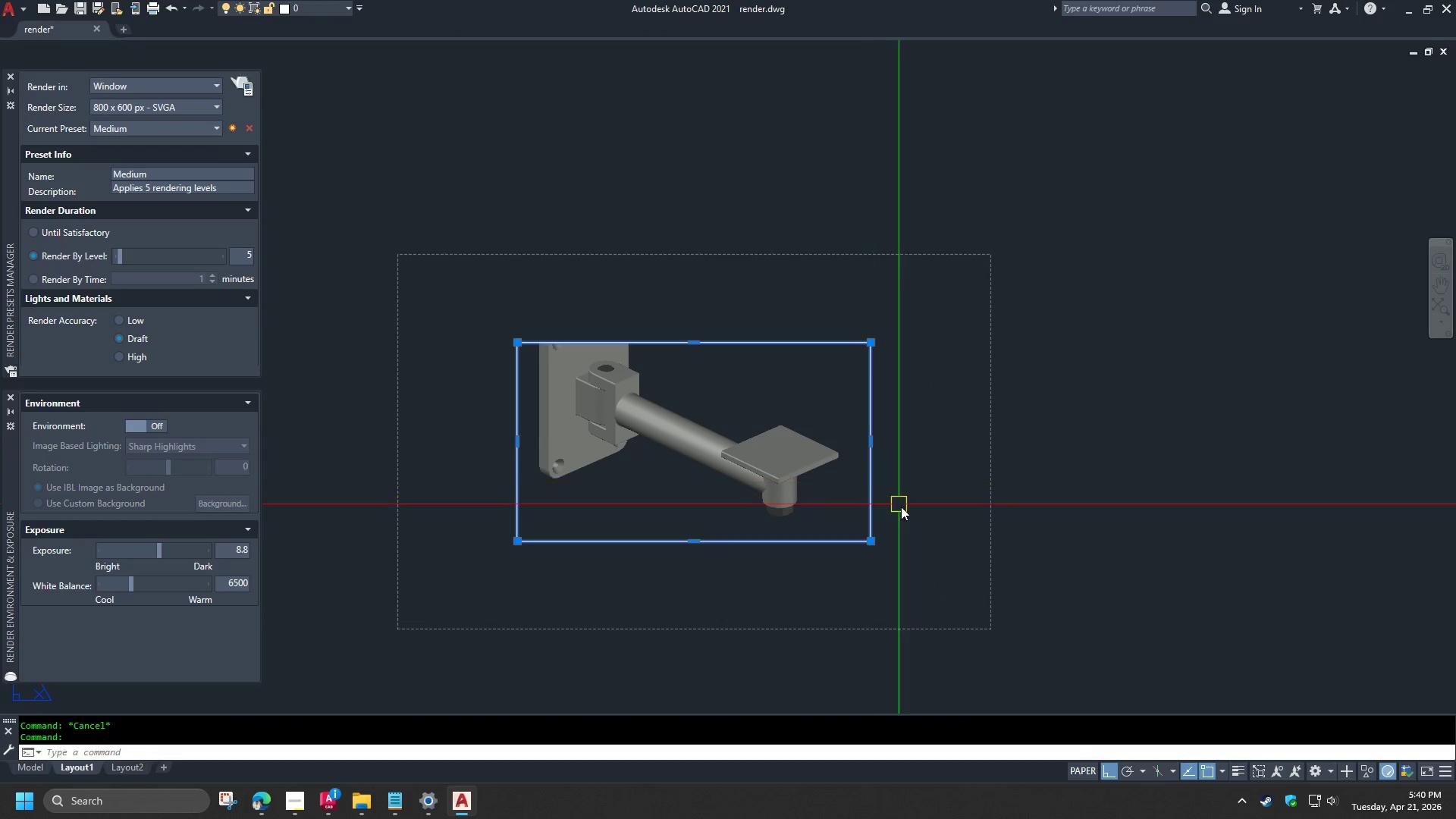 
key(E)
 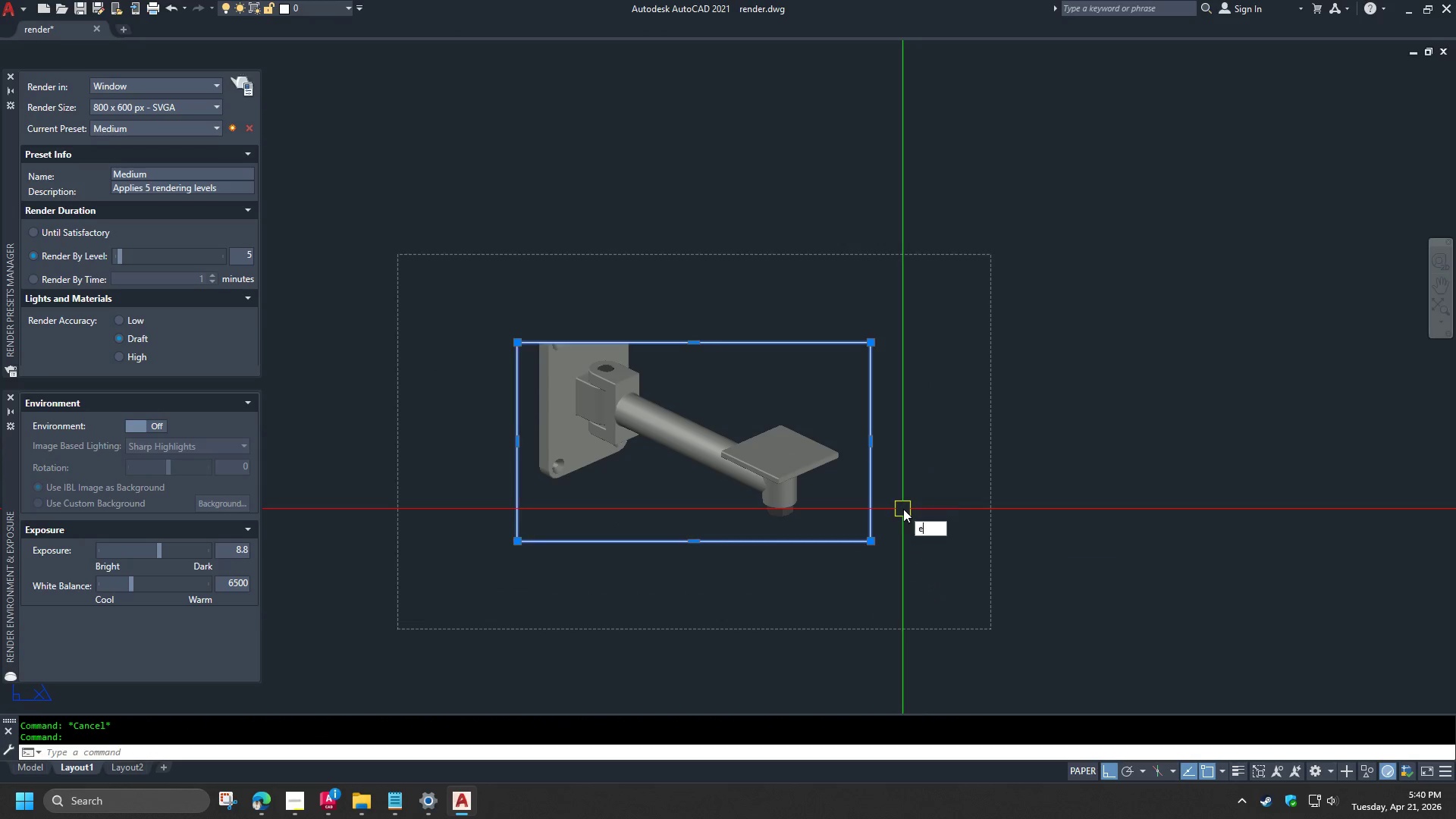 
key(Space)
 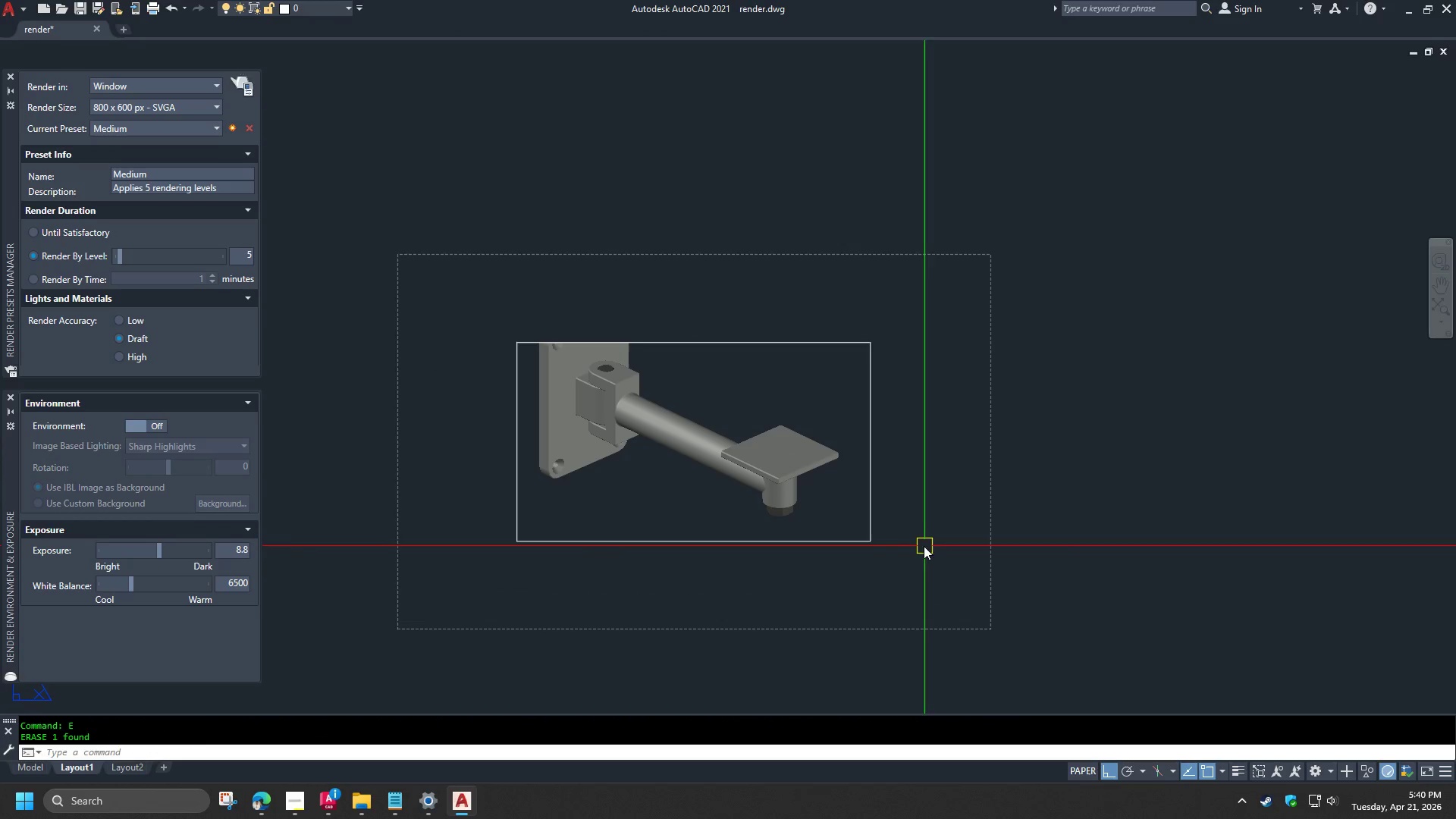 
left_click([861, 561])
 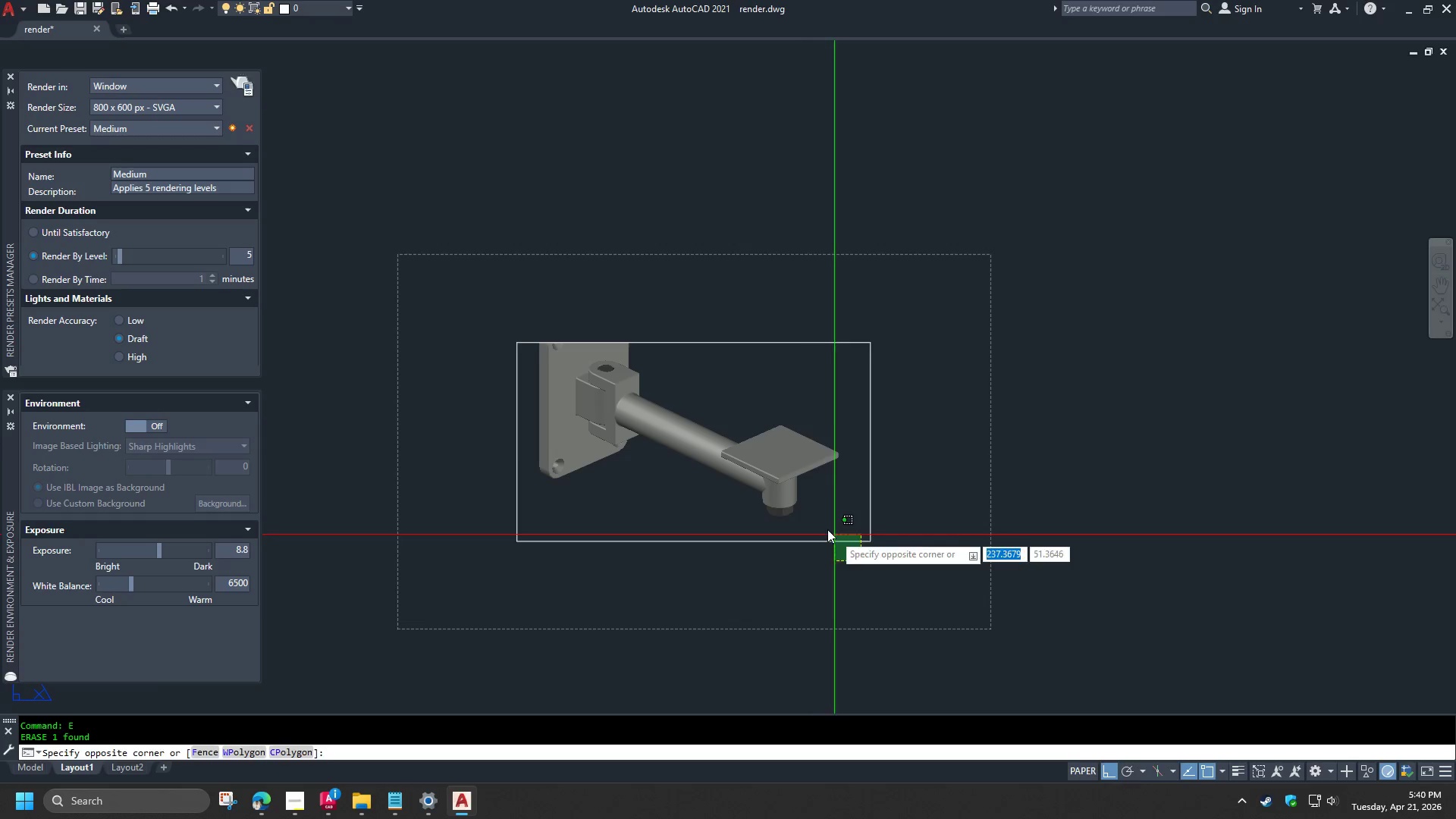 
left_click_drag(start_coordinate=[811, 516], to_coordinate=[803, 505])
 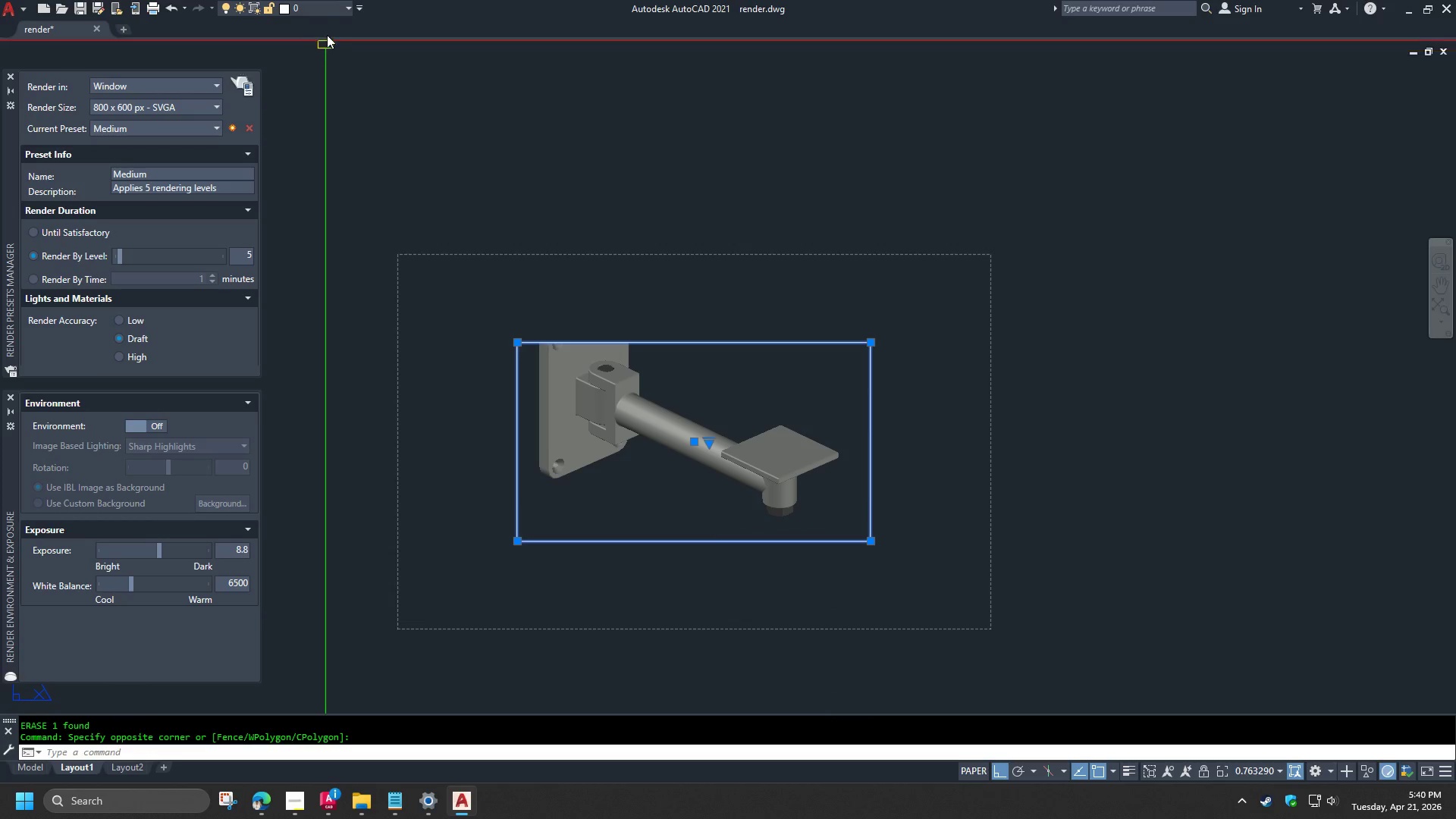 
left_click([318, 8])
 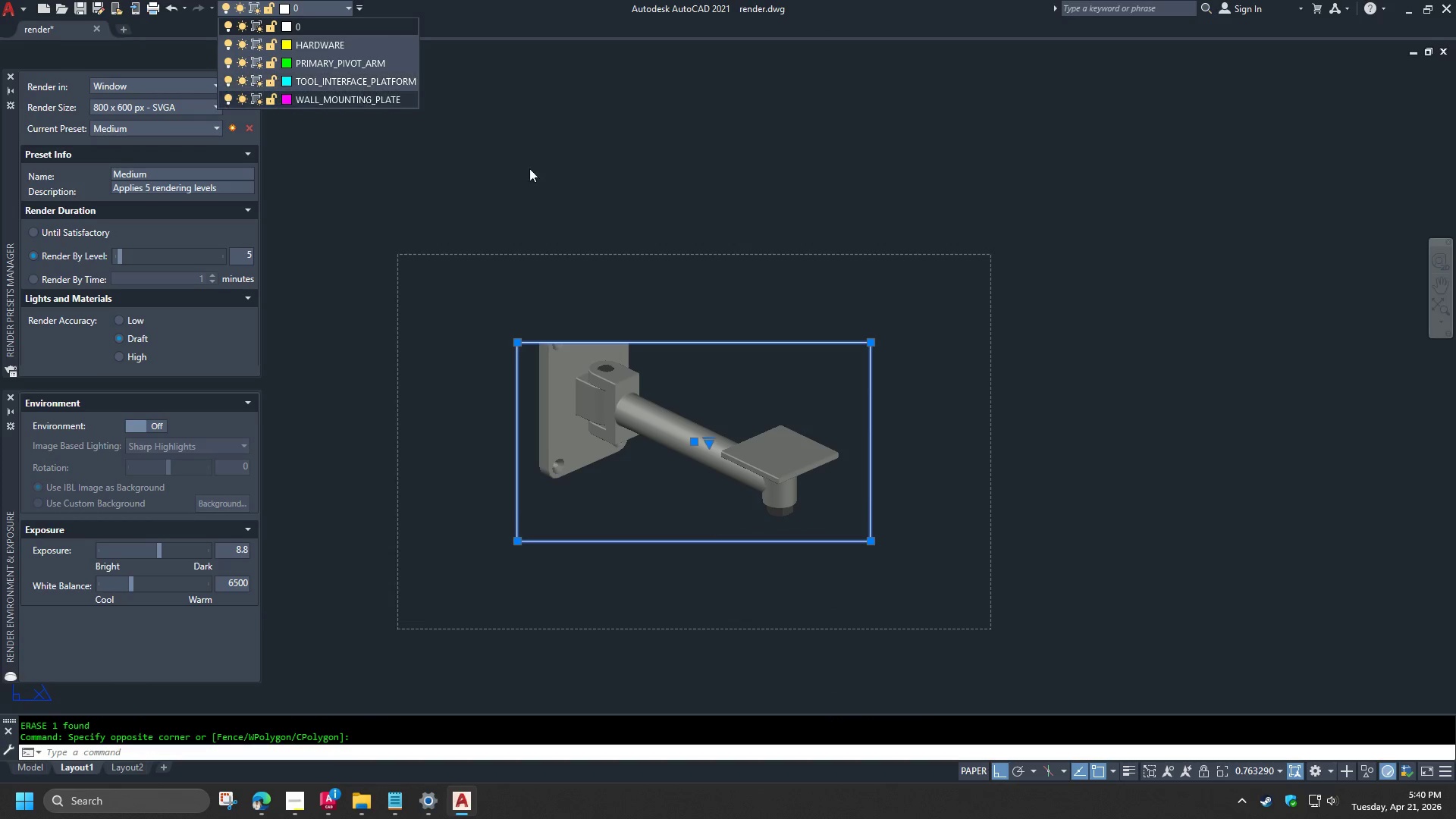 
key(Escape)
key(Escape)
type(dkl)
key(Escape)
type(dli)
 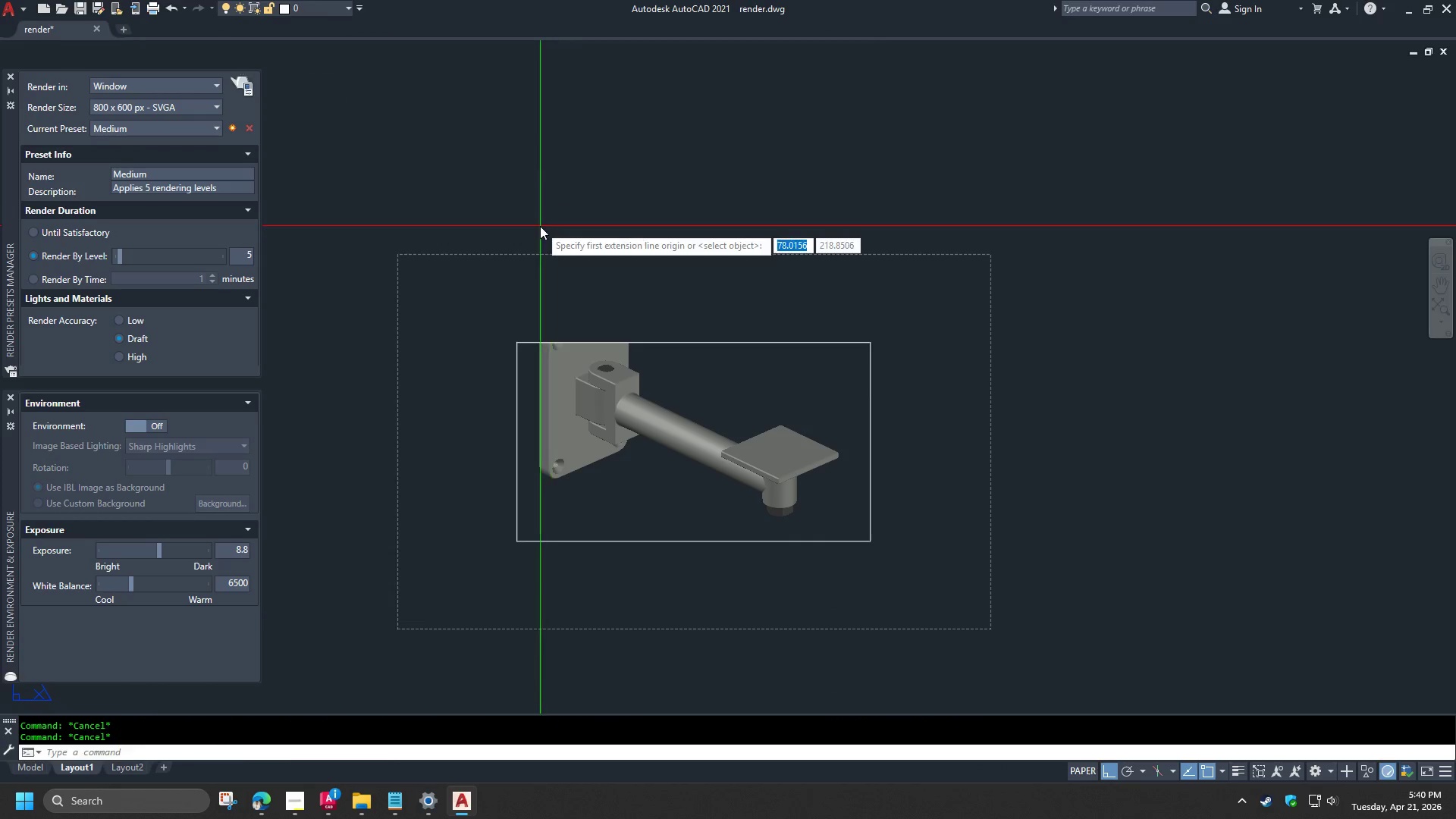 
key(Space)
 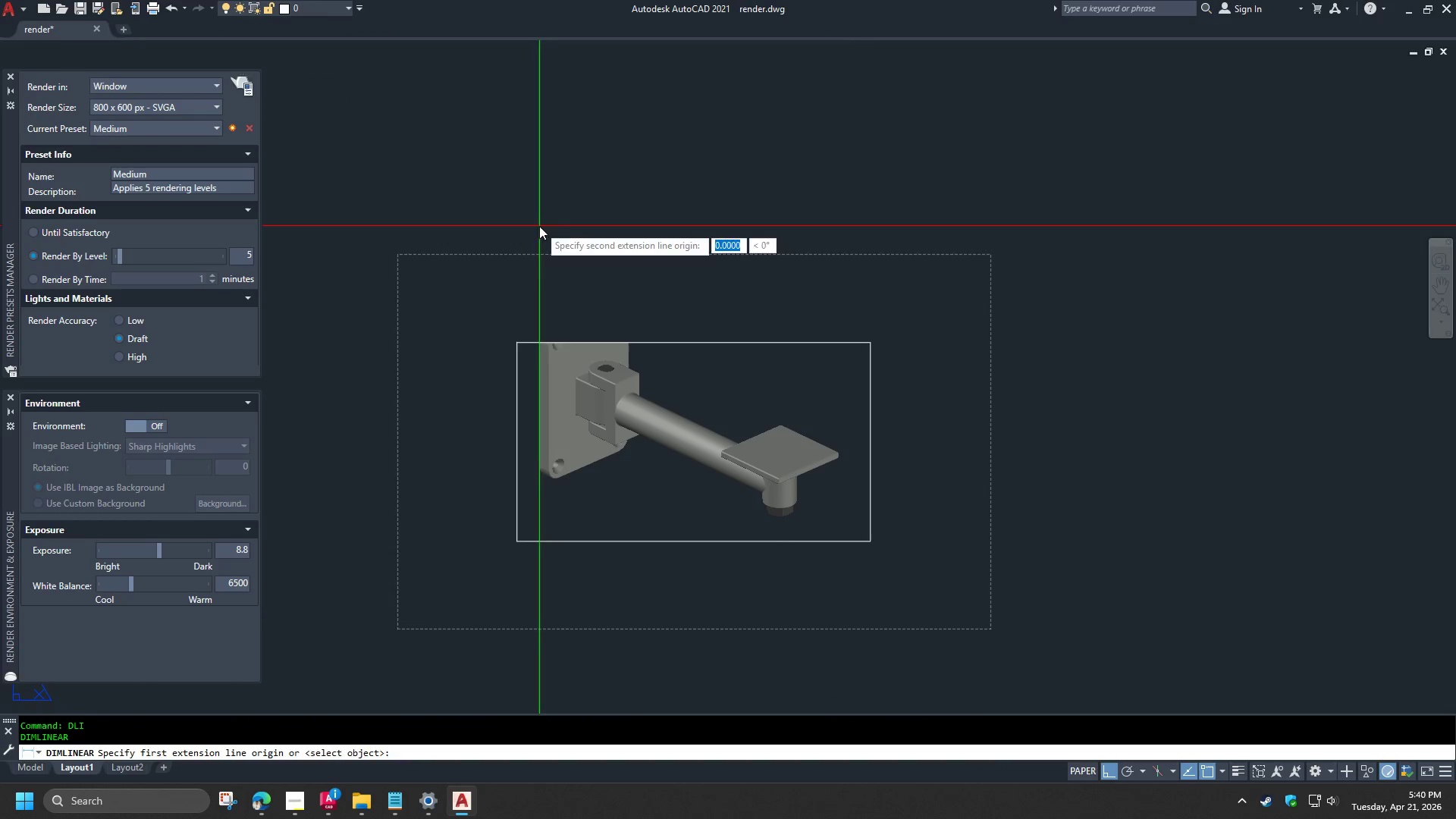 
left_click_drag(start_coordinate=[539, 226], to_coordinate=[546, 228])
 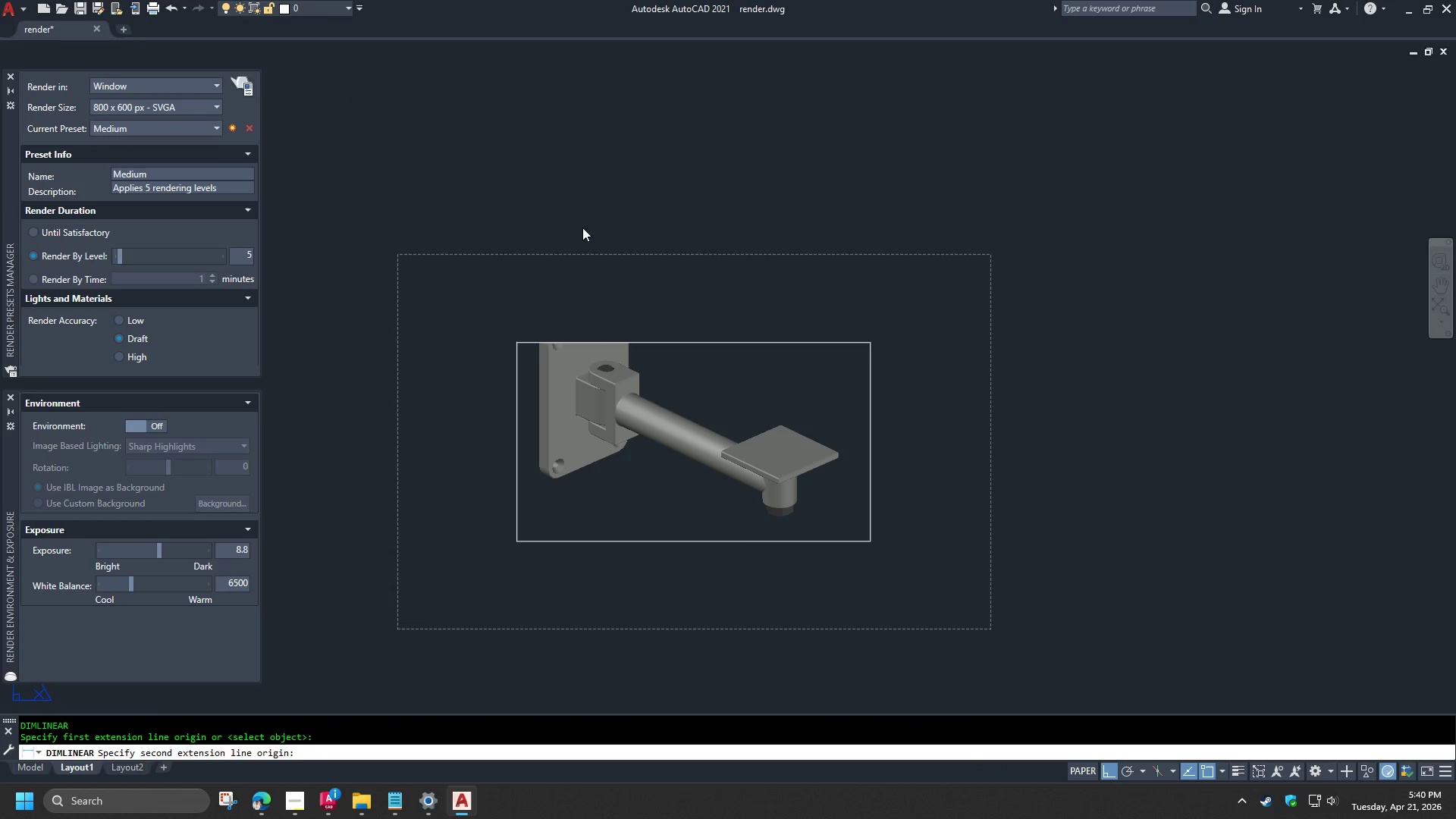 
left_click_drag(start_coordinate=[582, 230], to_coordinate=[583, 218])
 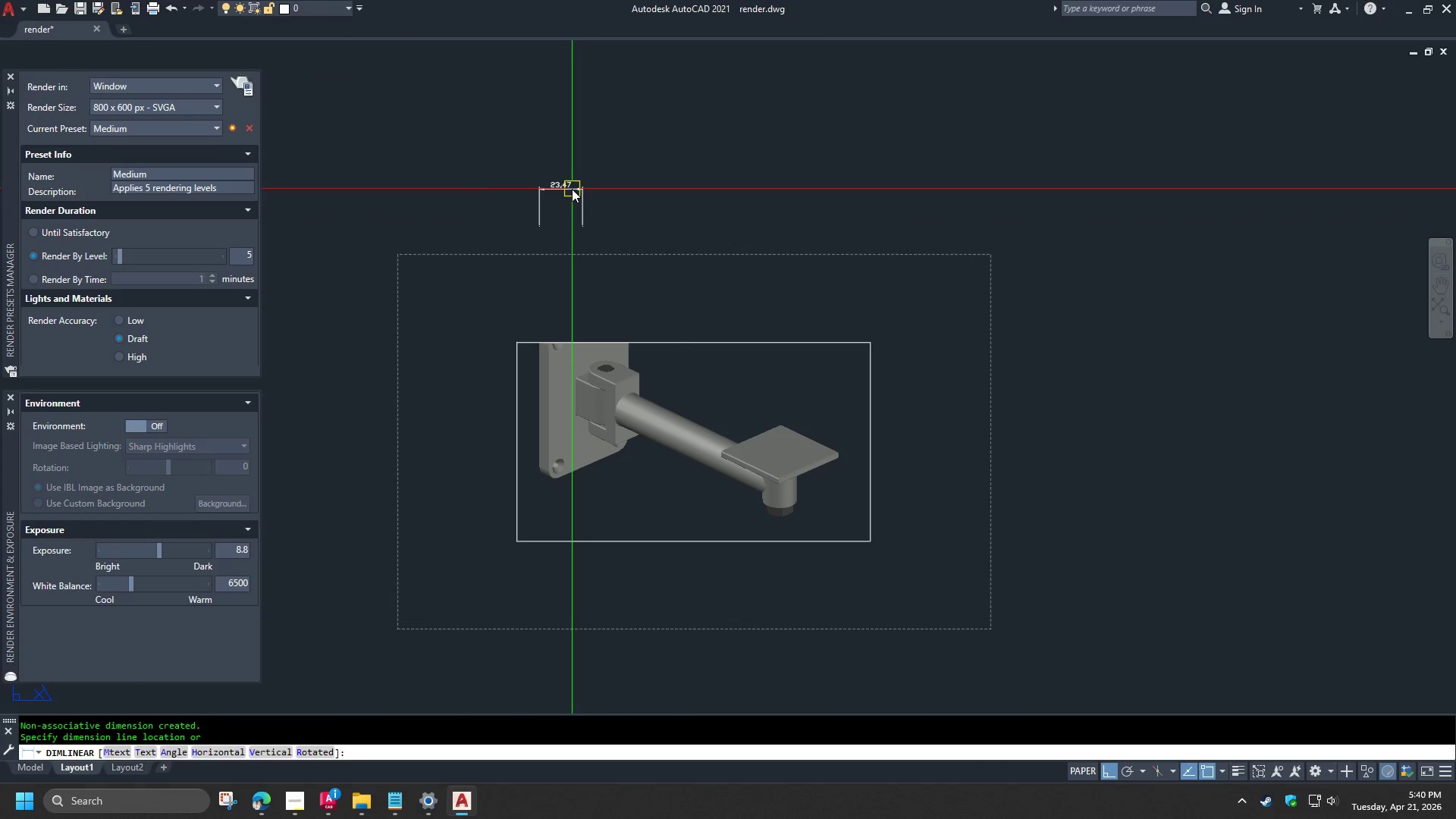 
triple_click([572, 189])
 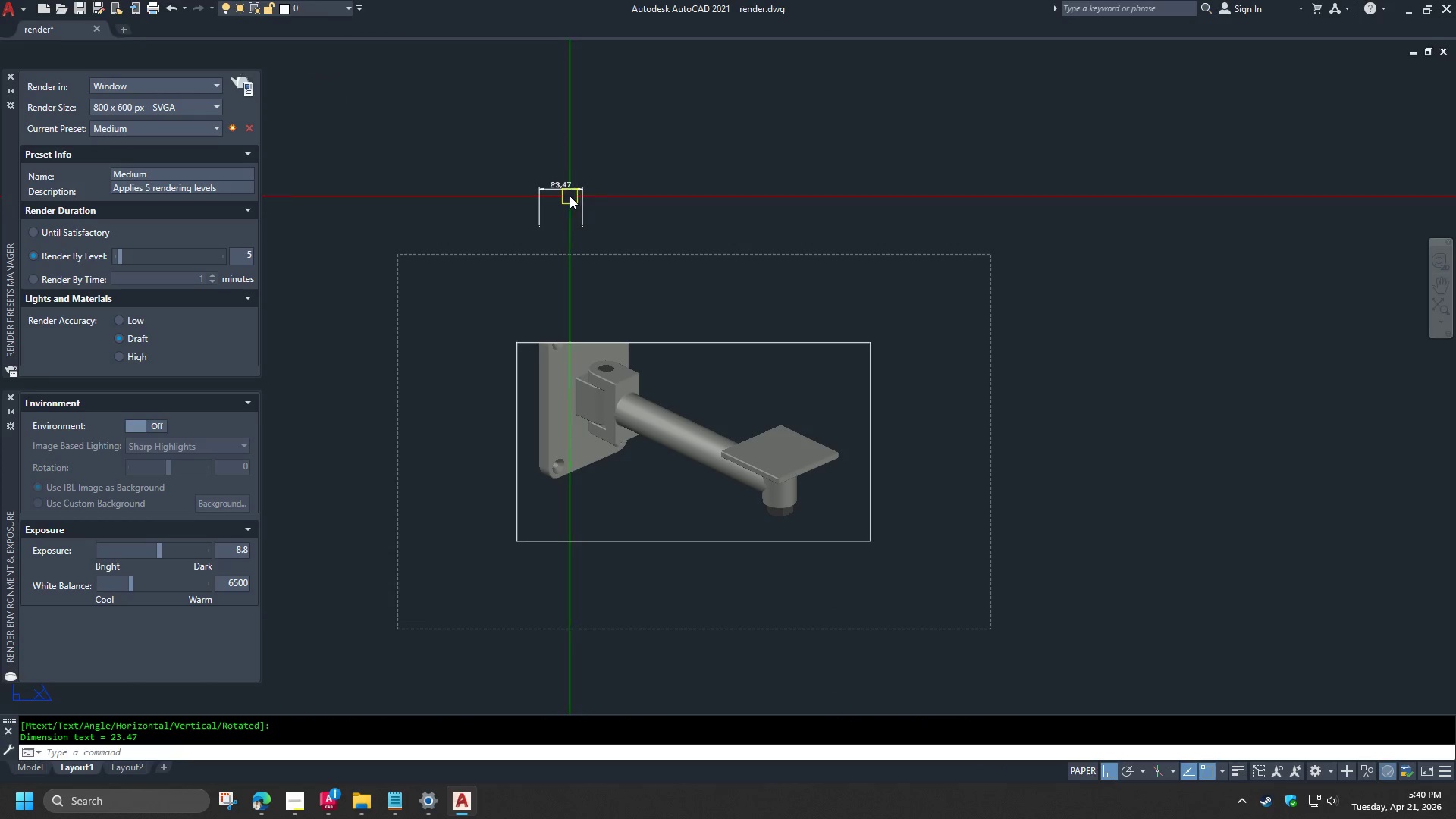 
triple_click([569, 195])
 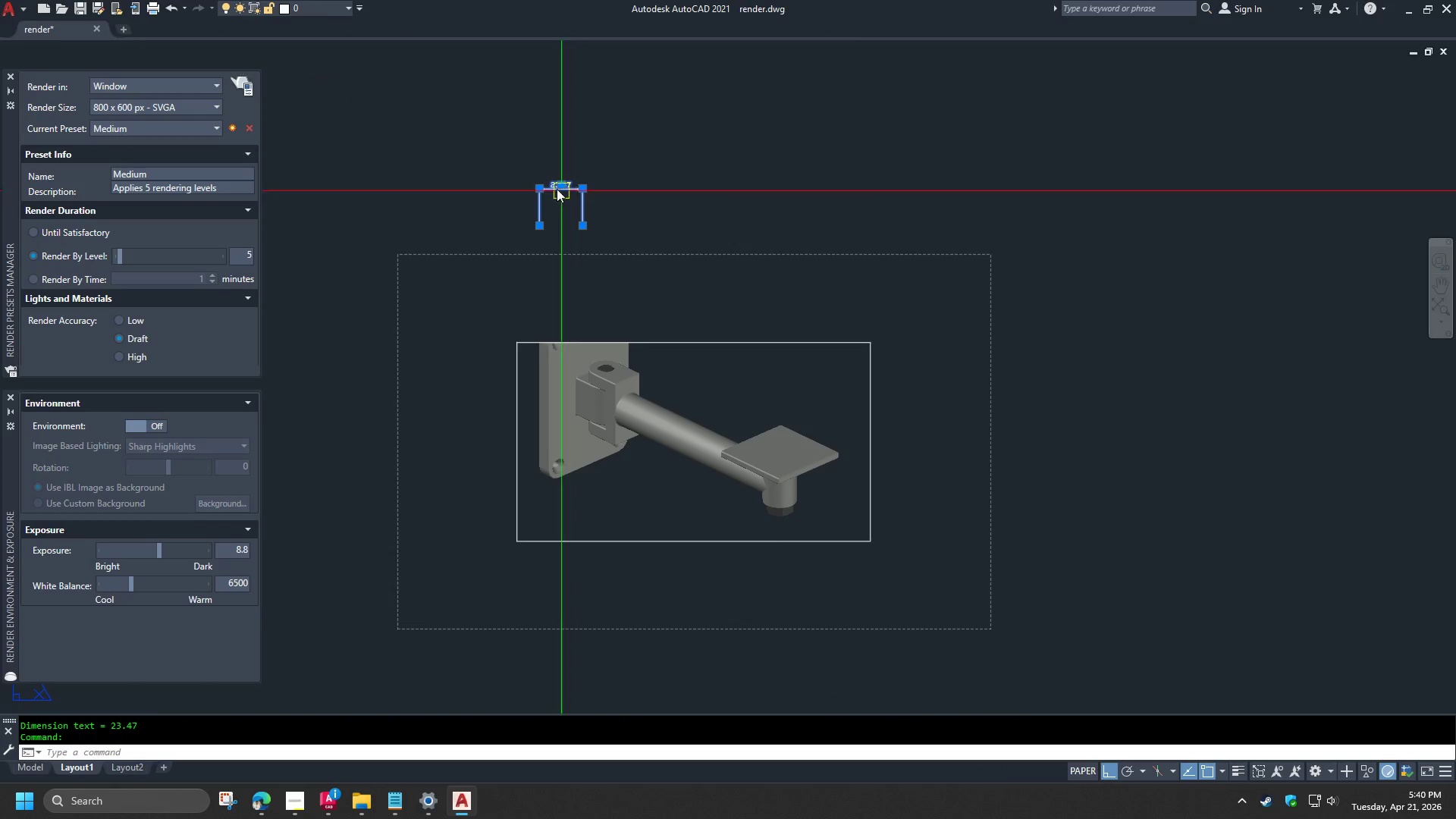 
key(E)
 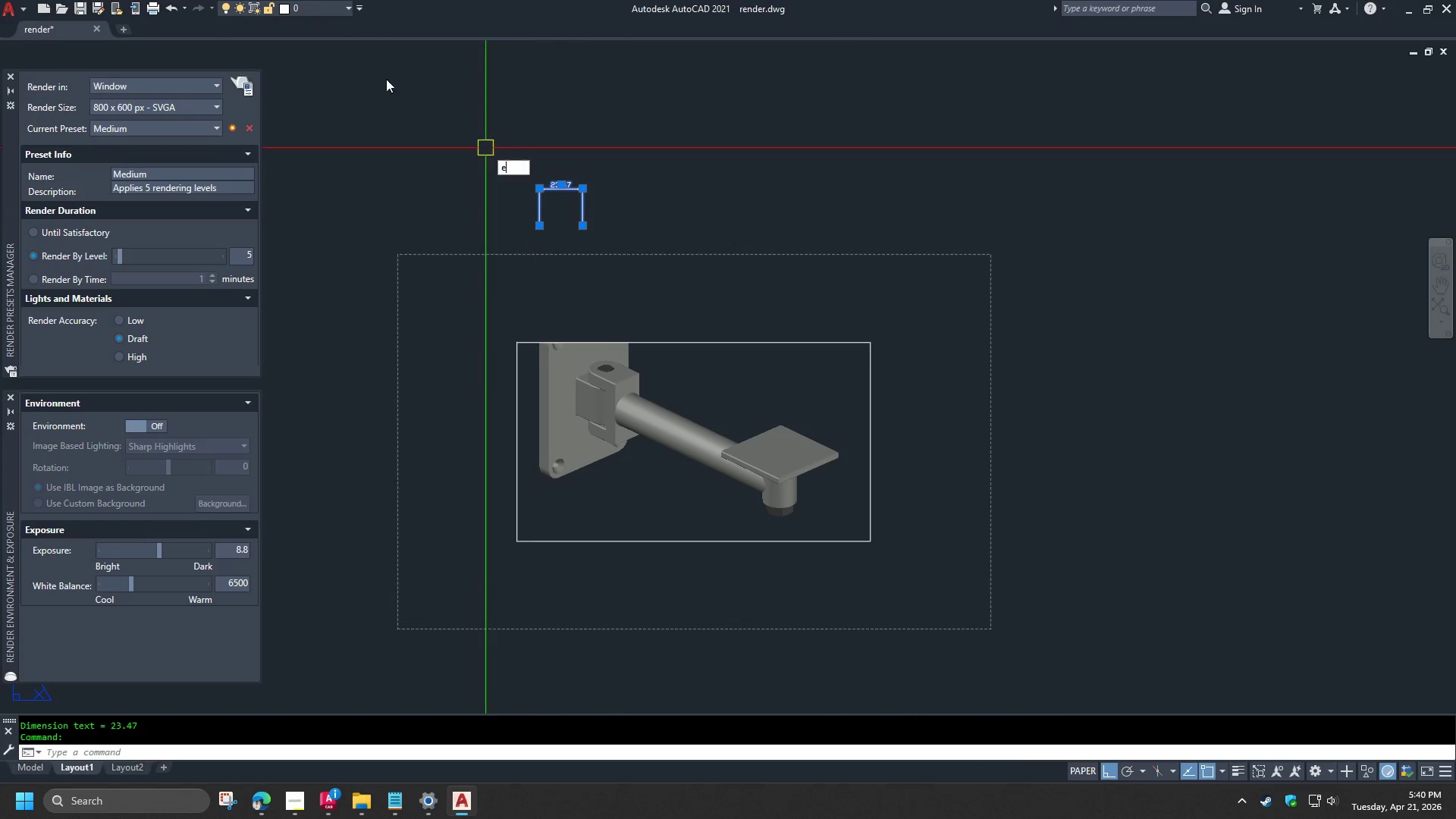 
key(Space)
 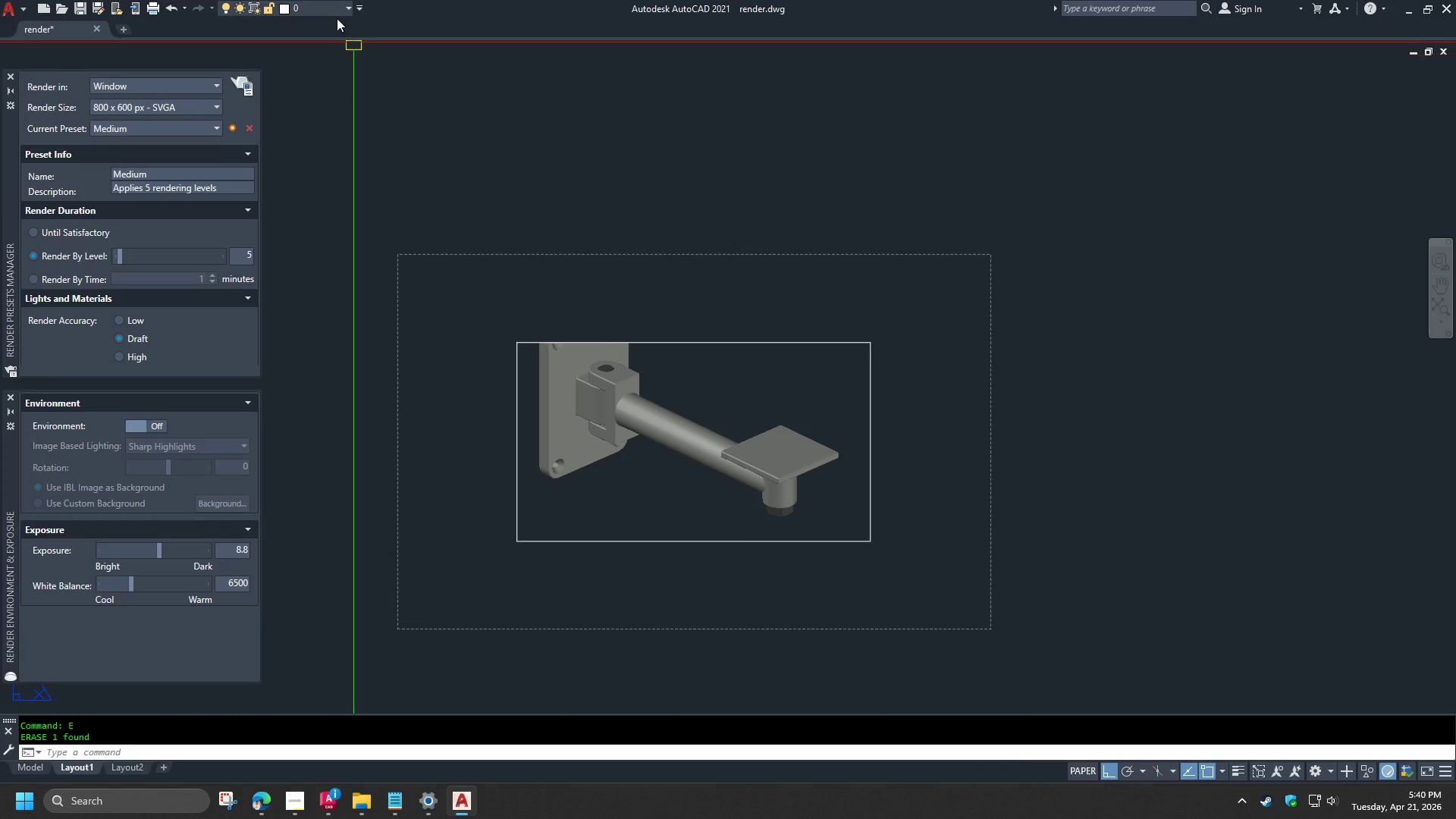 
left_click([325, 8])
 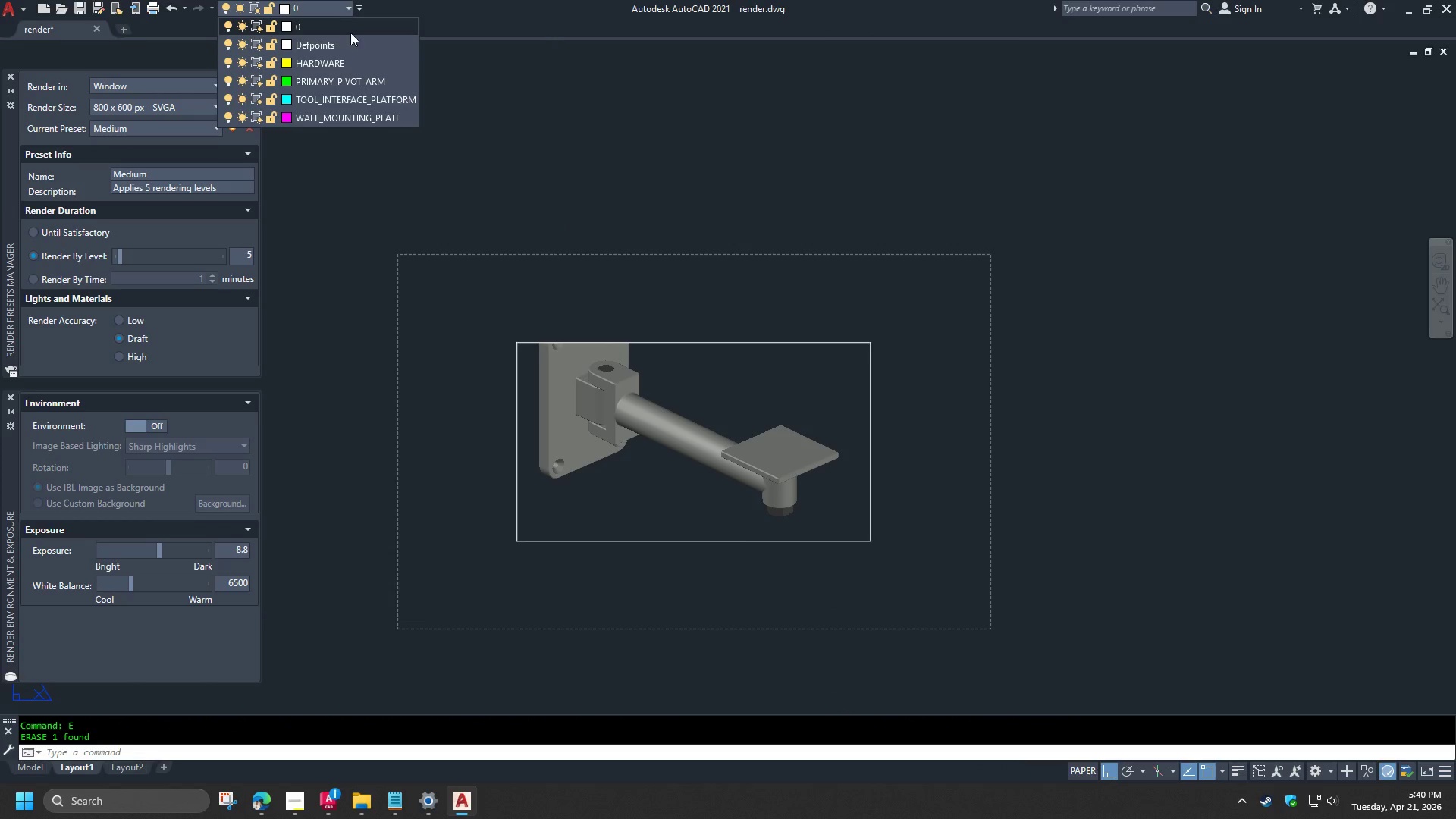 
key(Escape)
 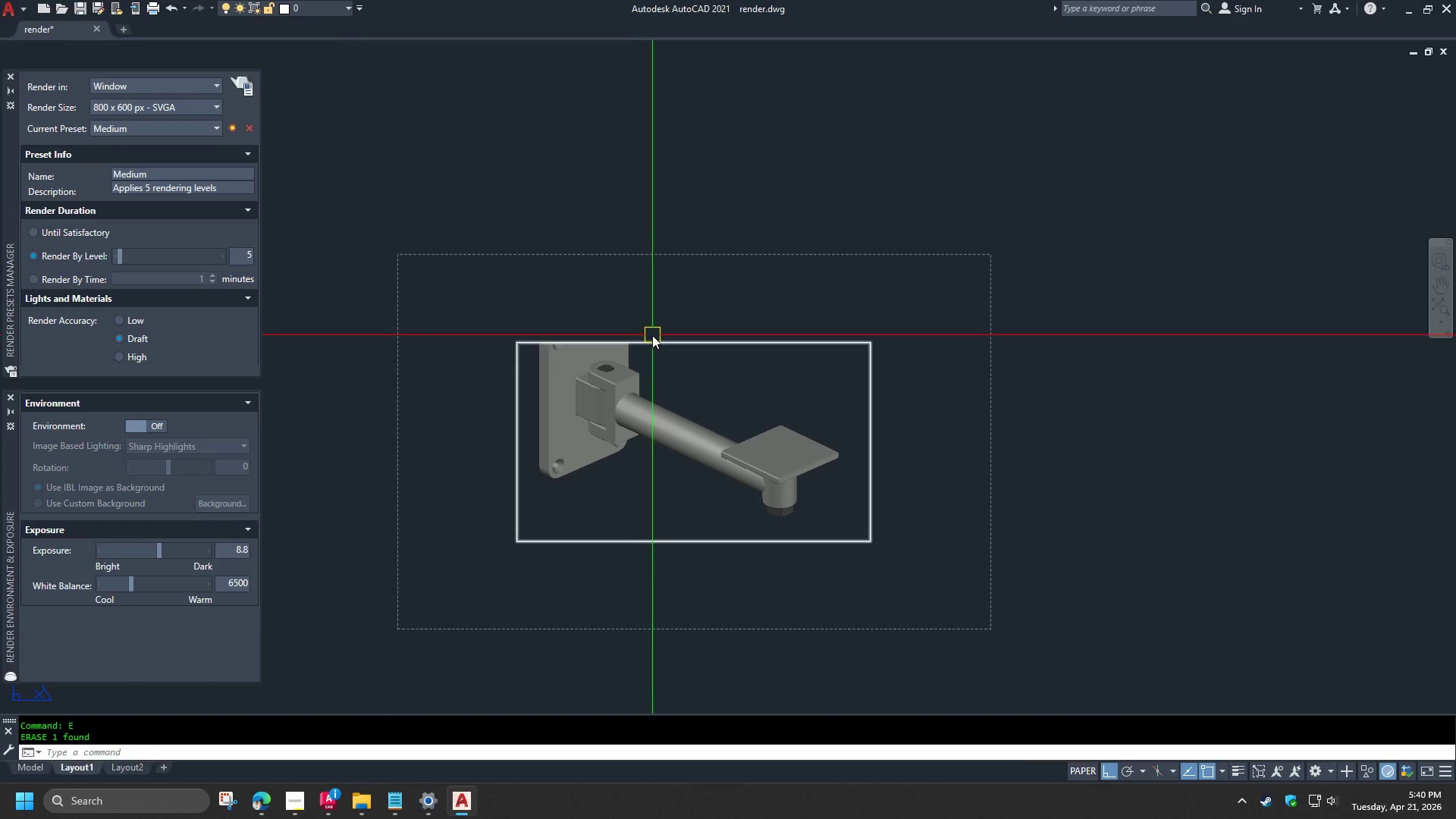 
left_click([654, 341])
 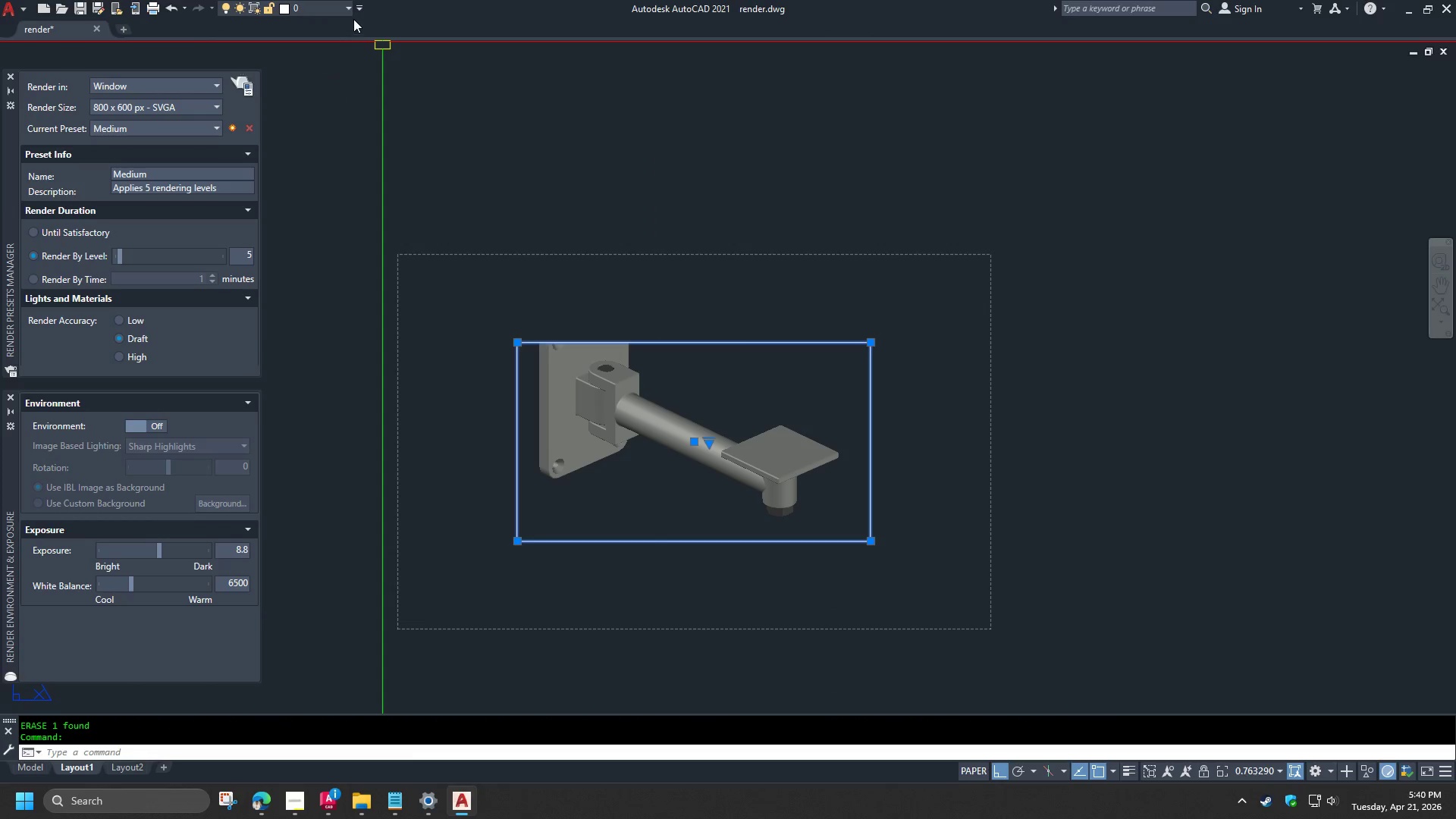 
left_click([309, 5])
 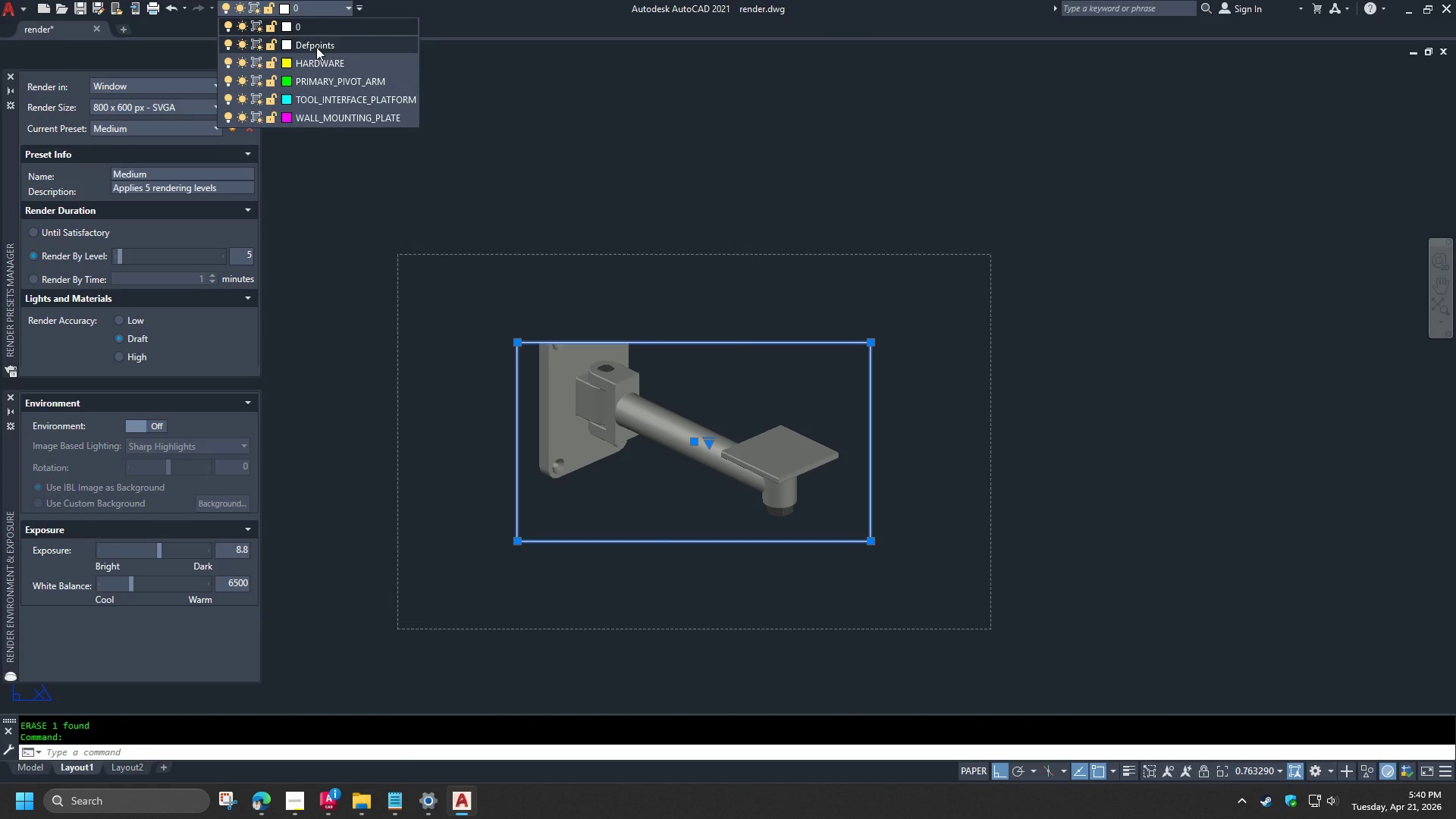 
left_click([316, 47])
 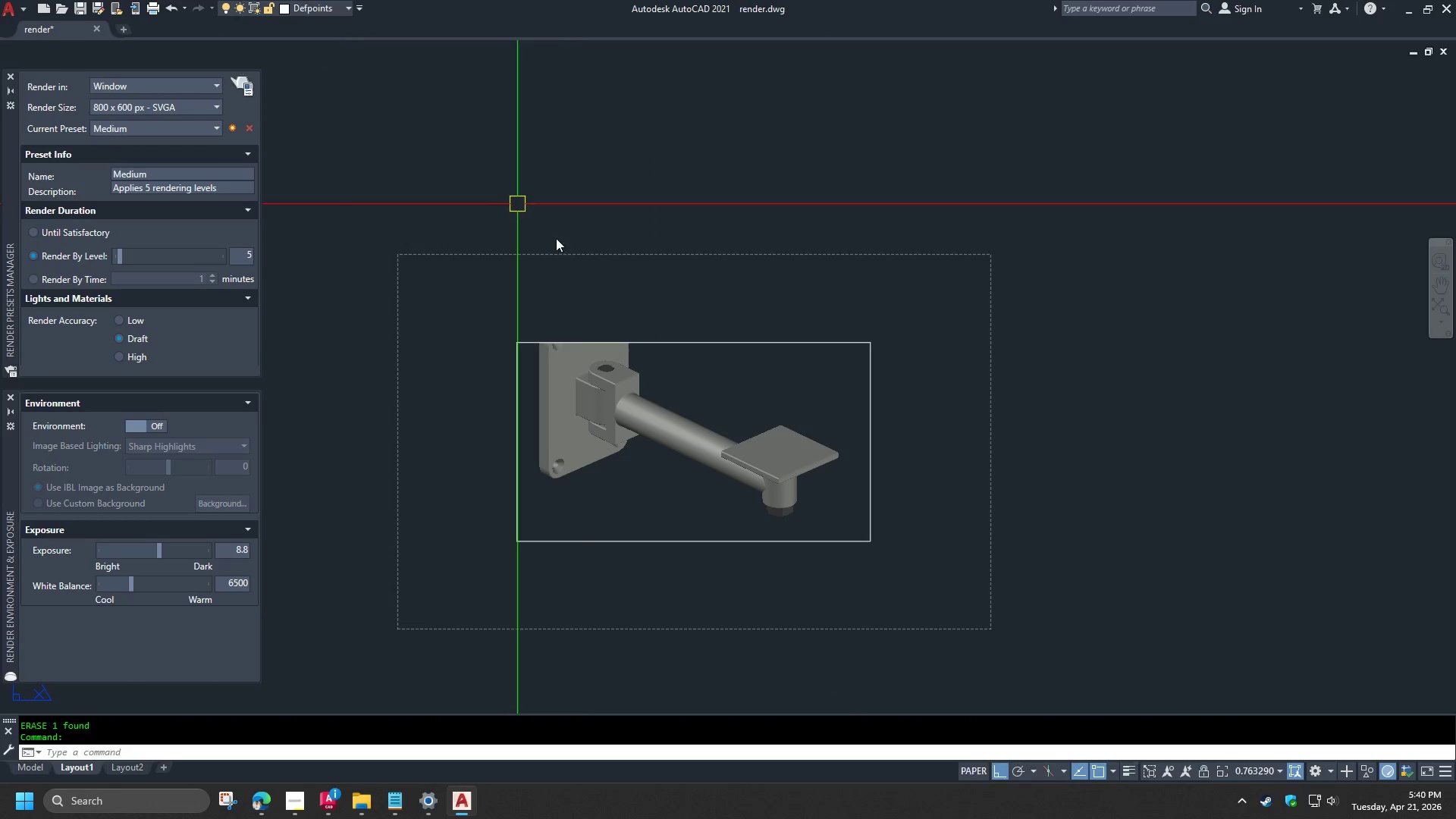 
key(Escape)
 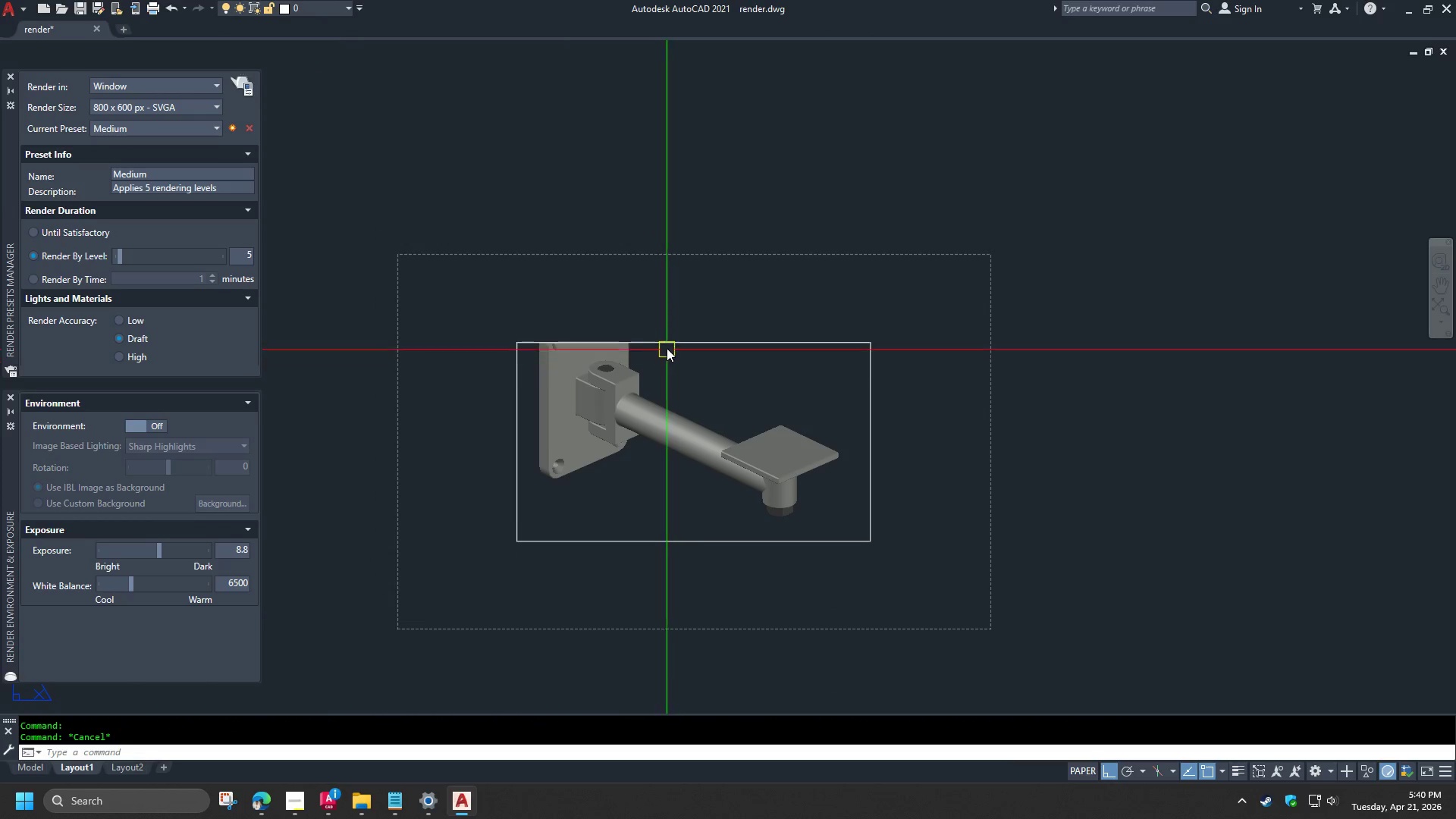 
left_click([664, 340])
 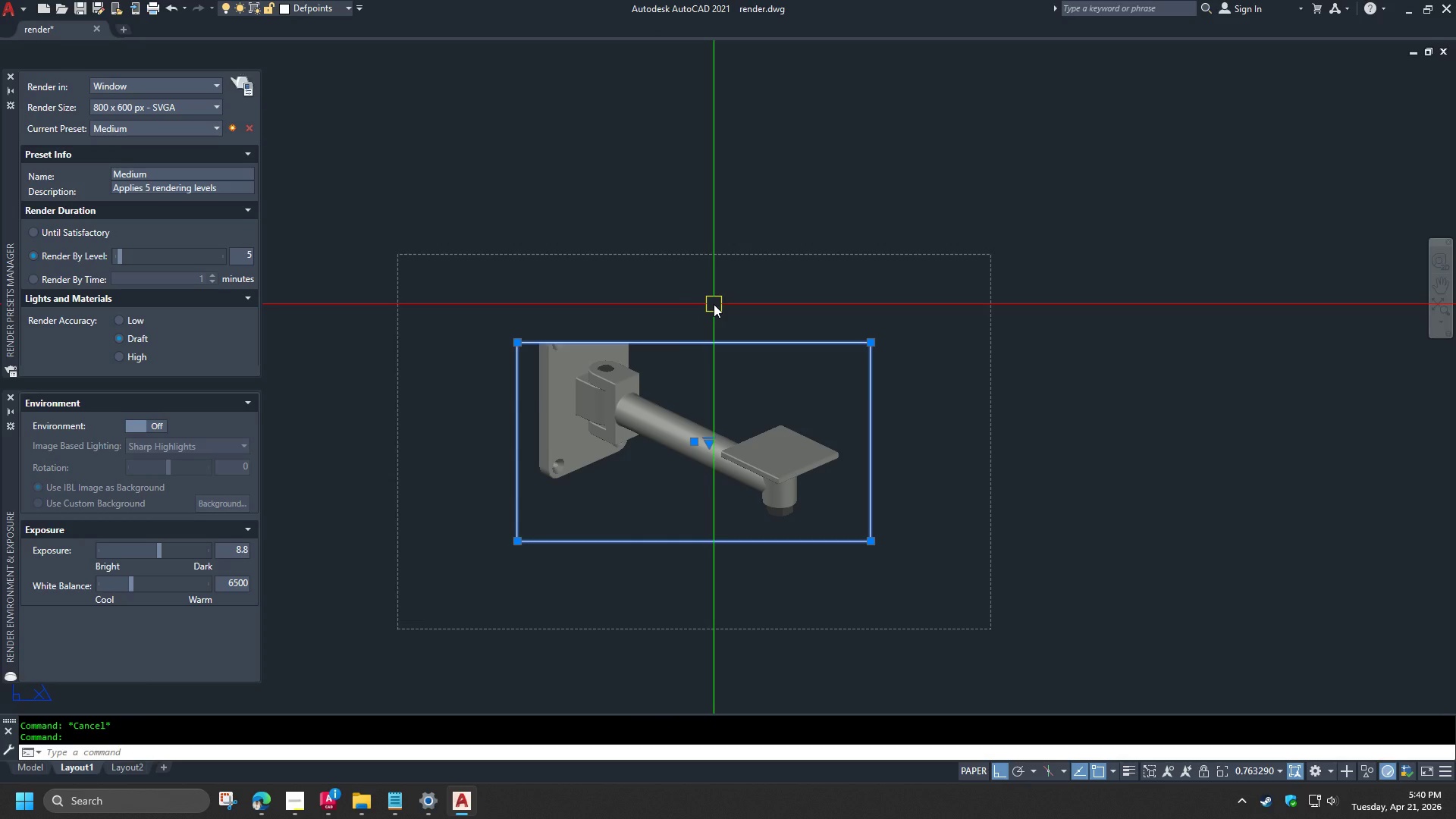 
key(Escape)
 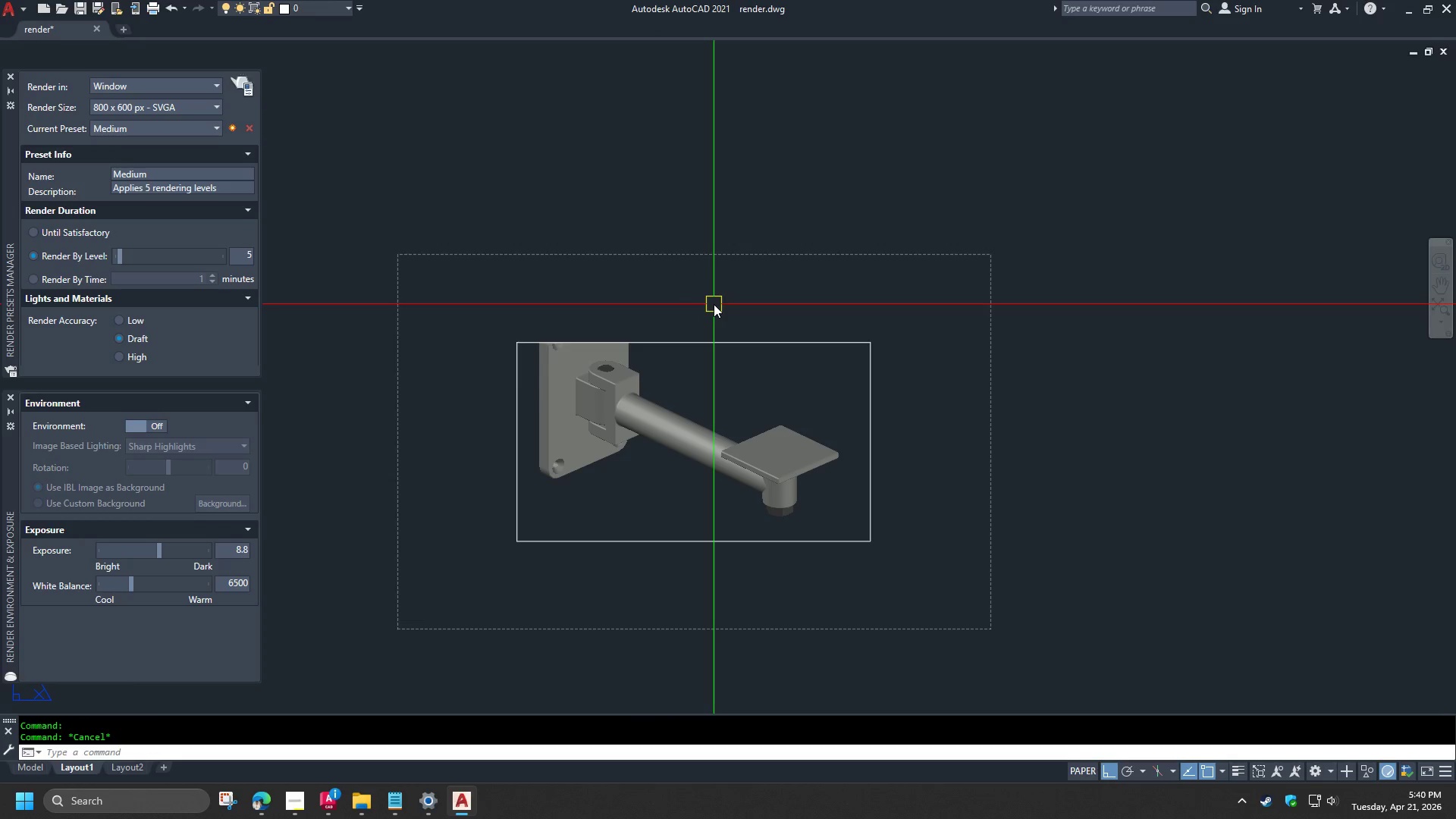 
key(Control+1)
 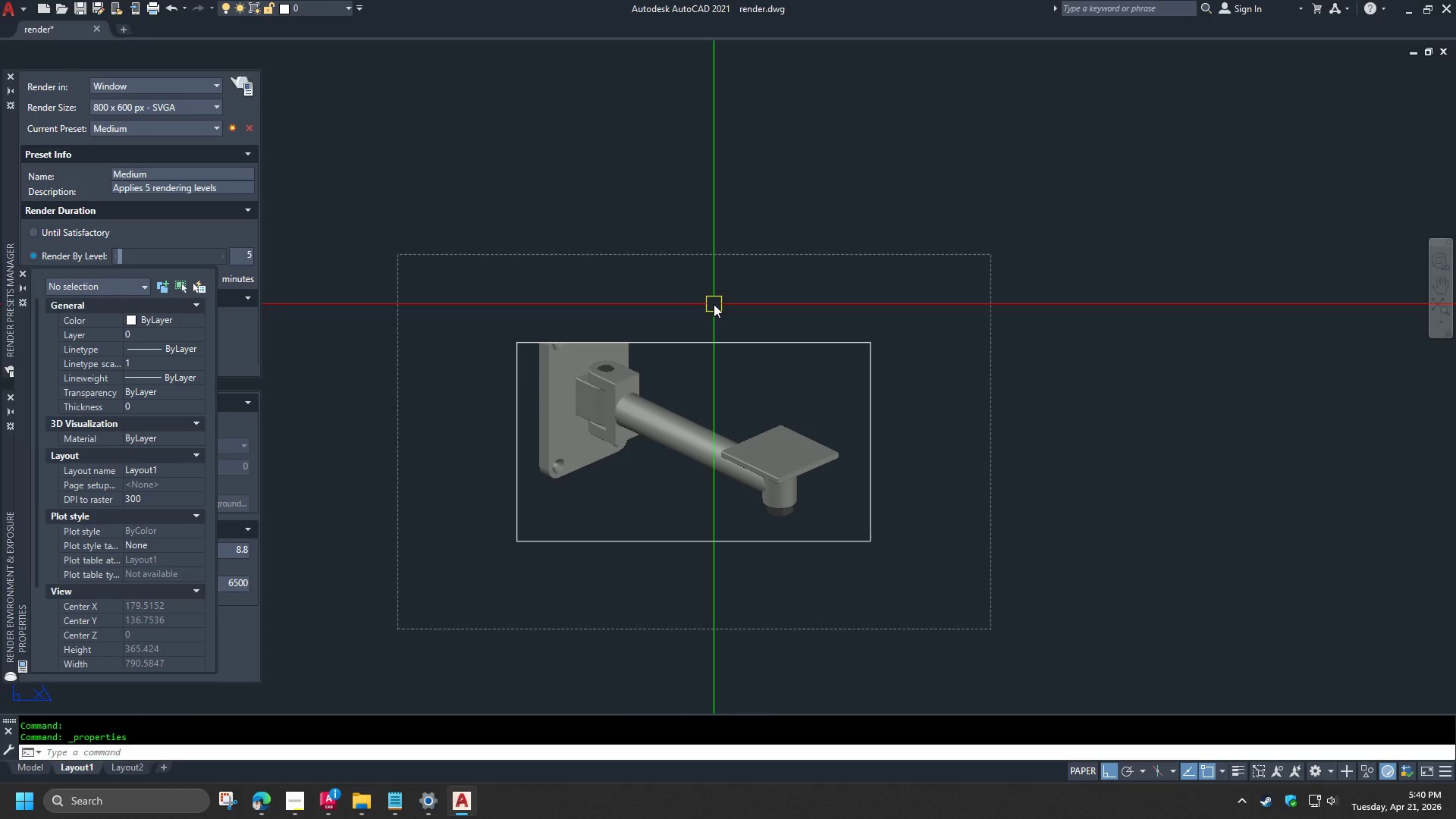 
key(Control+ControlLeft)
 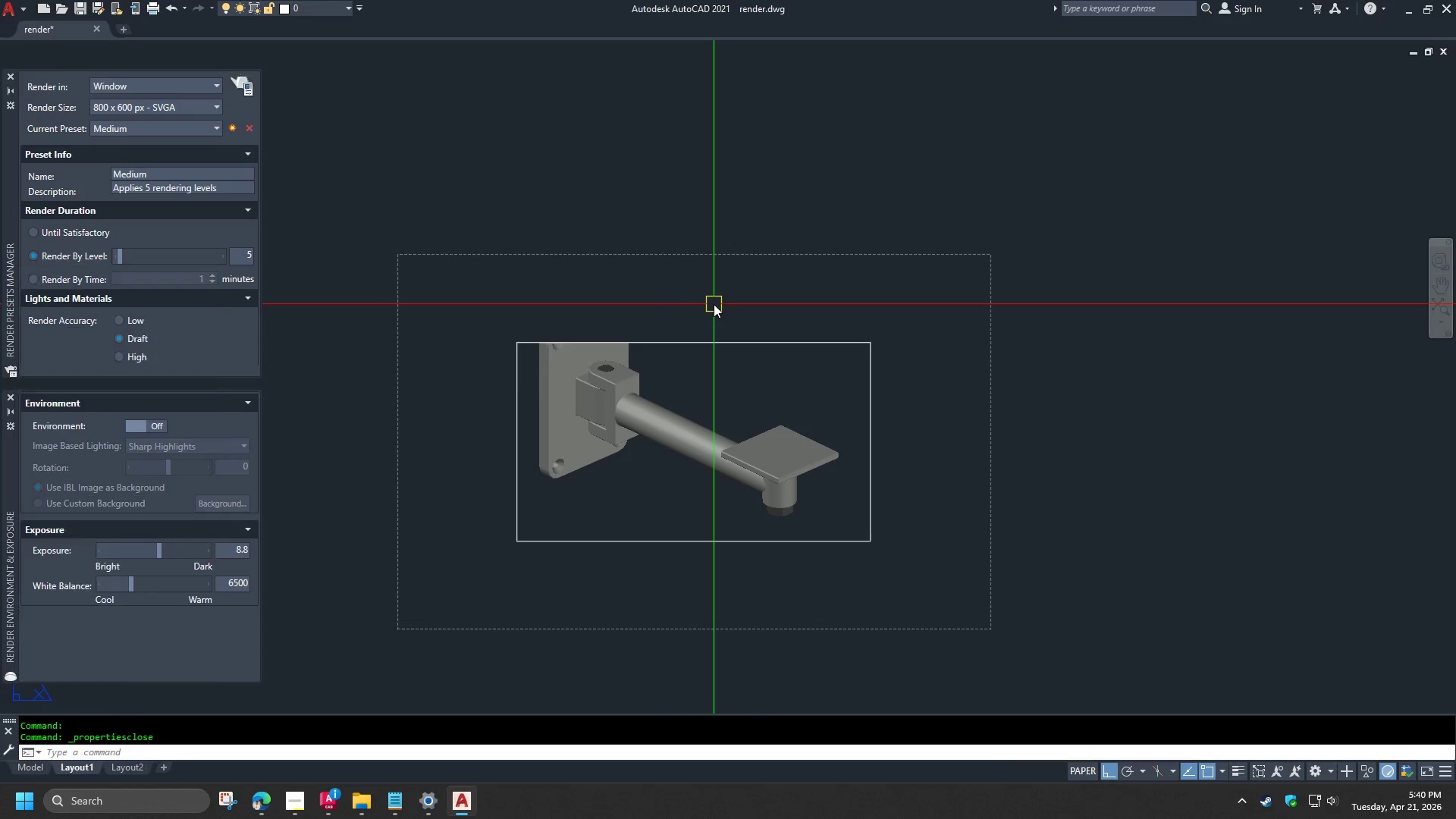 
key(Control+1)
 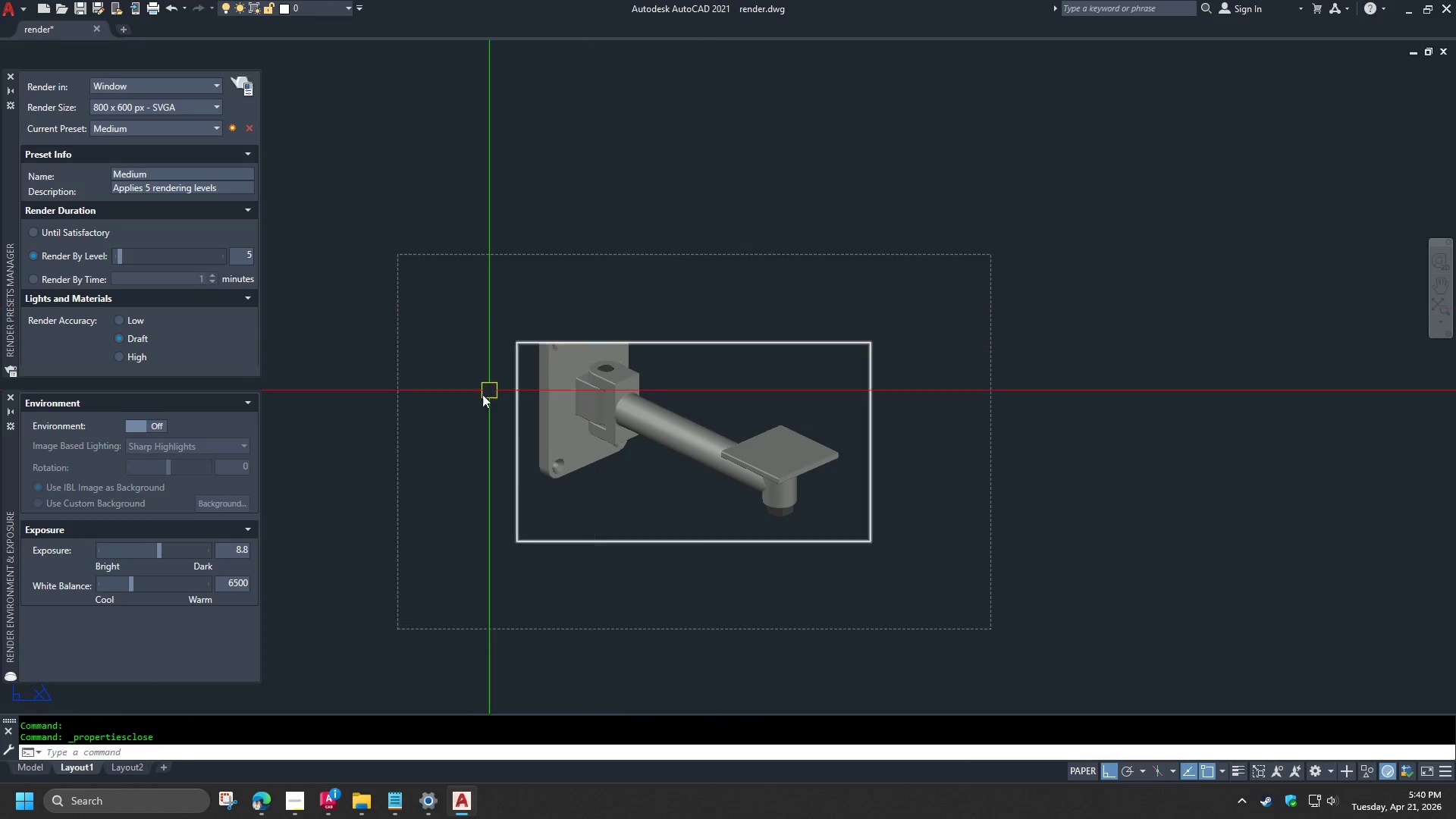 
key(C)
 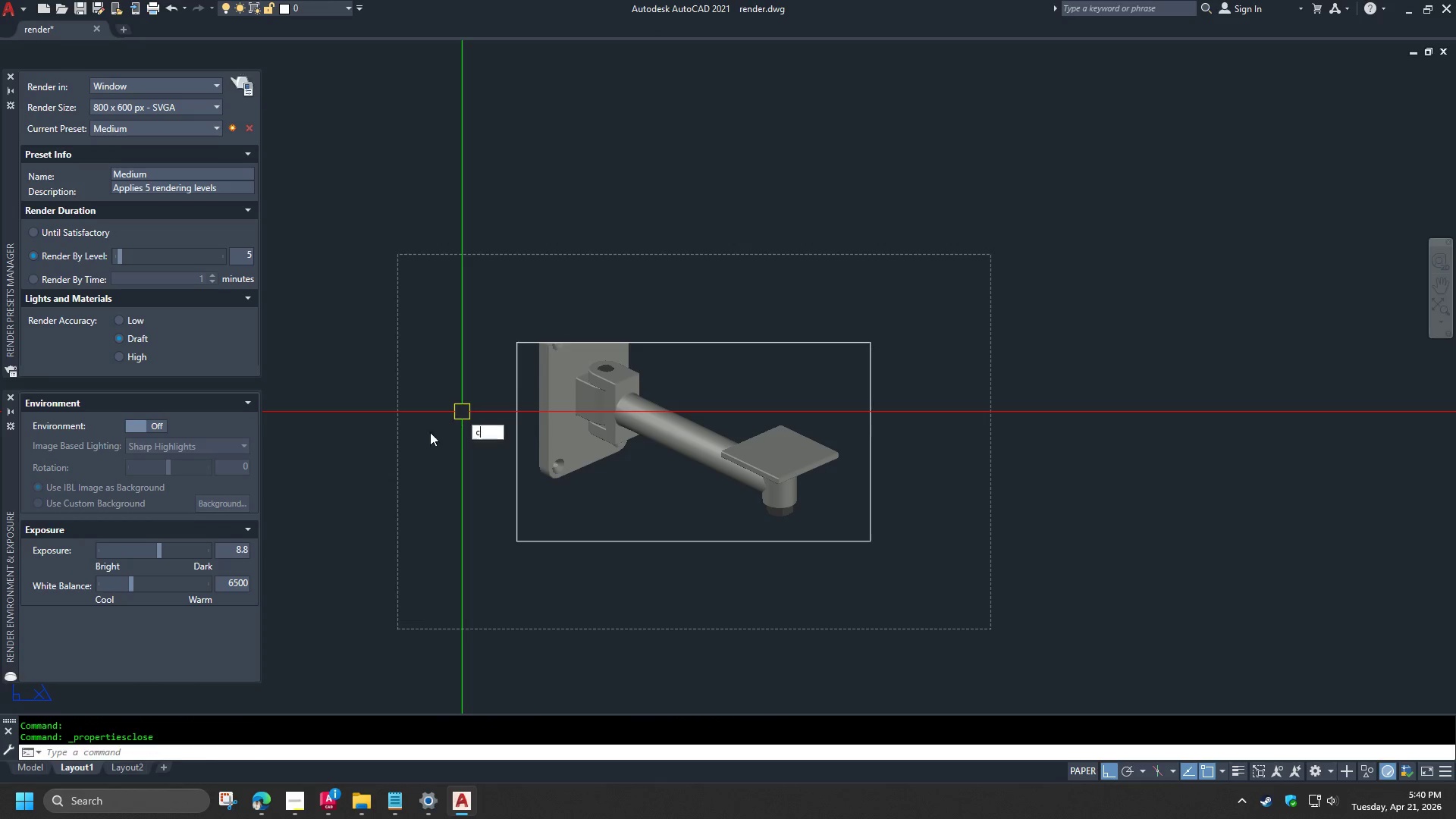 
key(Space)
 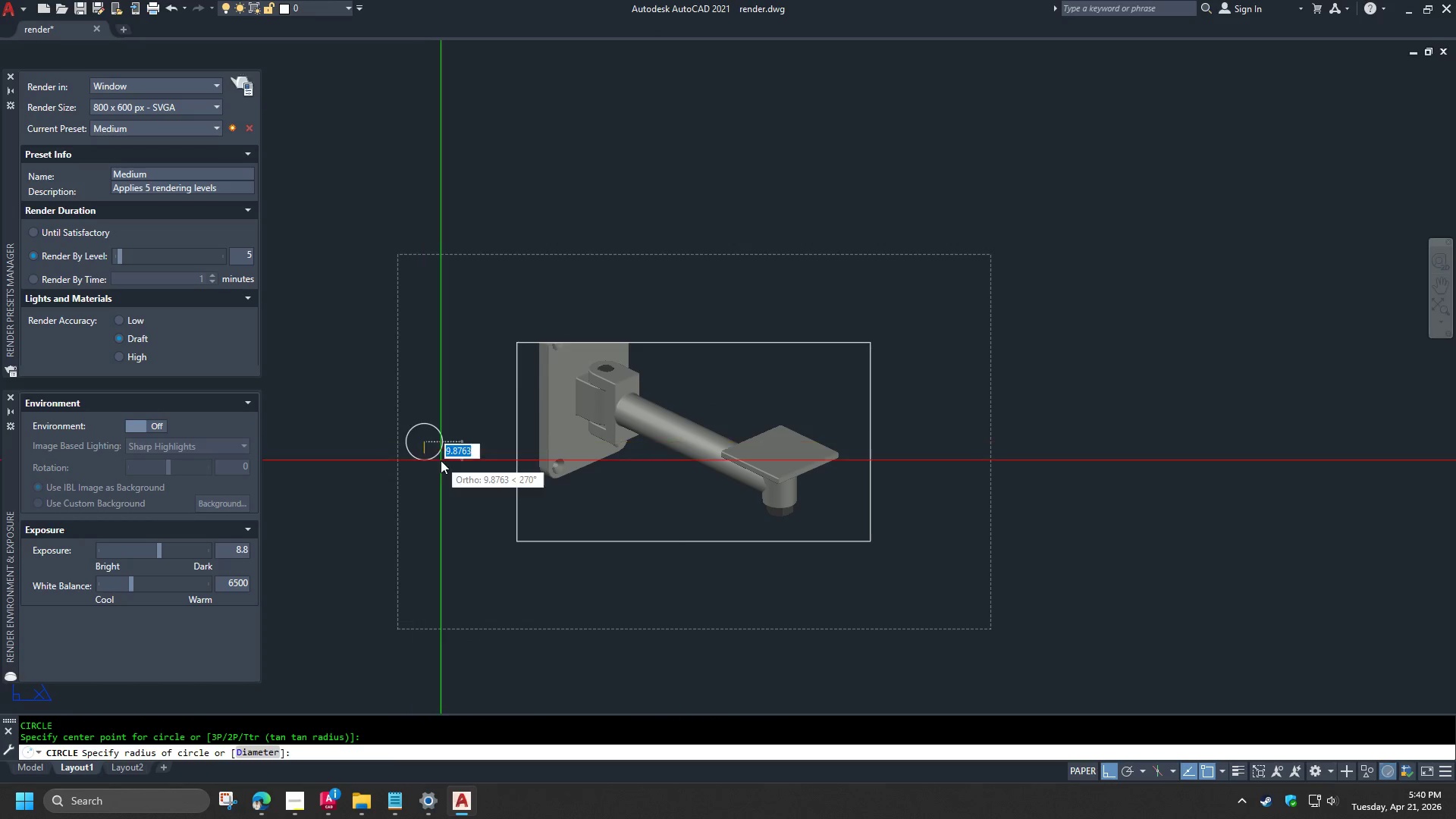 
double_click([441, 460])
 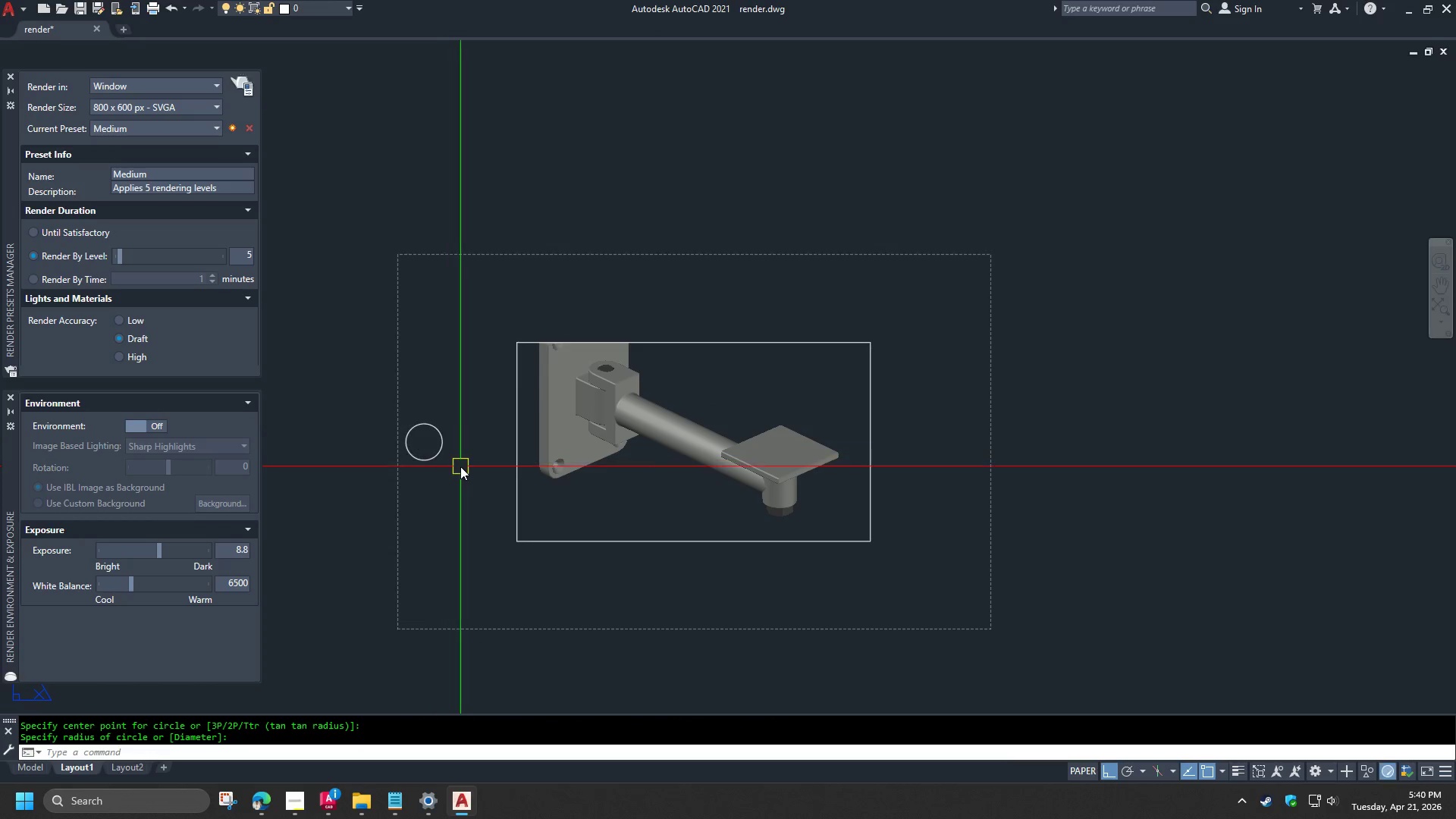 
key(Z)
 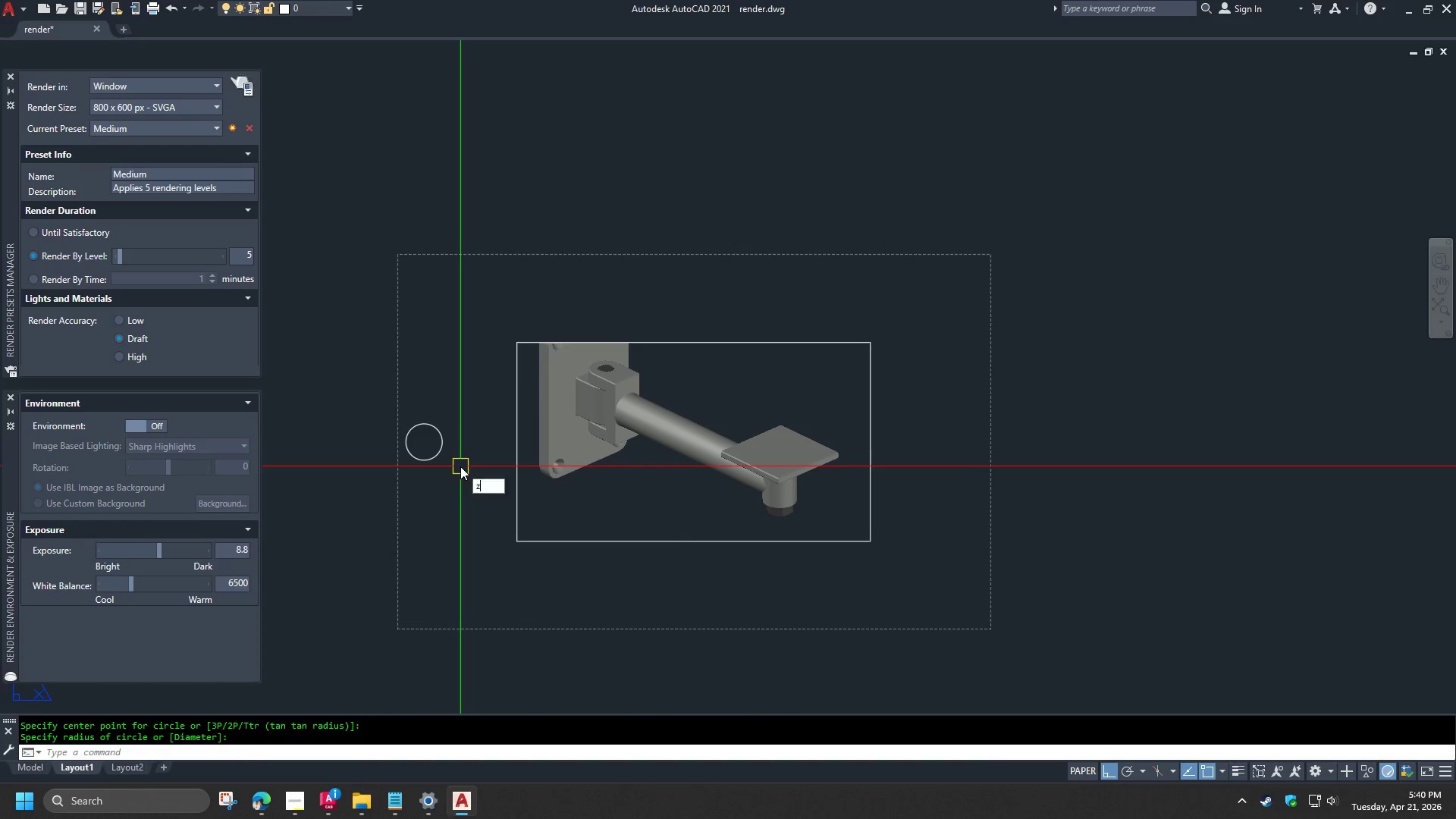 
key(Space)
 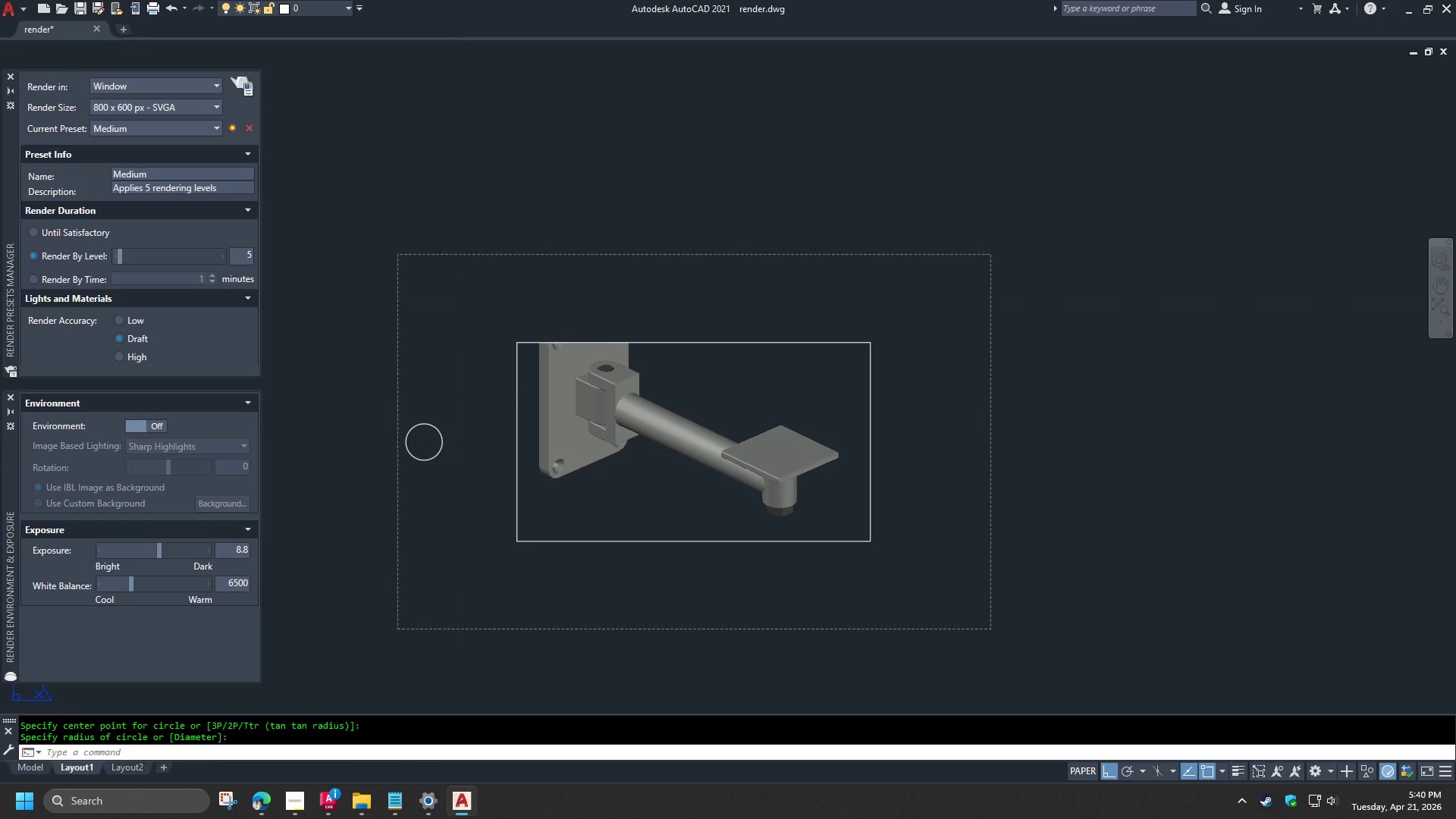 
key(E)
 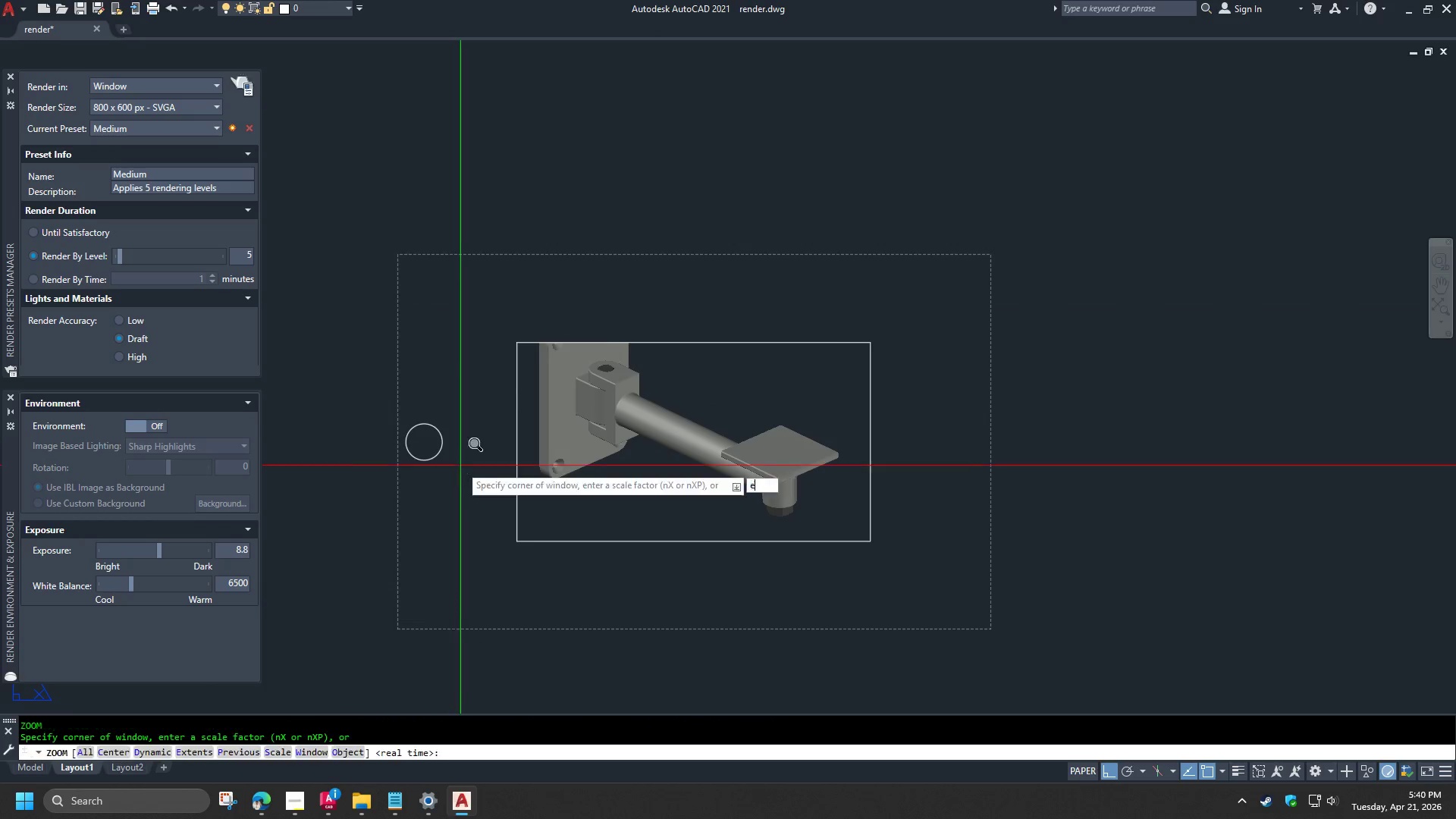 
key(Space)
 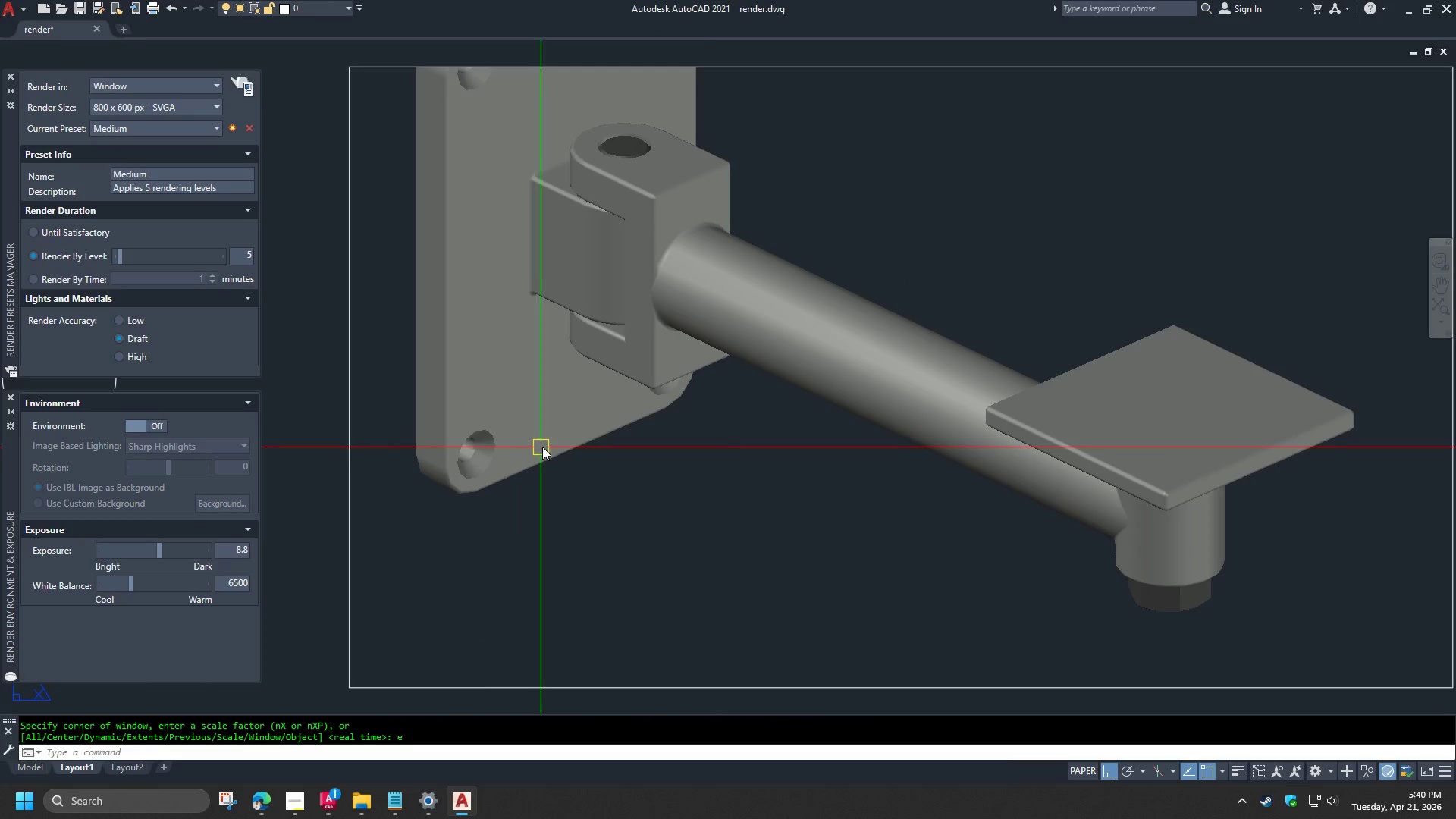 
scroll: coordinate [607, 464], scroll_direction: down, amount: 3.0
 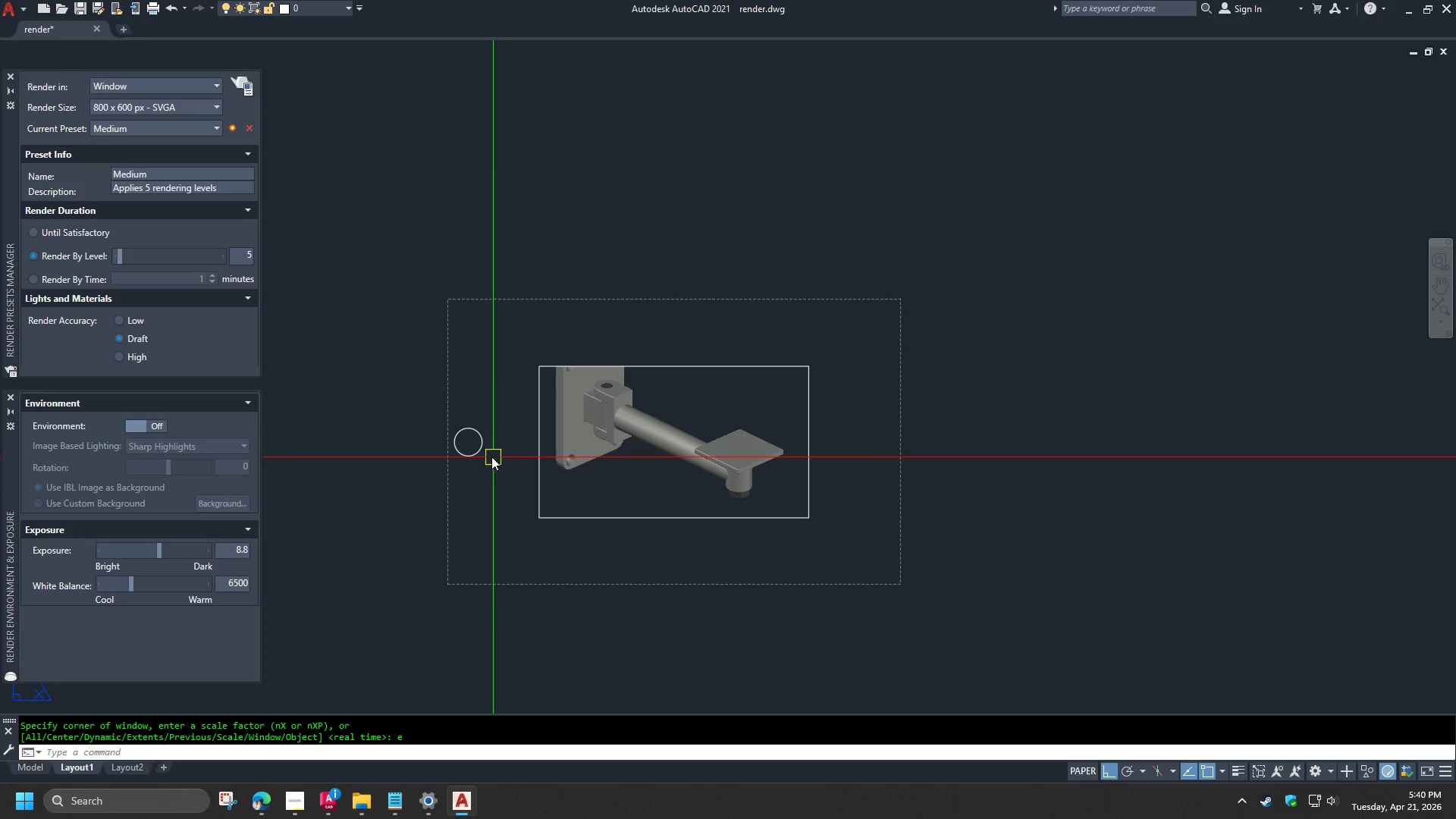 
left_click([486, 453])
 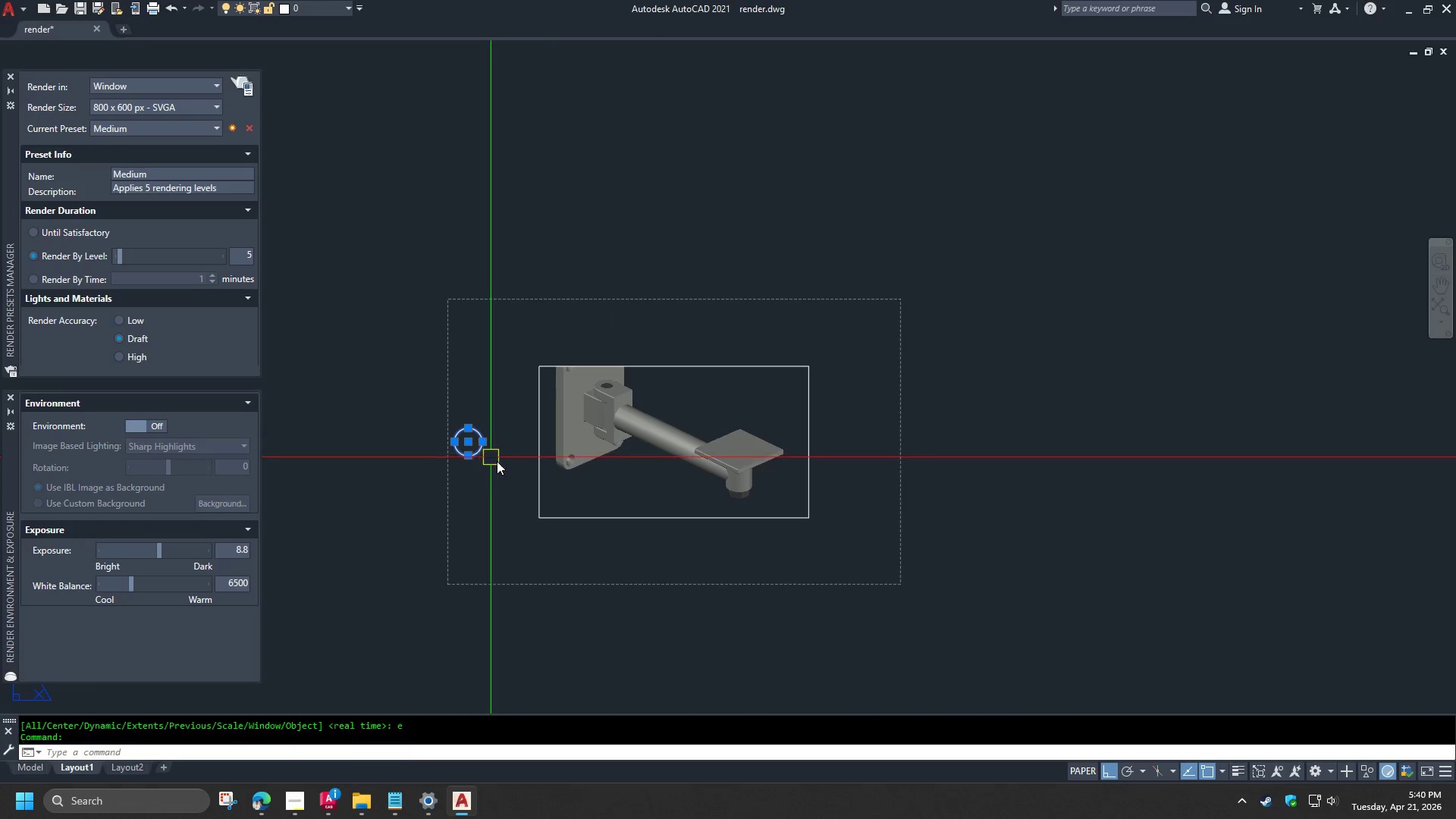 
key(E)
 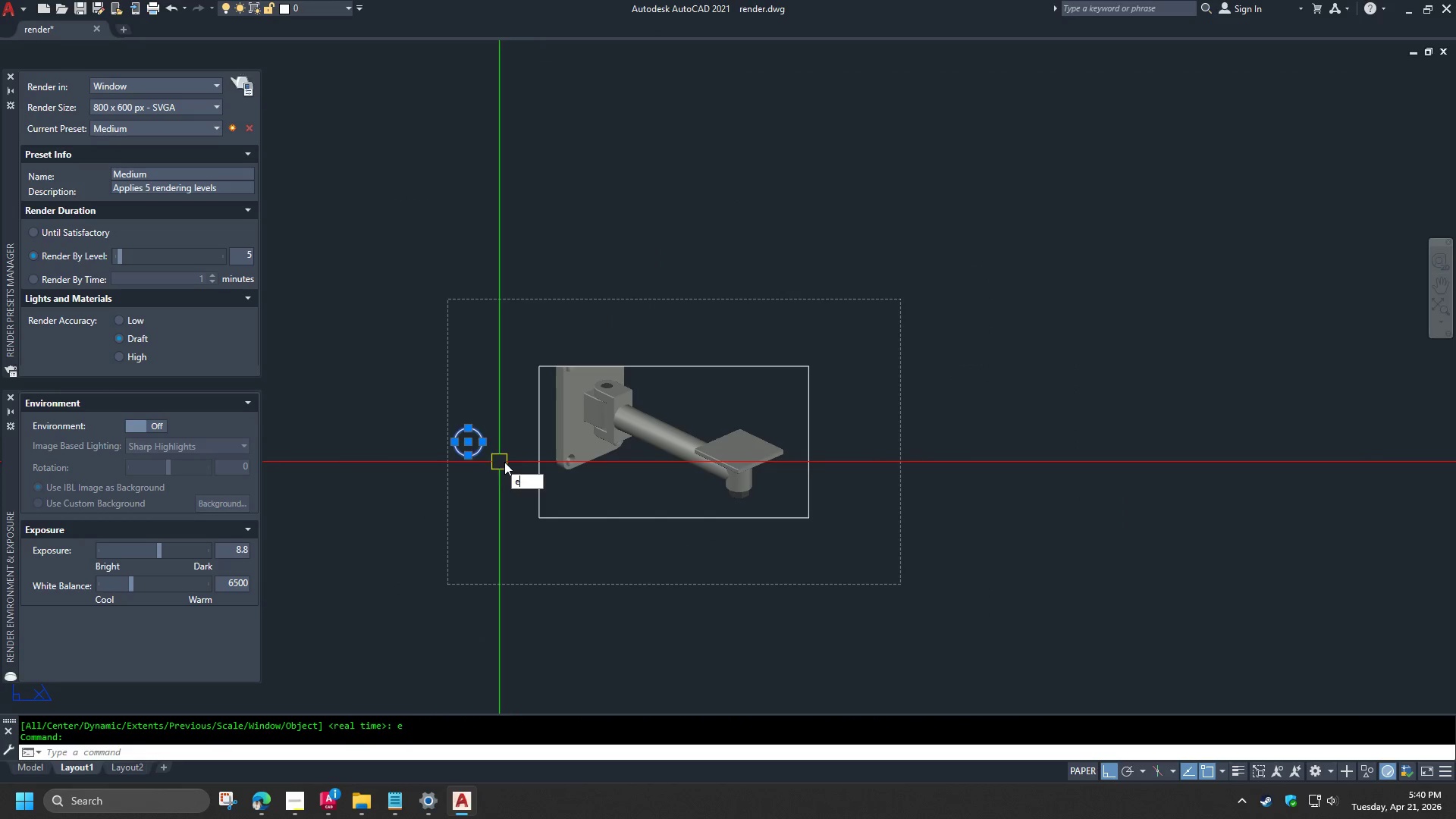 
key(Space)
 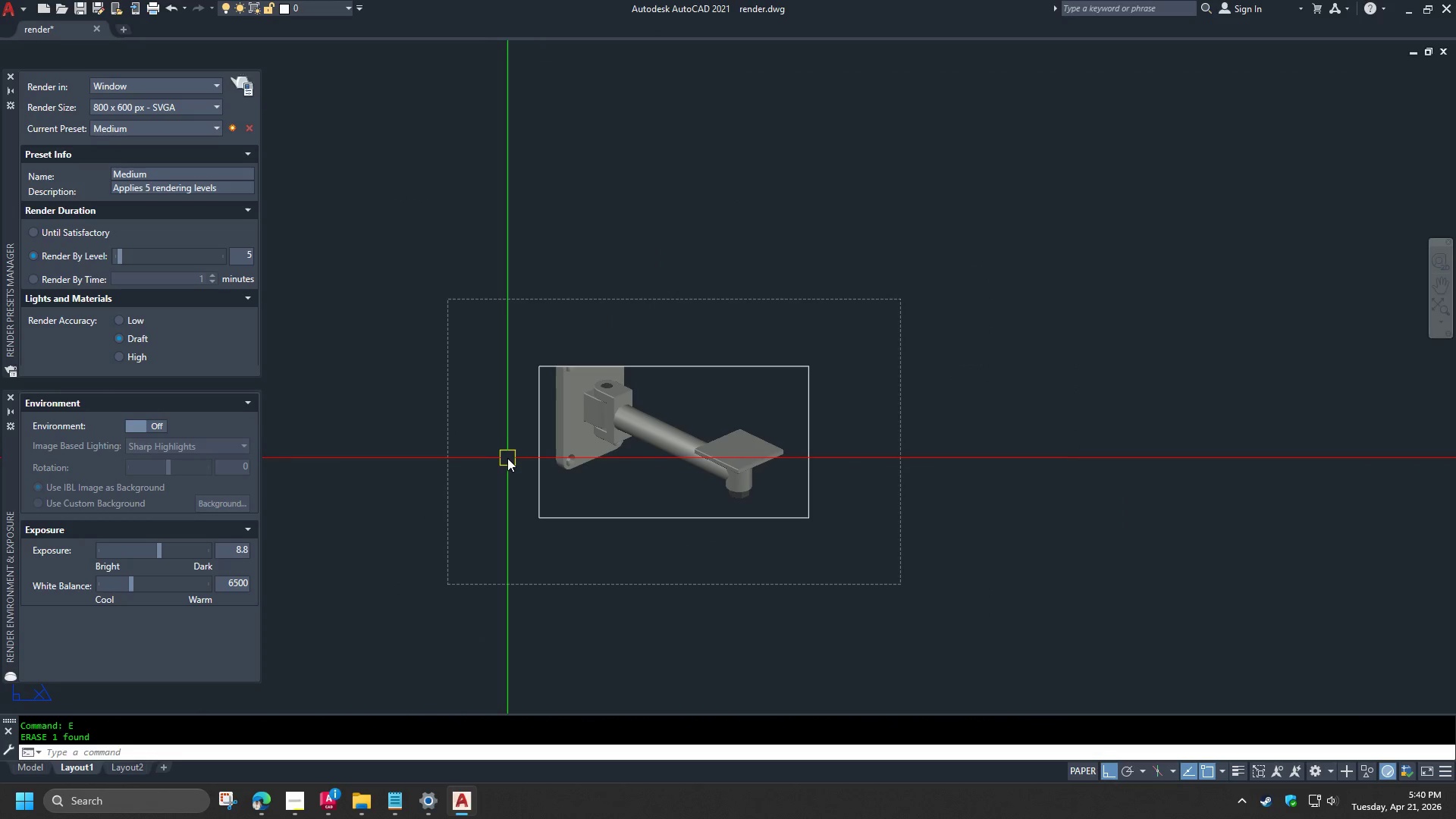 
key(C)
 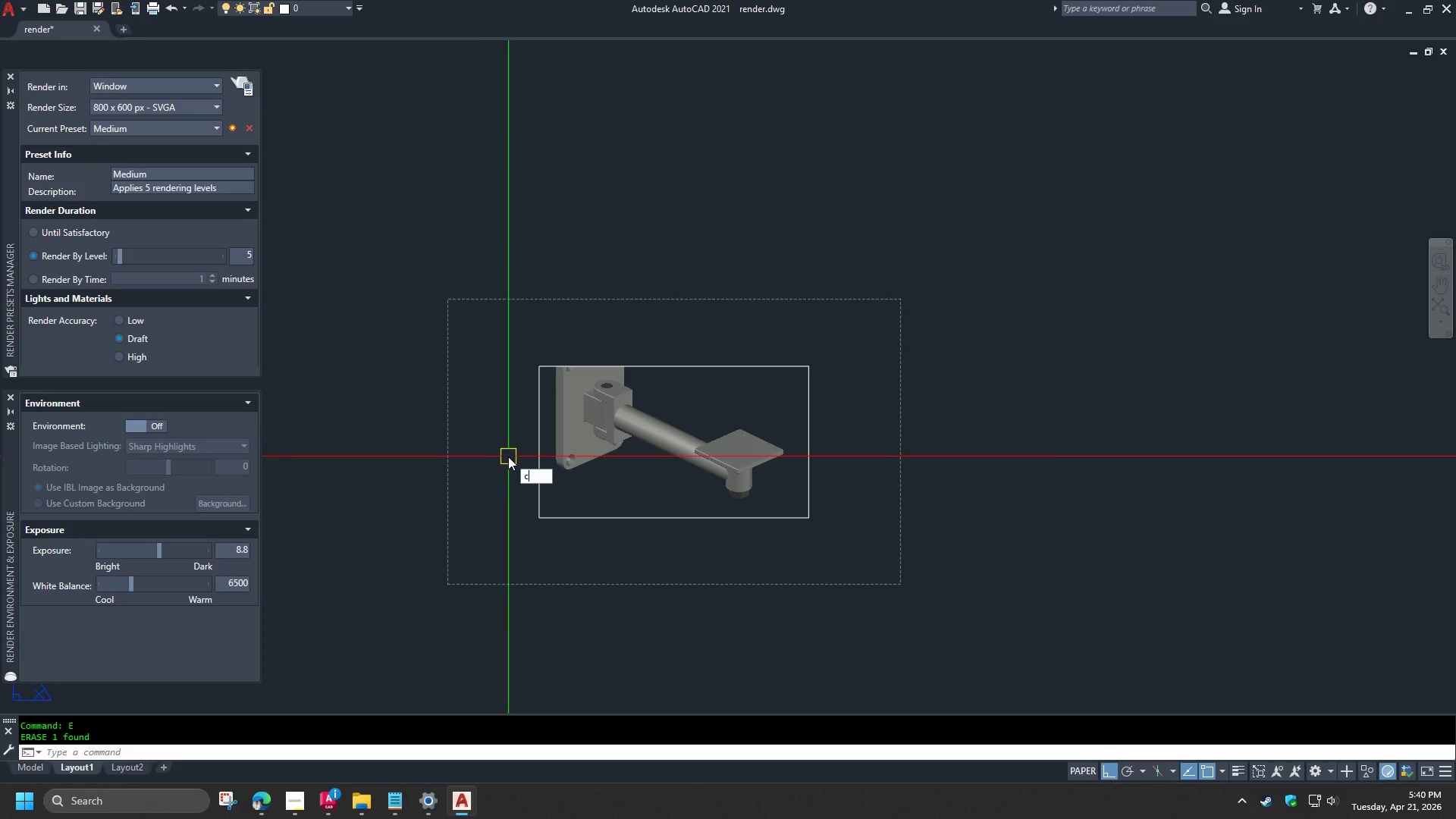 
key(Space)
 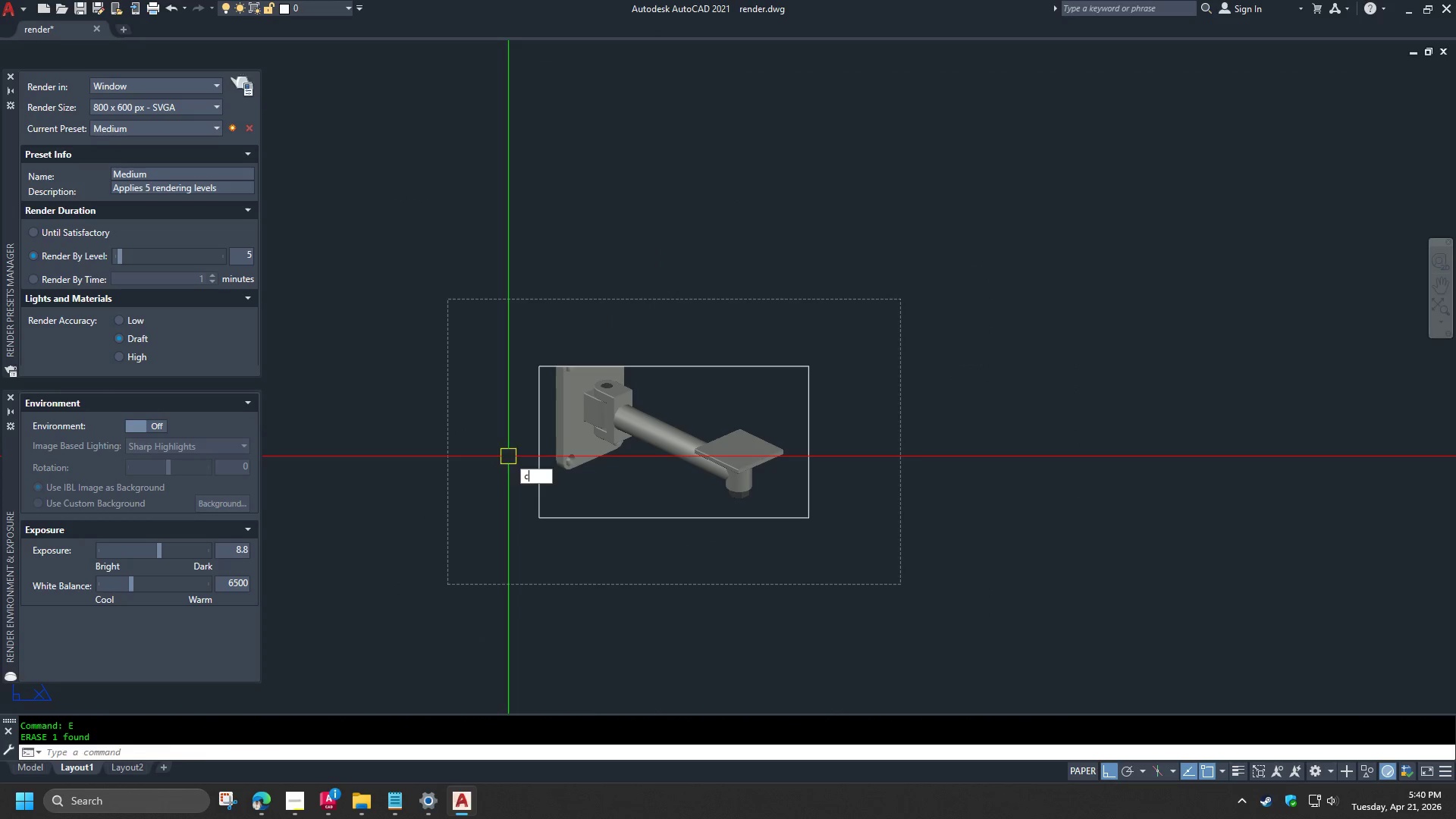 
left_click([510, 457])
 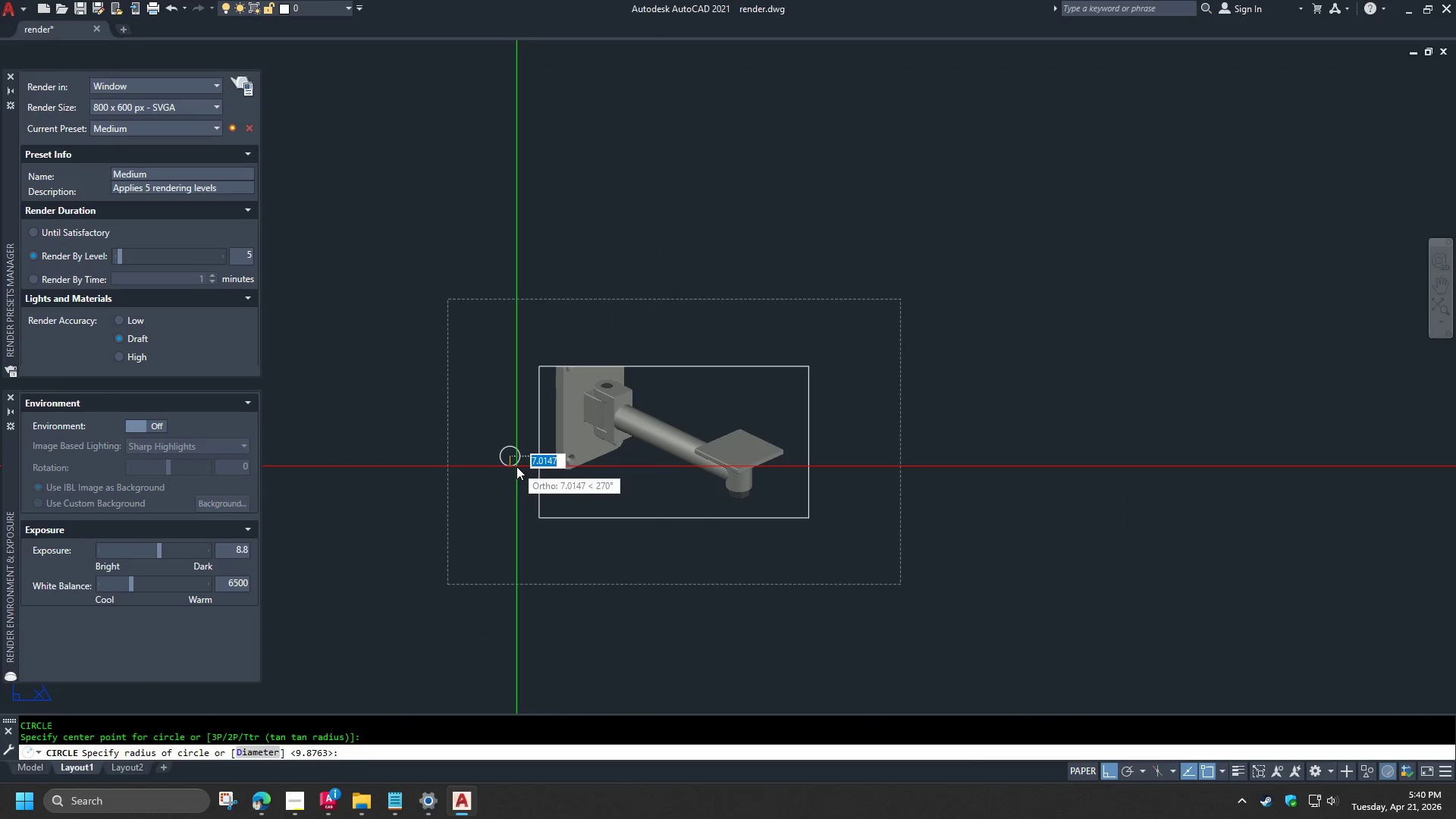 
left_click([516, 466])
 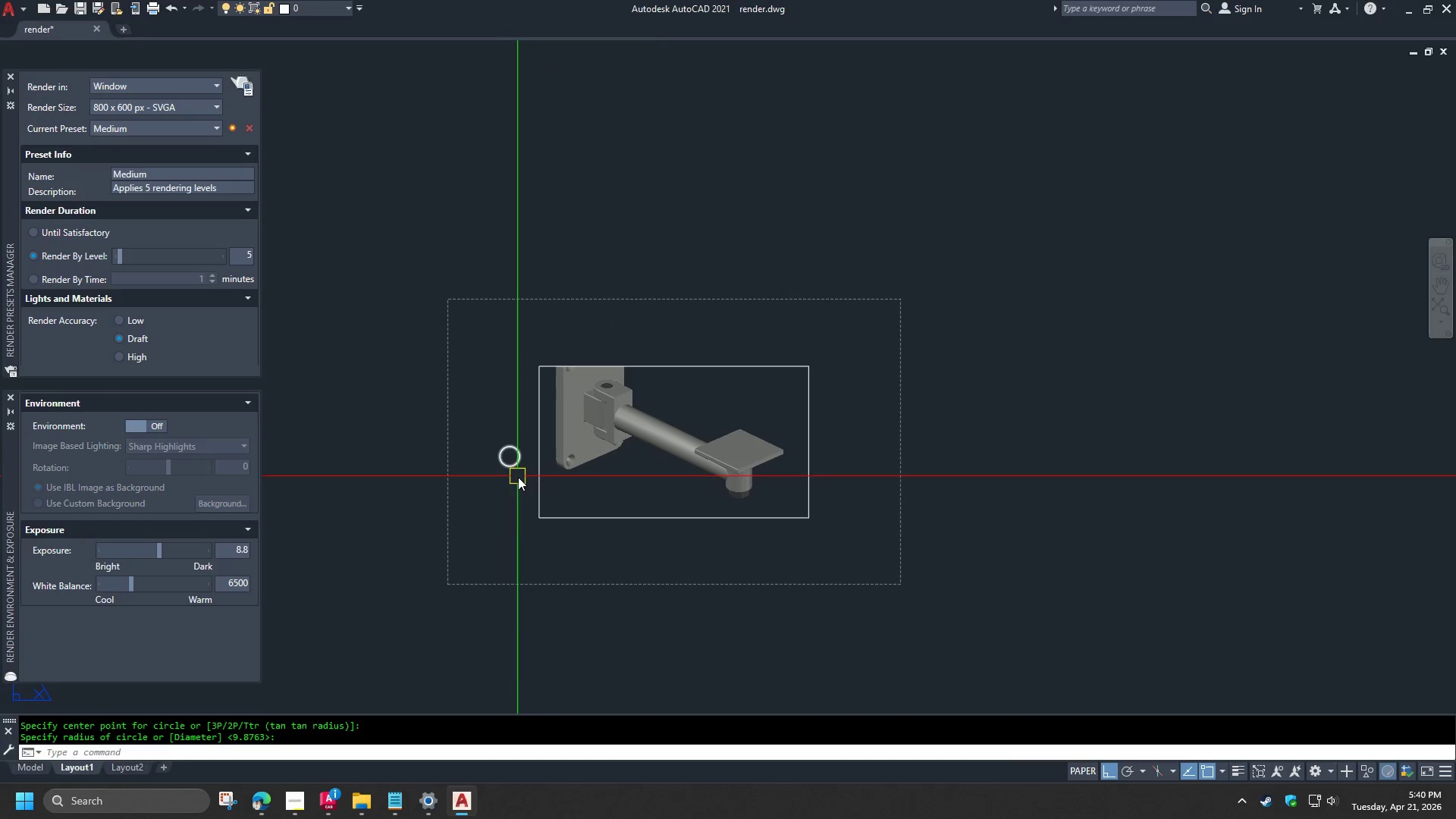 
key(Z)
 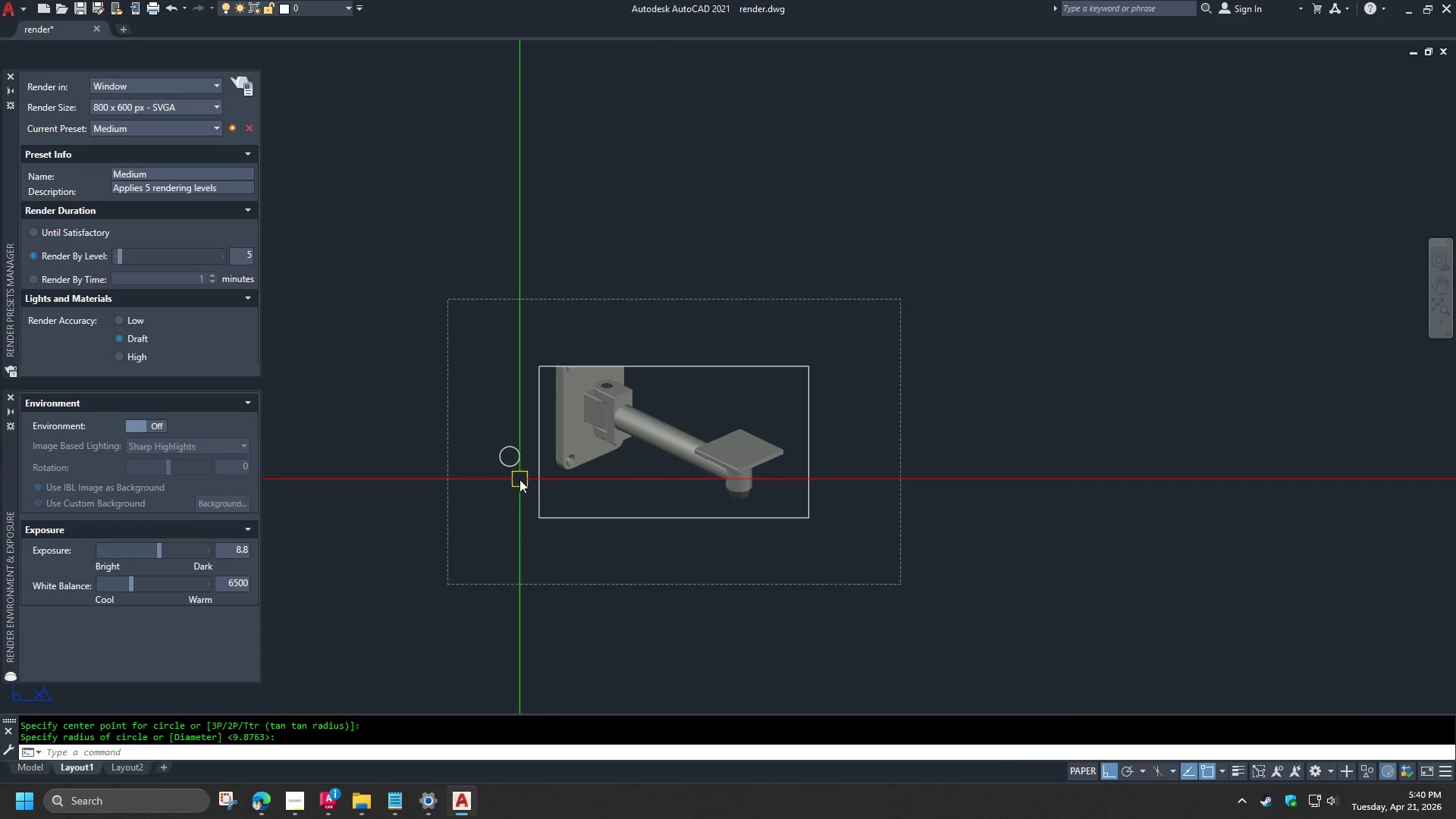 
key(Space)
 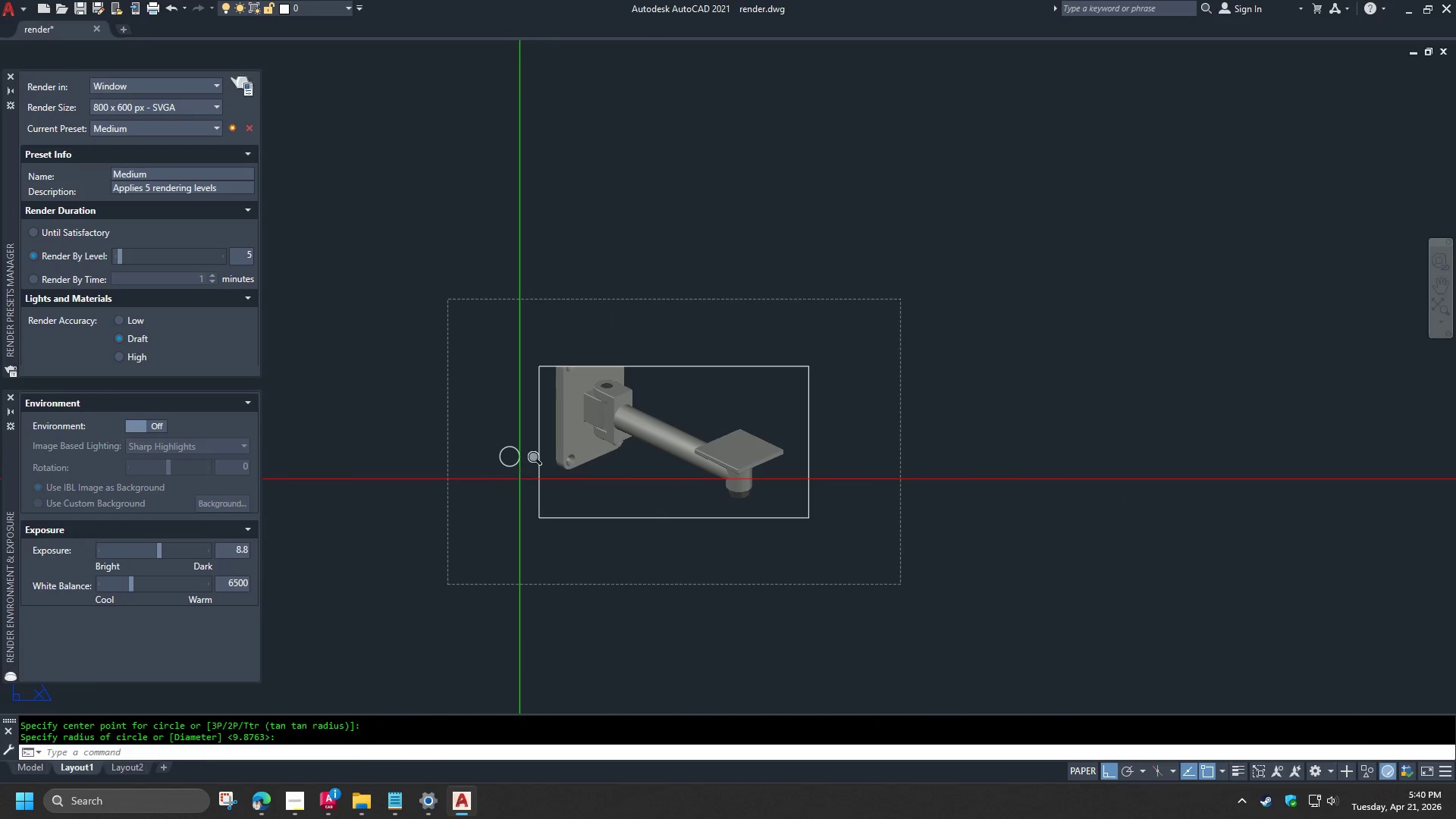 
key(E)
 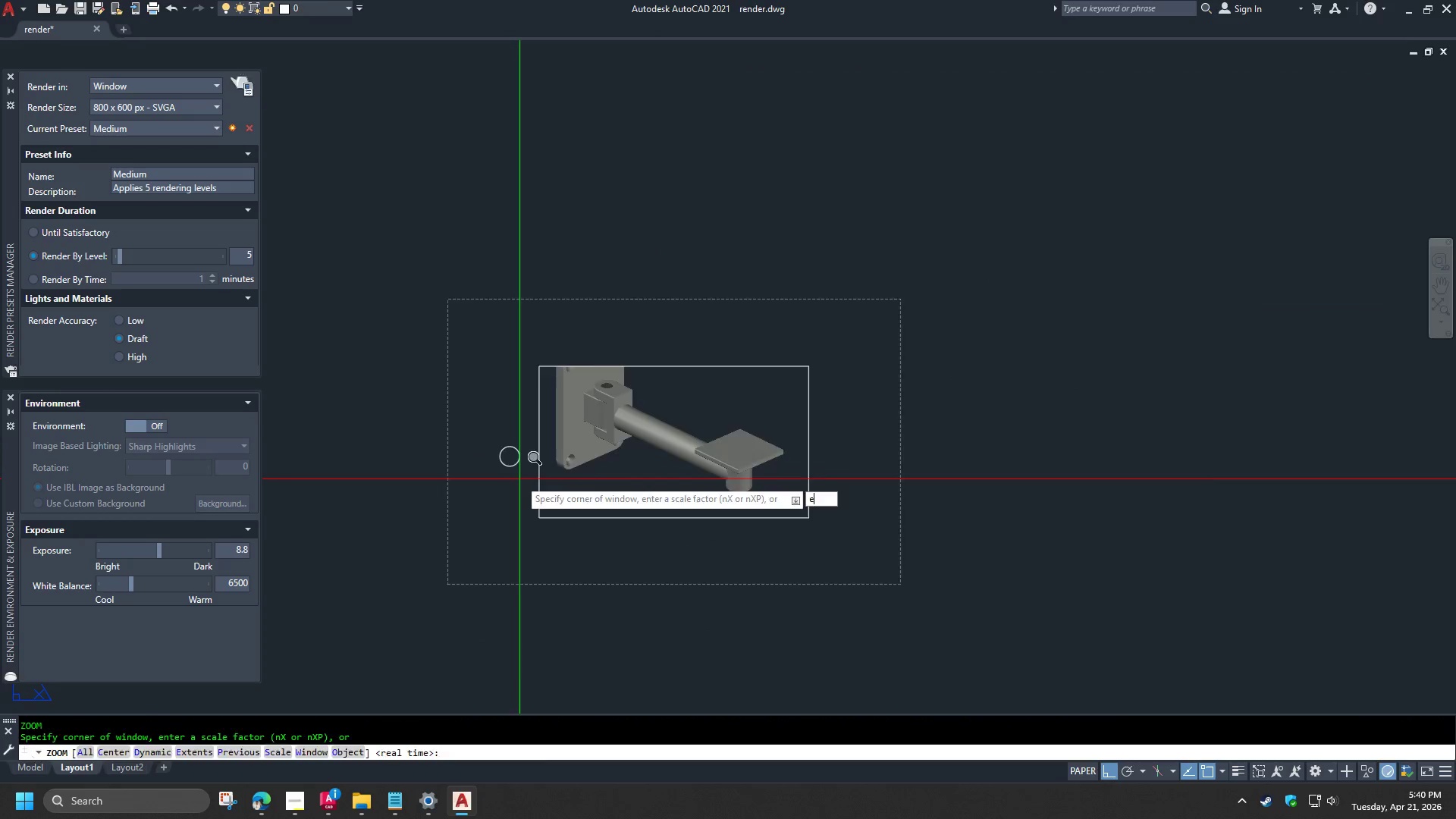 
key(Space)
 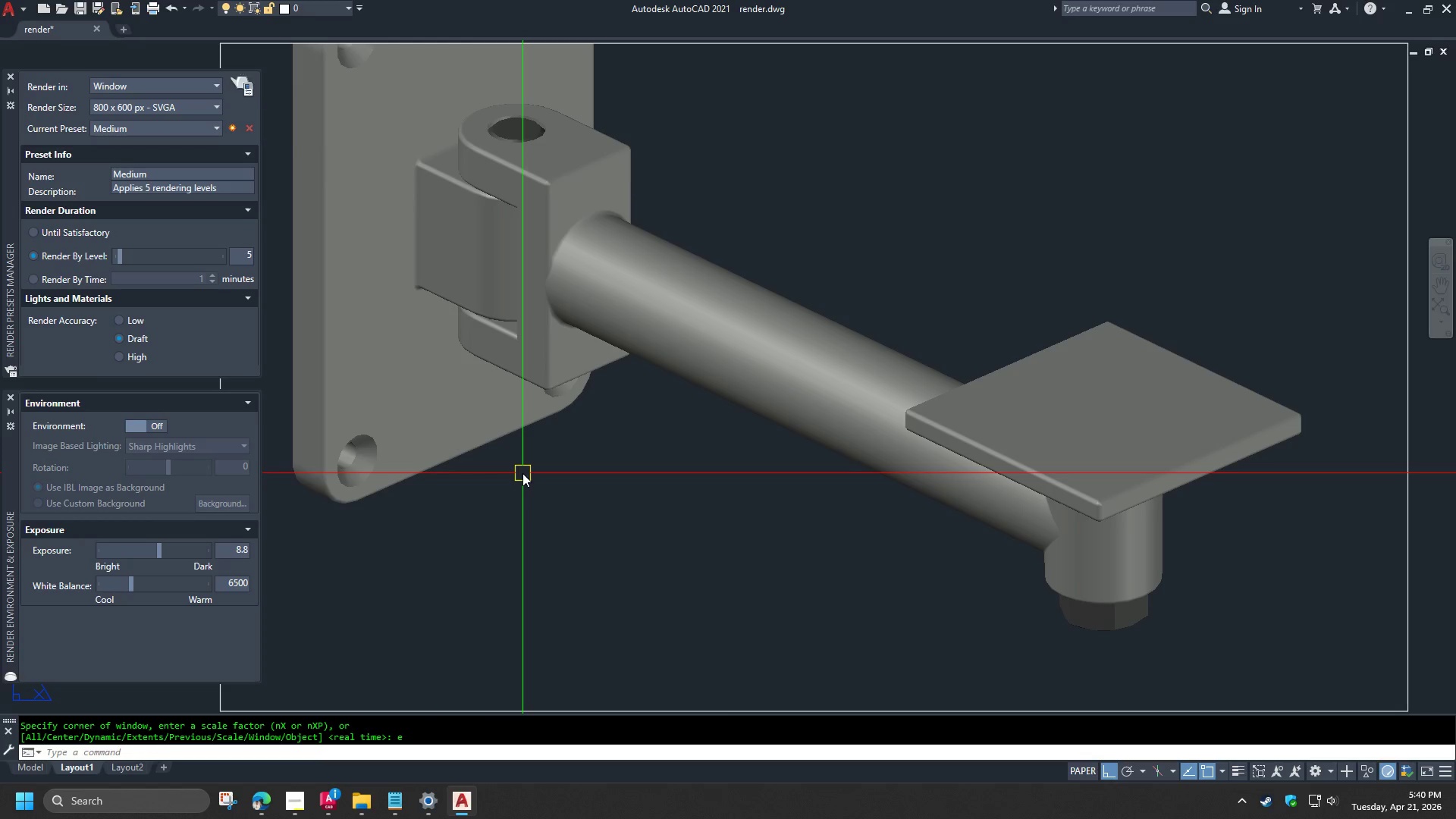 
wait(9.77)
 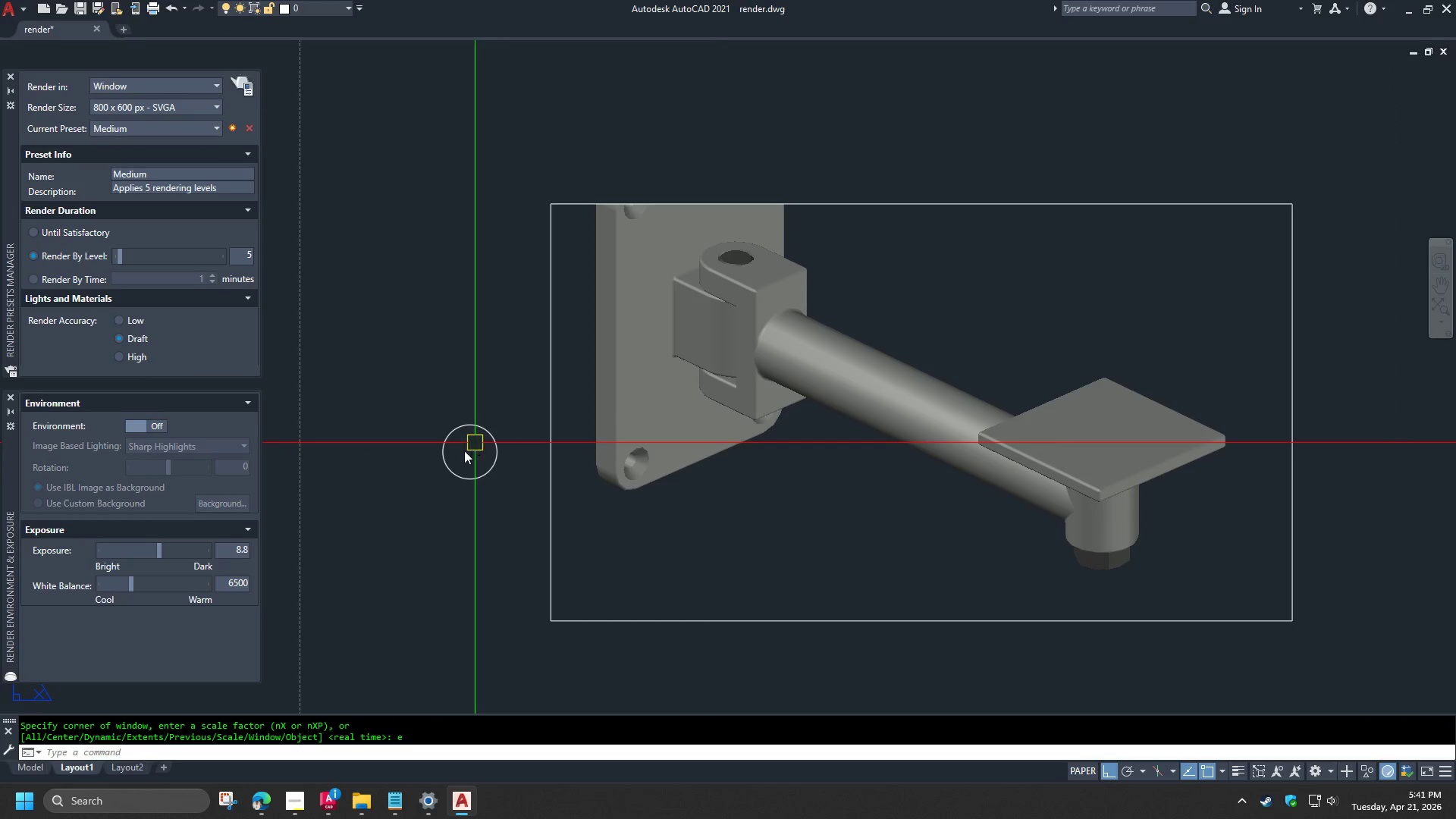 
key(C)
 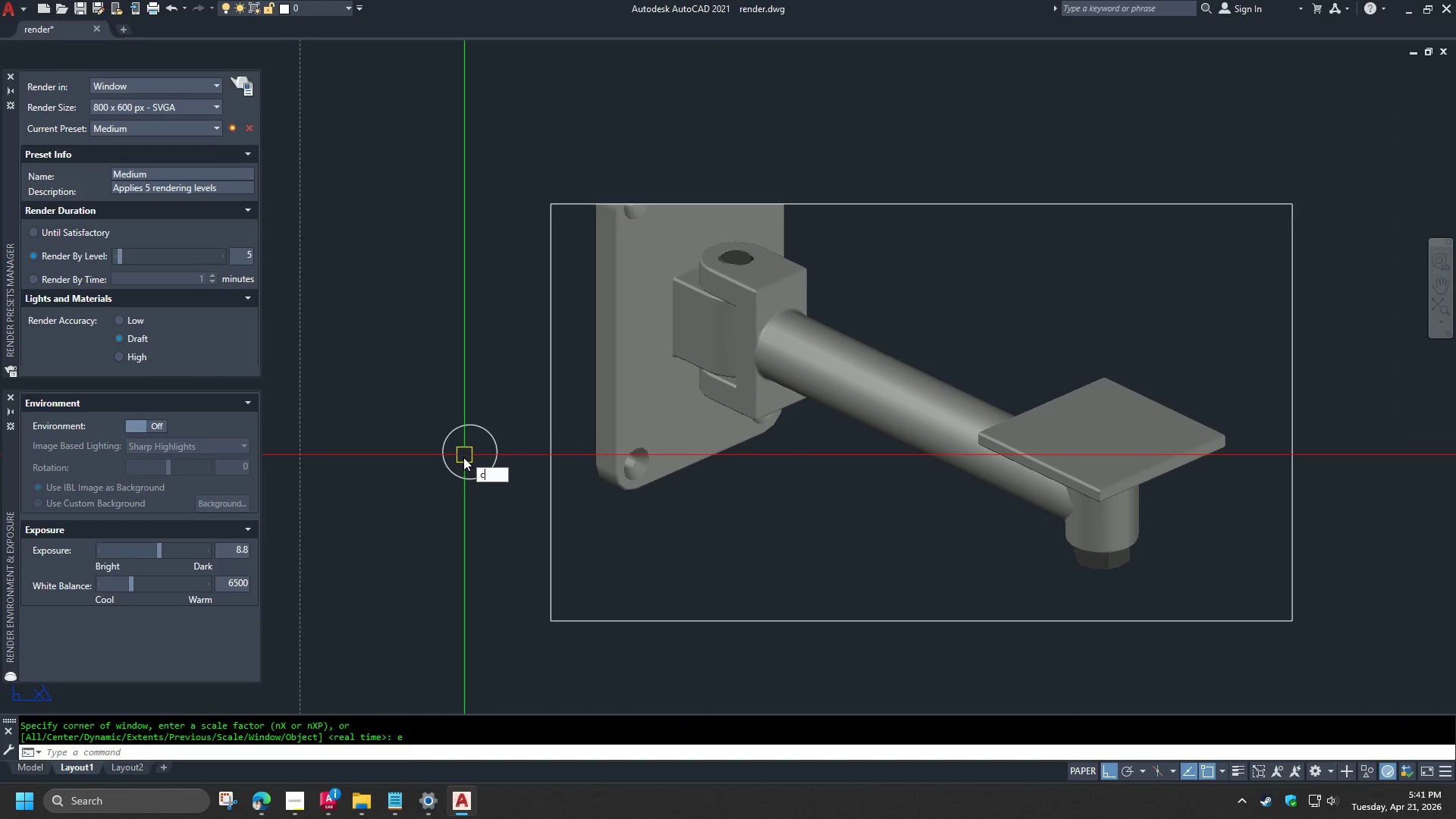 
key(Space)
 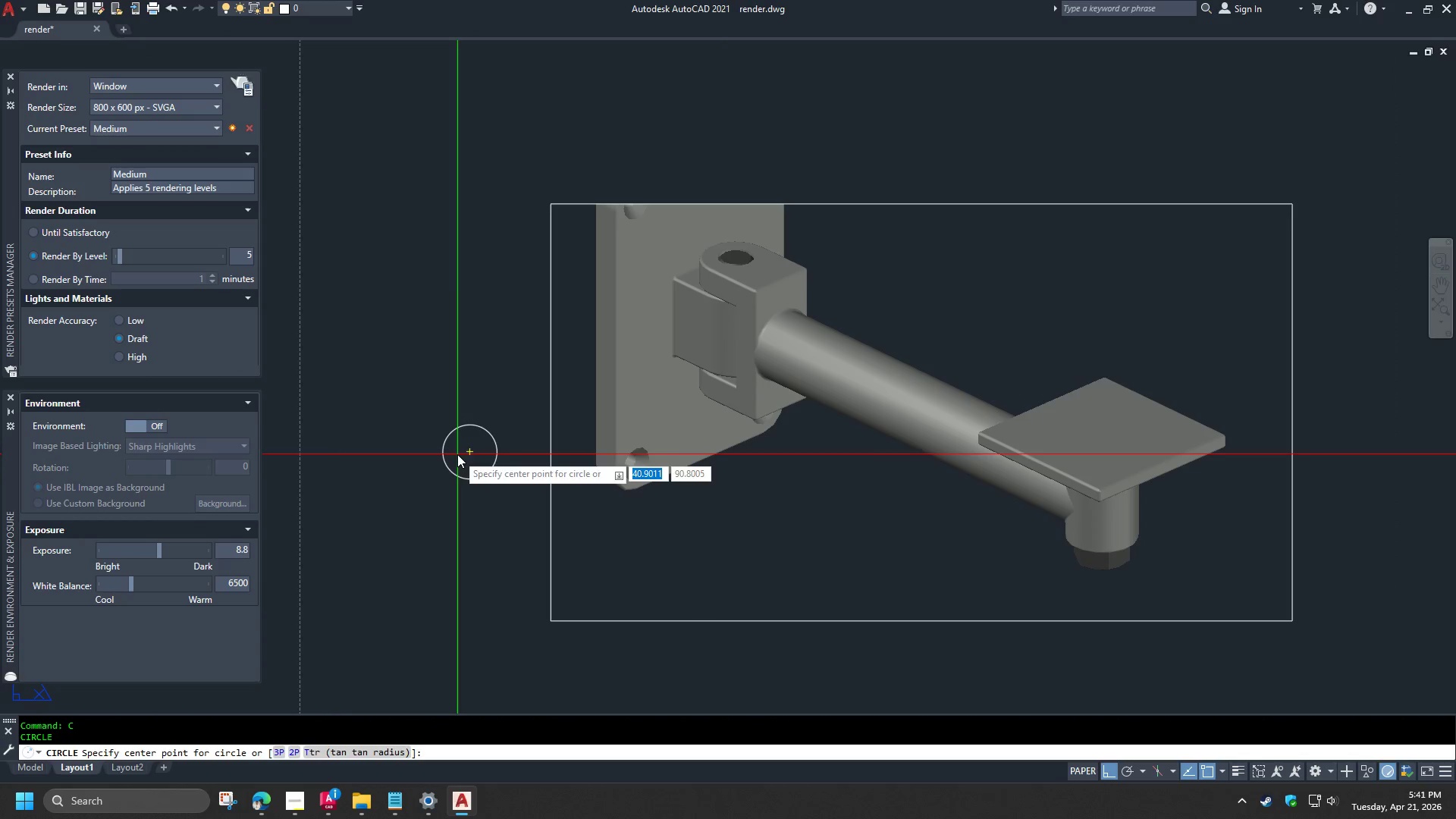 
scroll: coordinate [475, 443], scroll_direction: down, amount: 1.0
 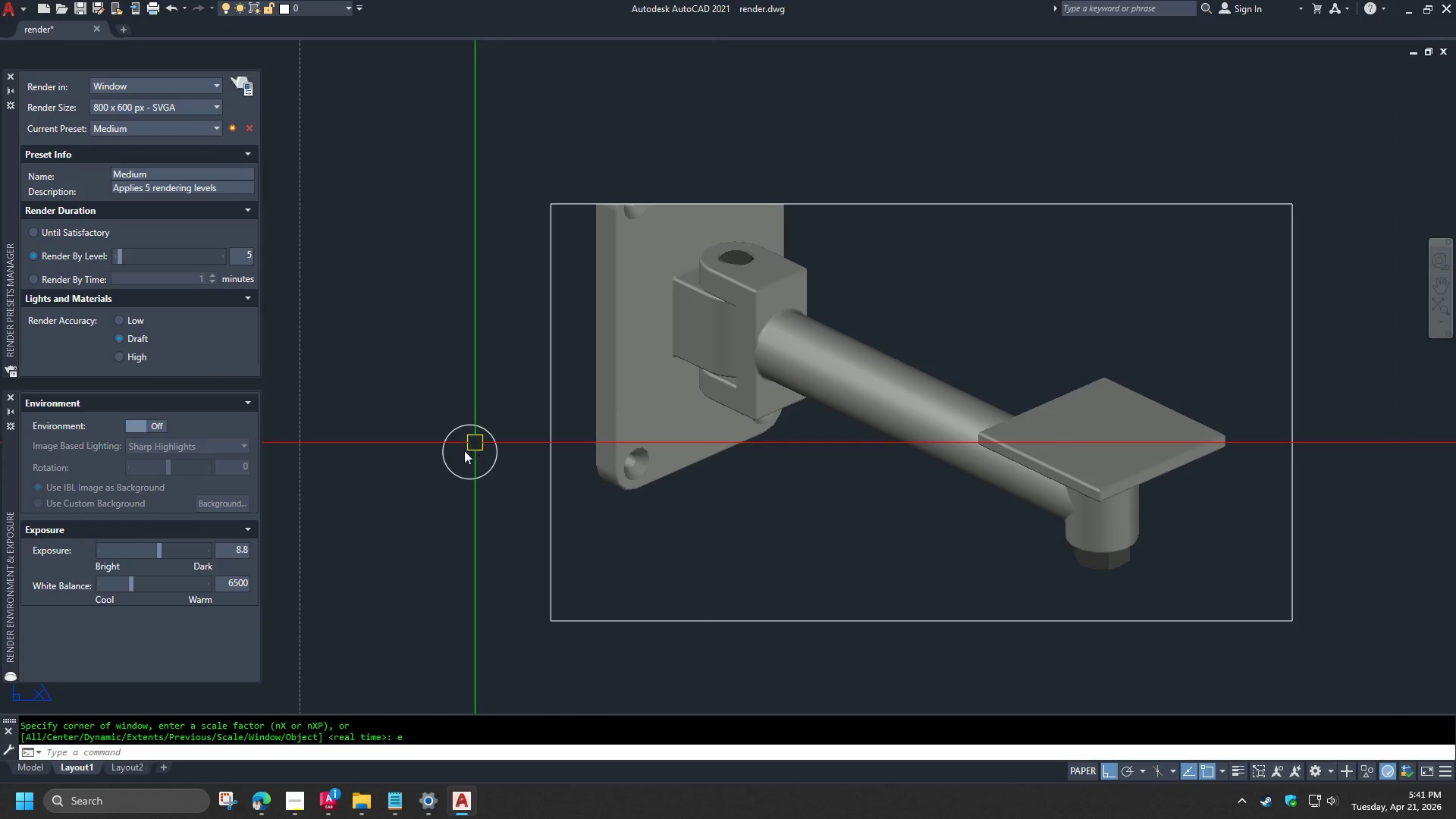 
left_click([459, 453])
 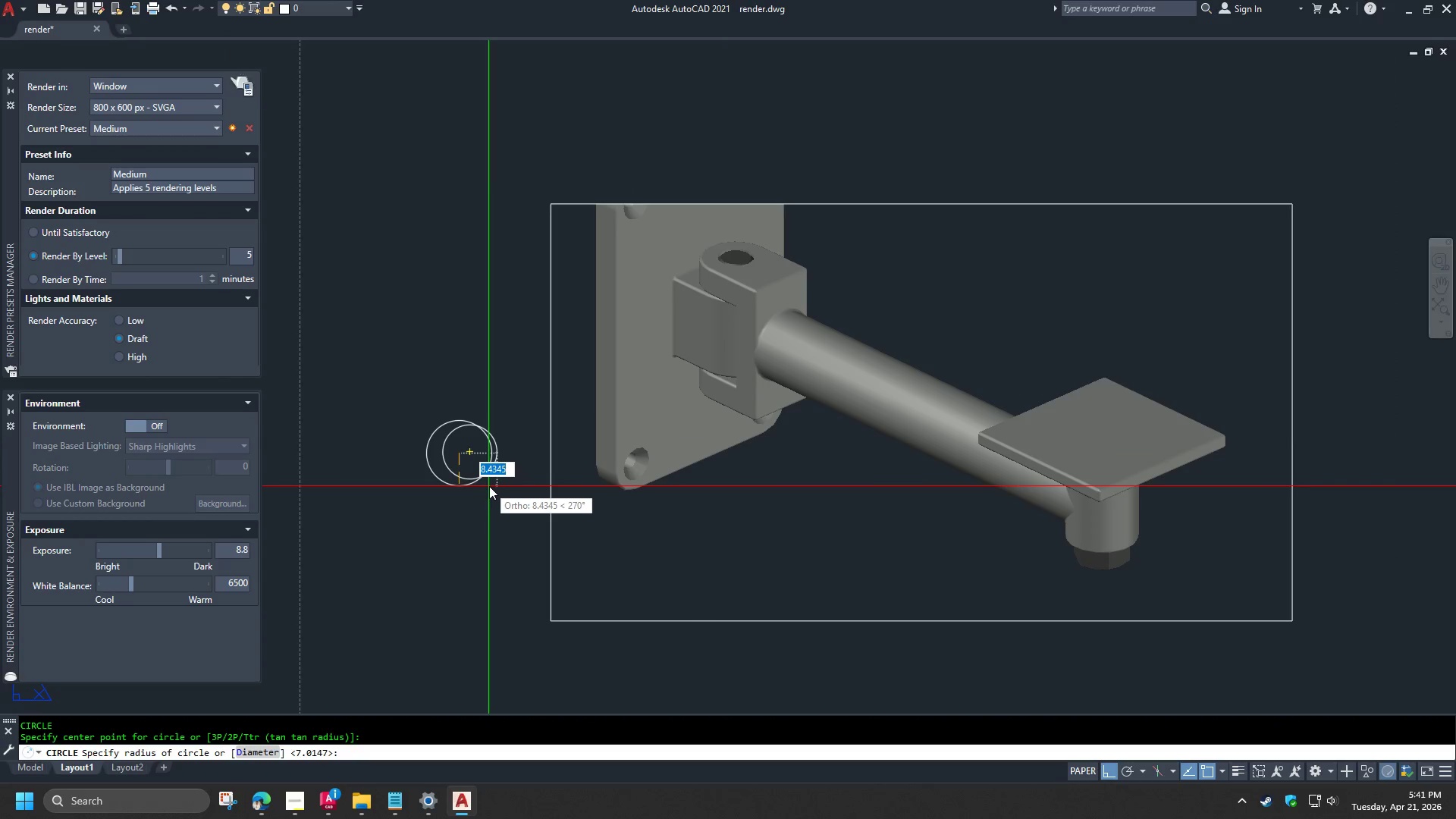 
left_click([489, 487])
 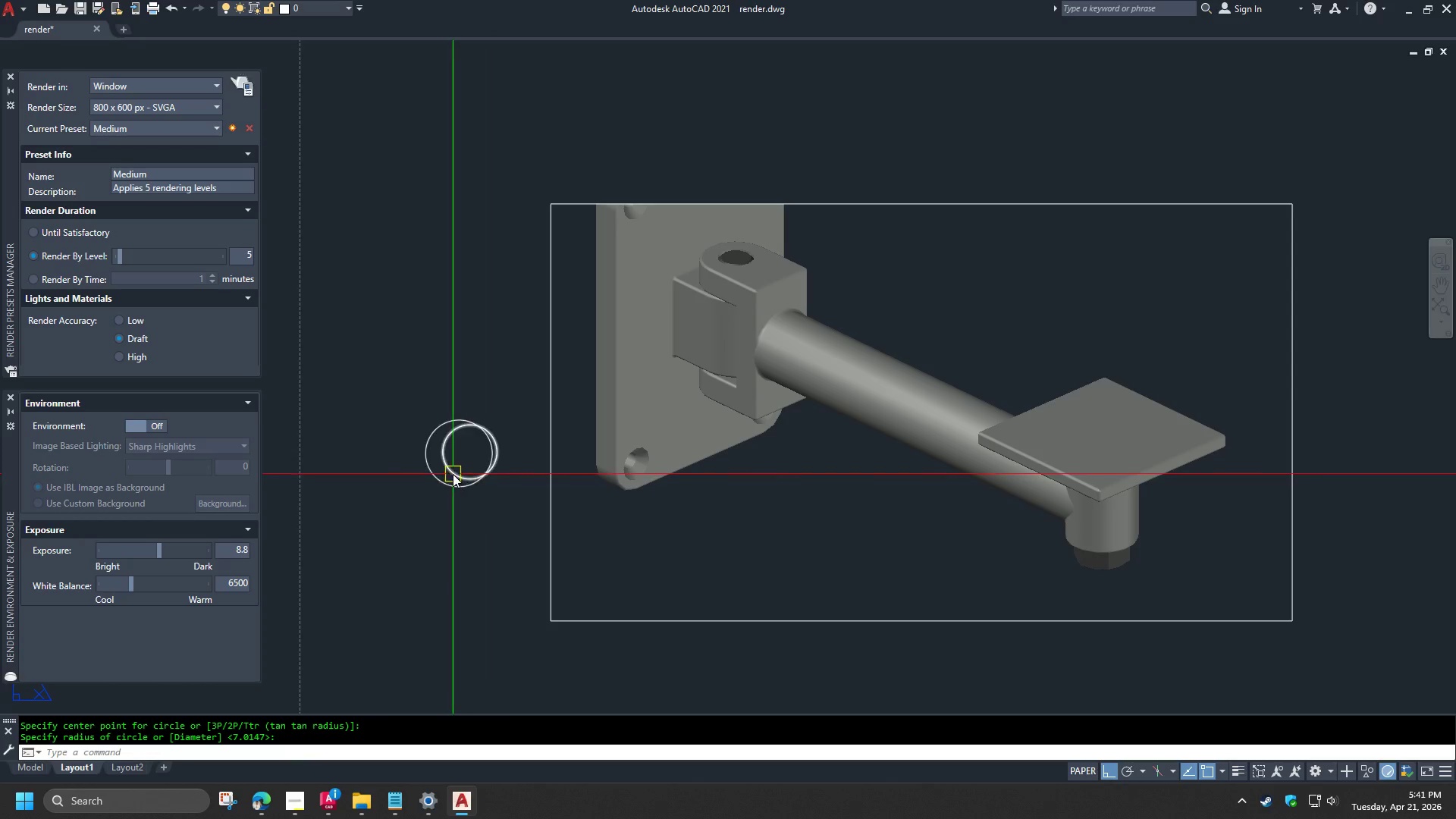 
left_click([453, 473])
 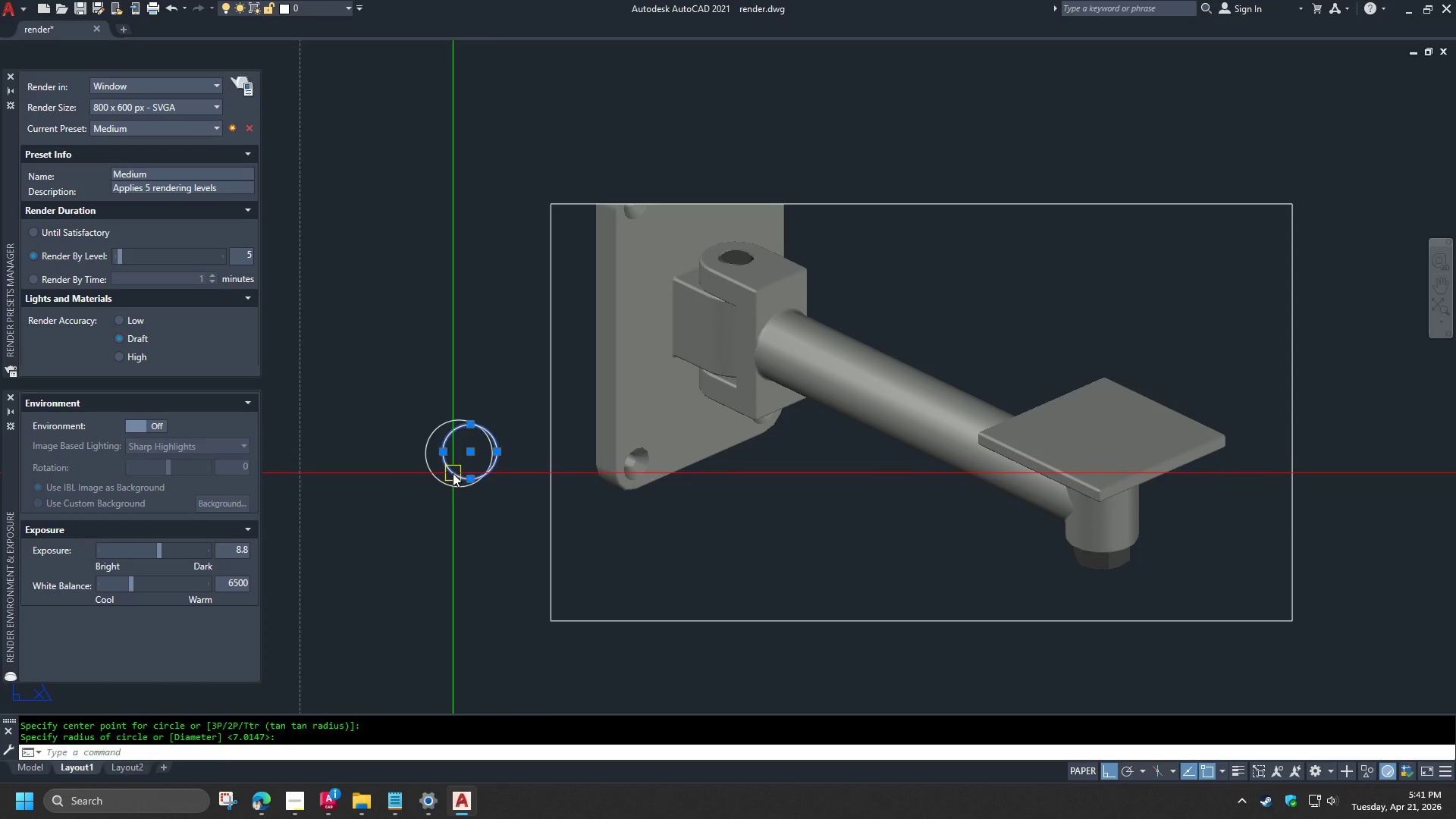 
key(E)
 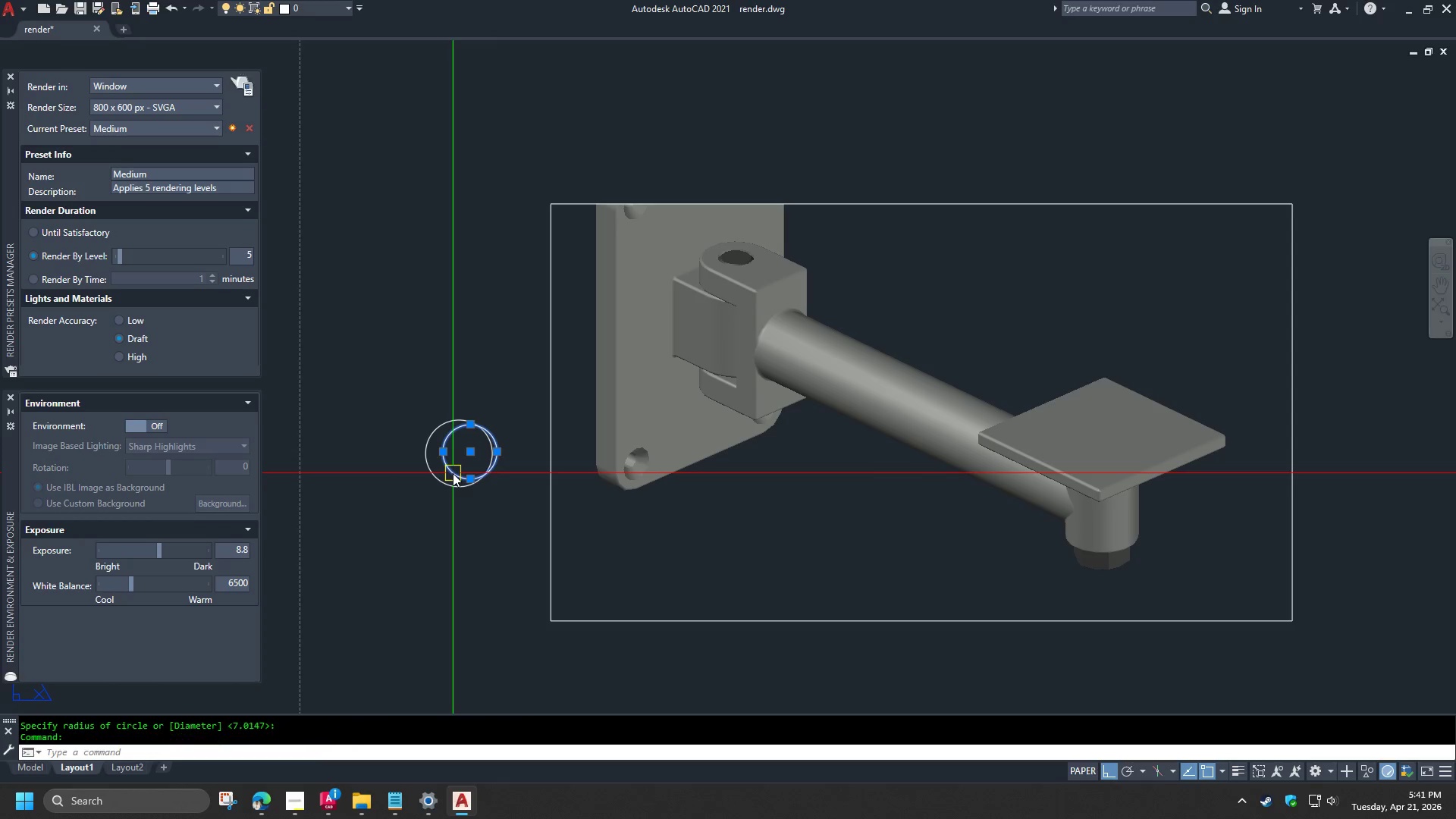 
key(Space)
 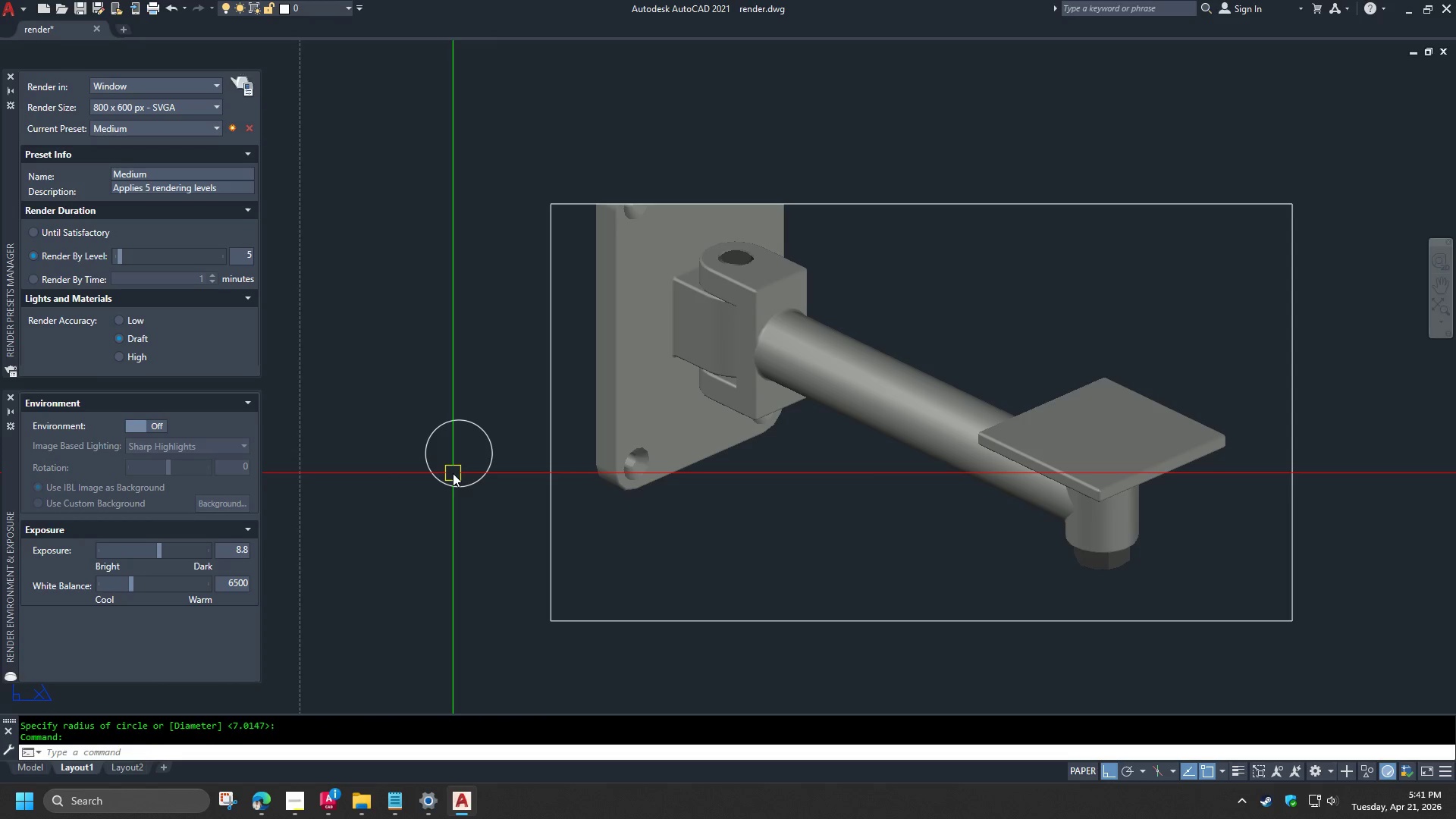 
key(Z)
 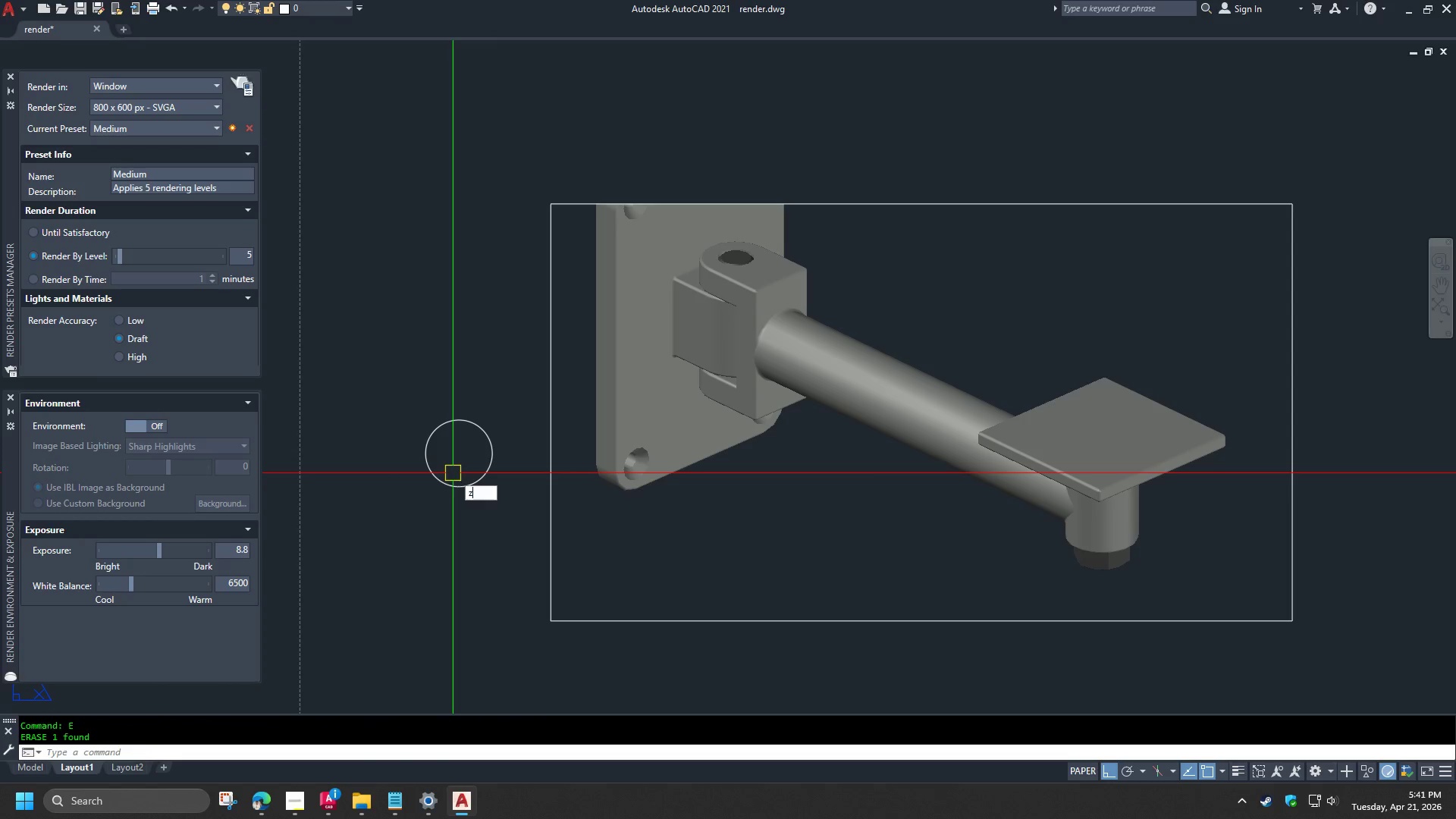 
key(Space)
 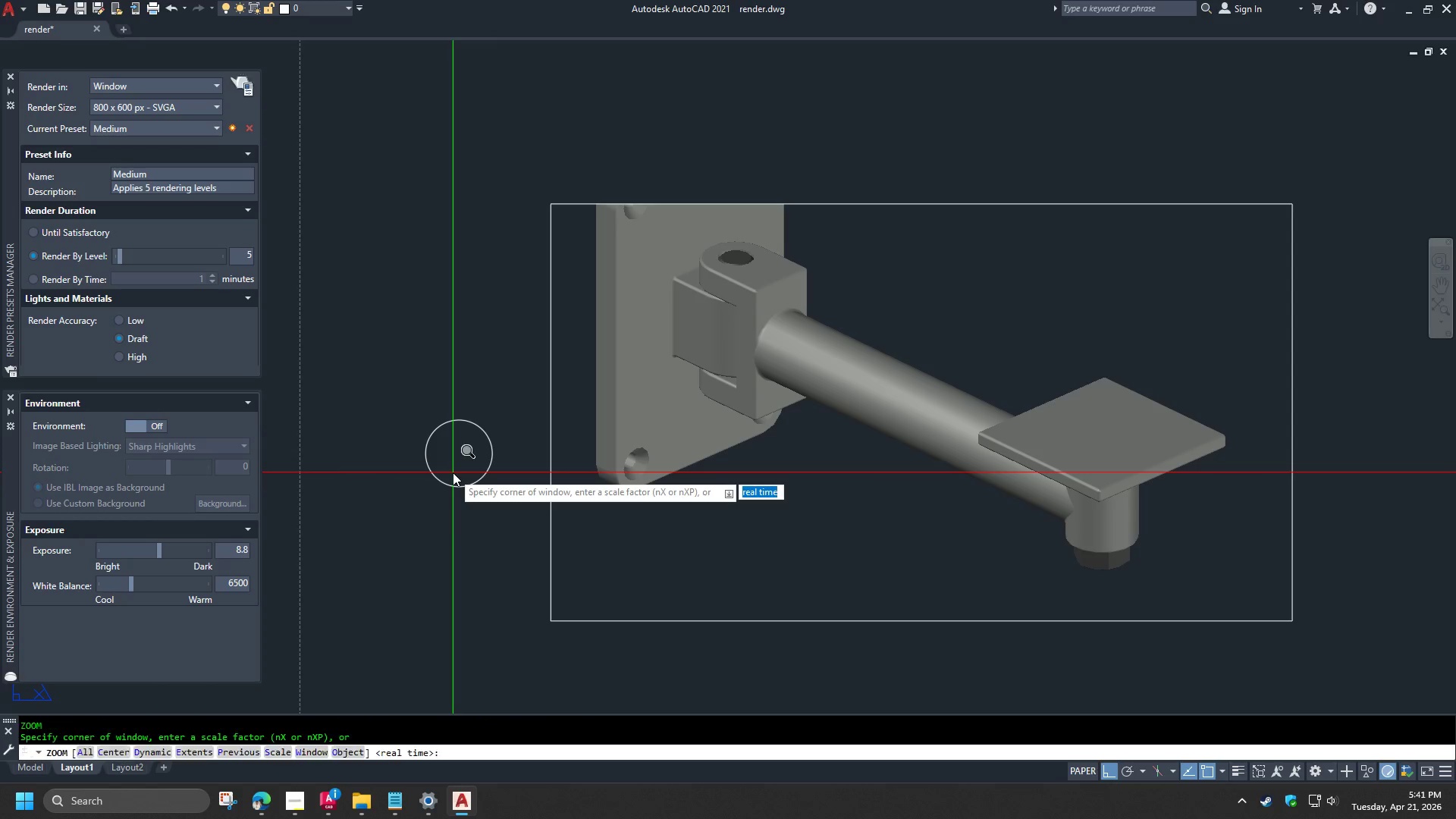 
key(E)
 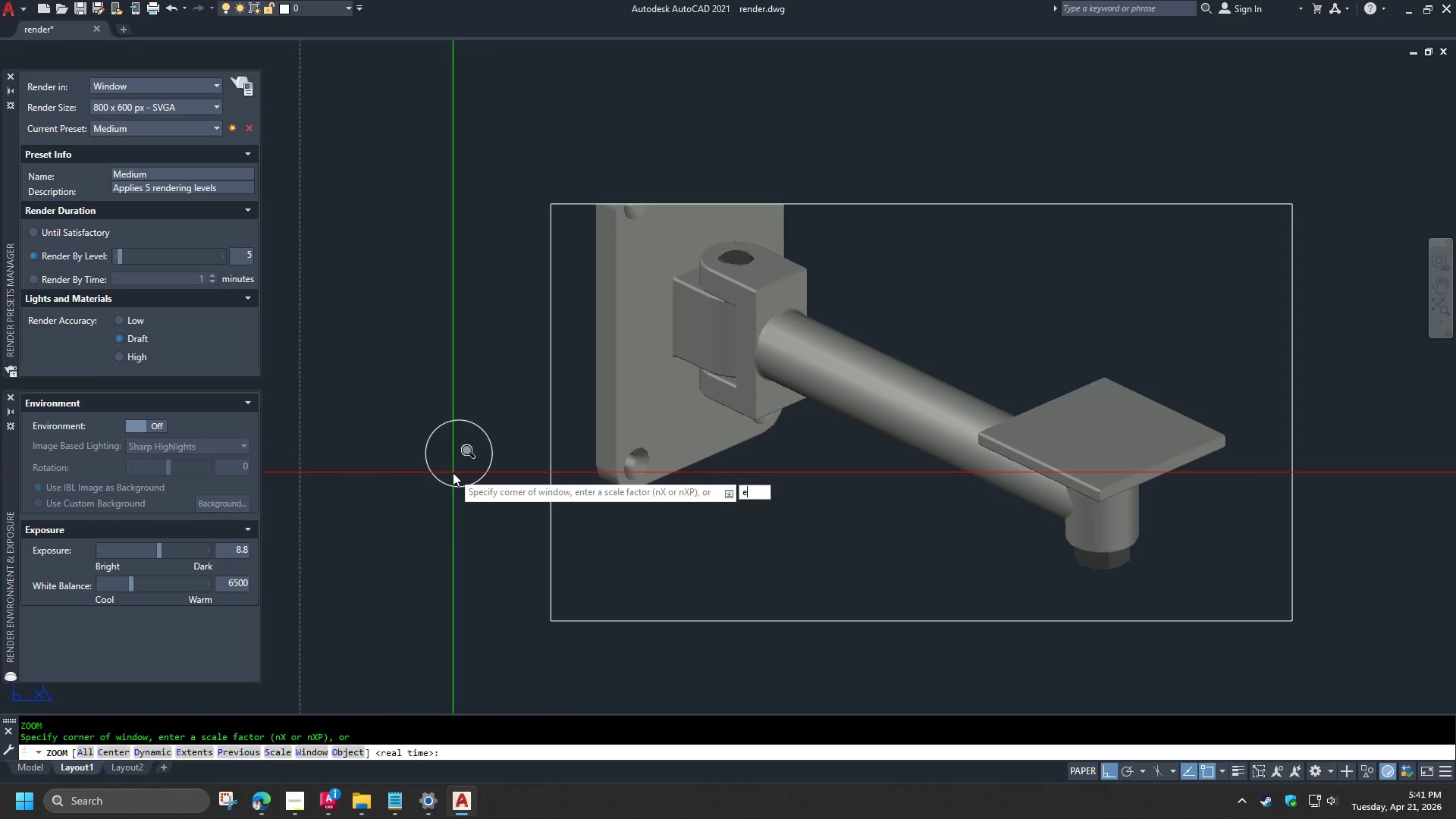 
key(Space)
 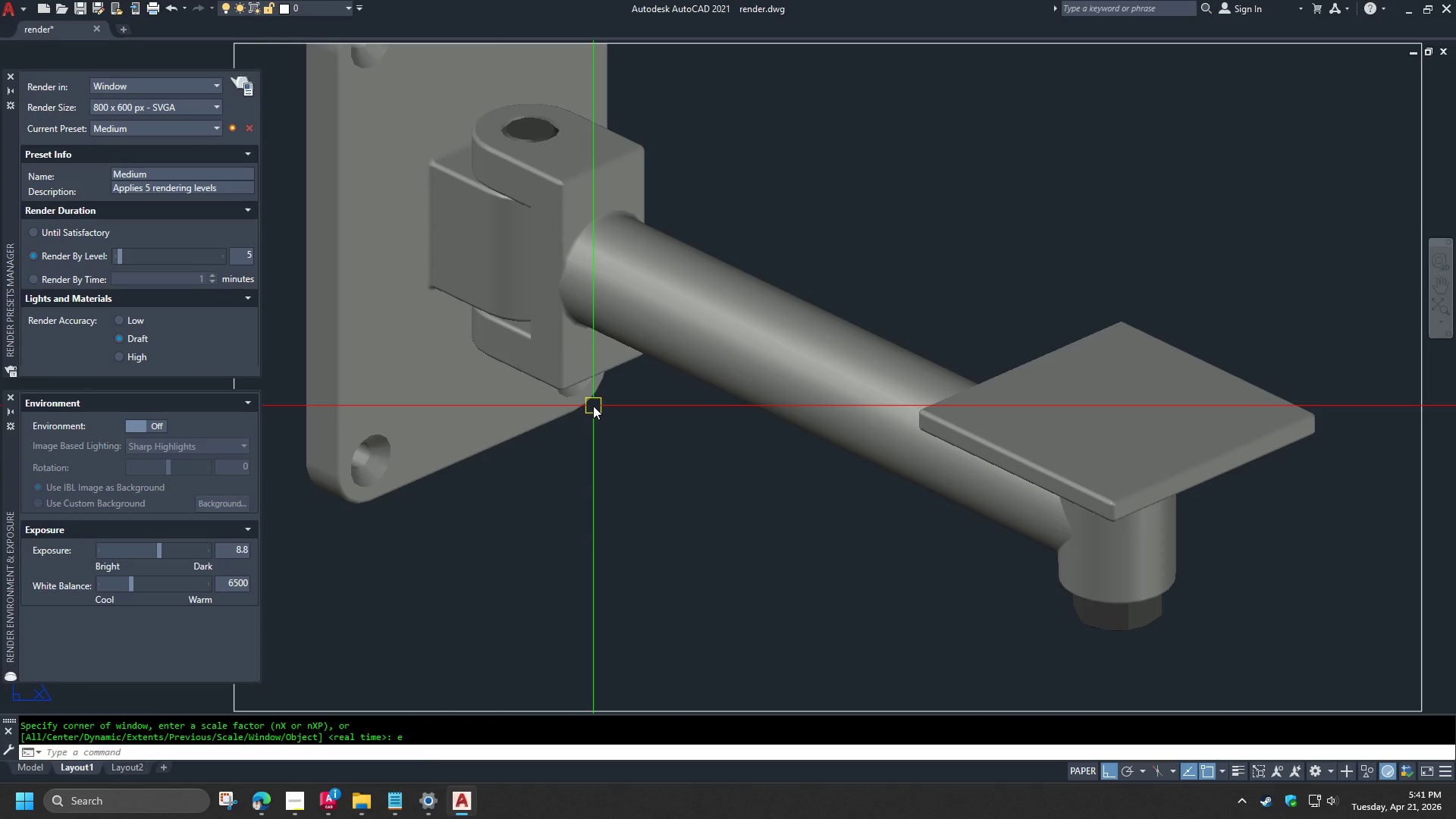 
scroll: coordinate [598, 409], scroll_direction: down, amount: 1.0
 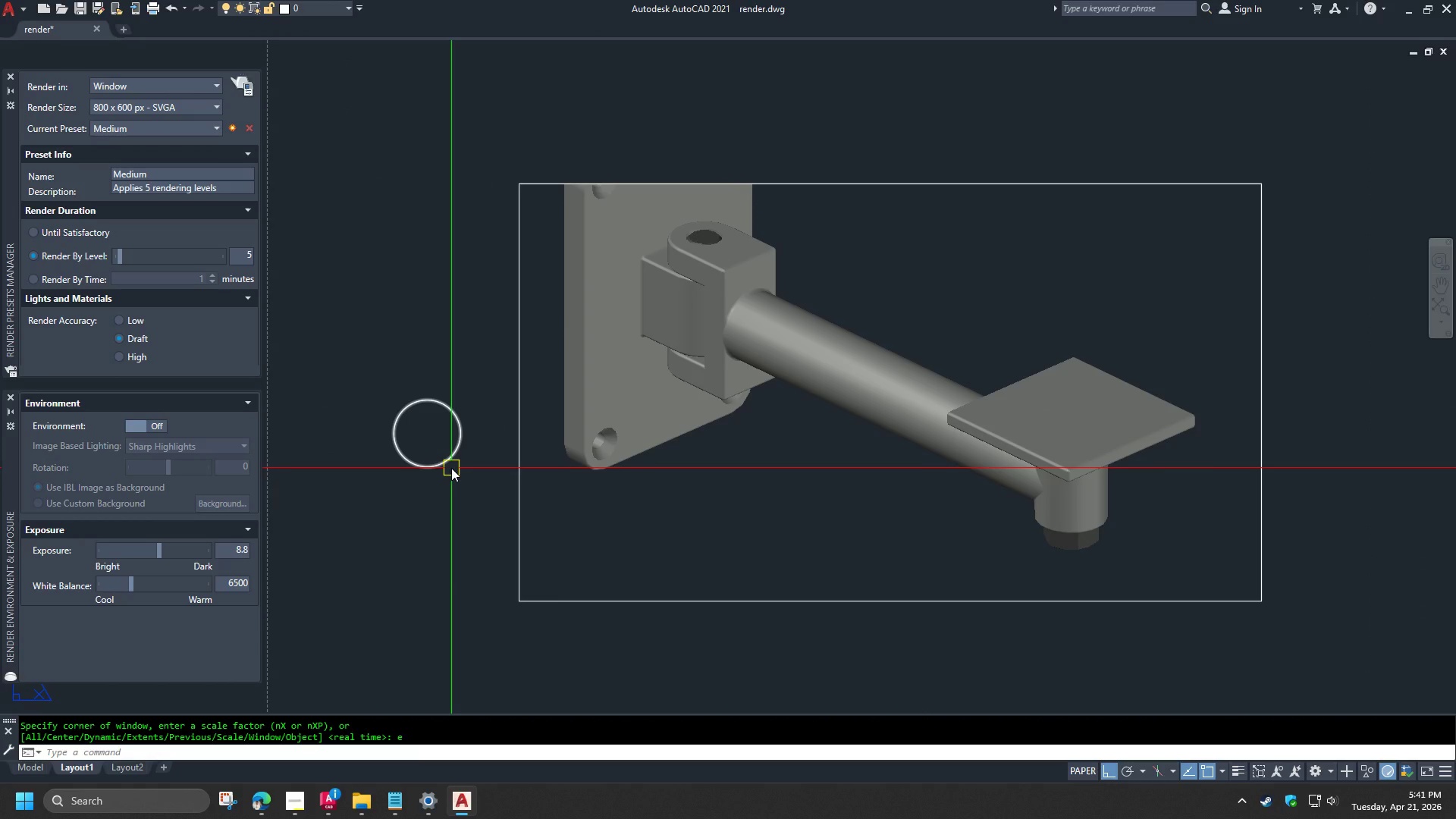 
key(O)
 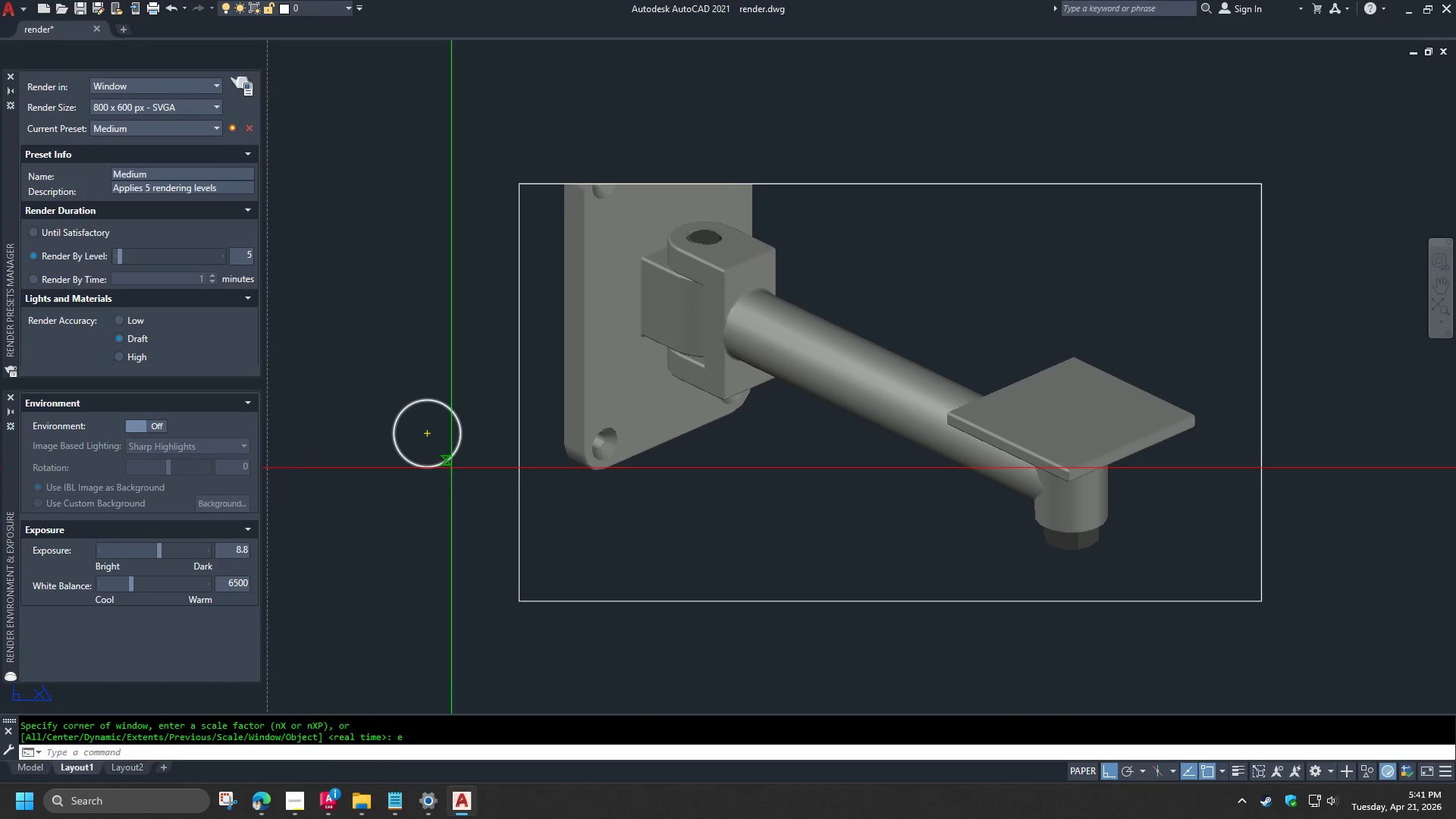 
key(Space)
 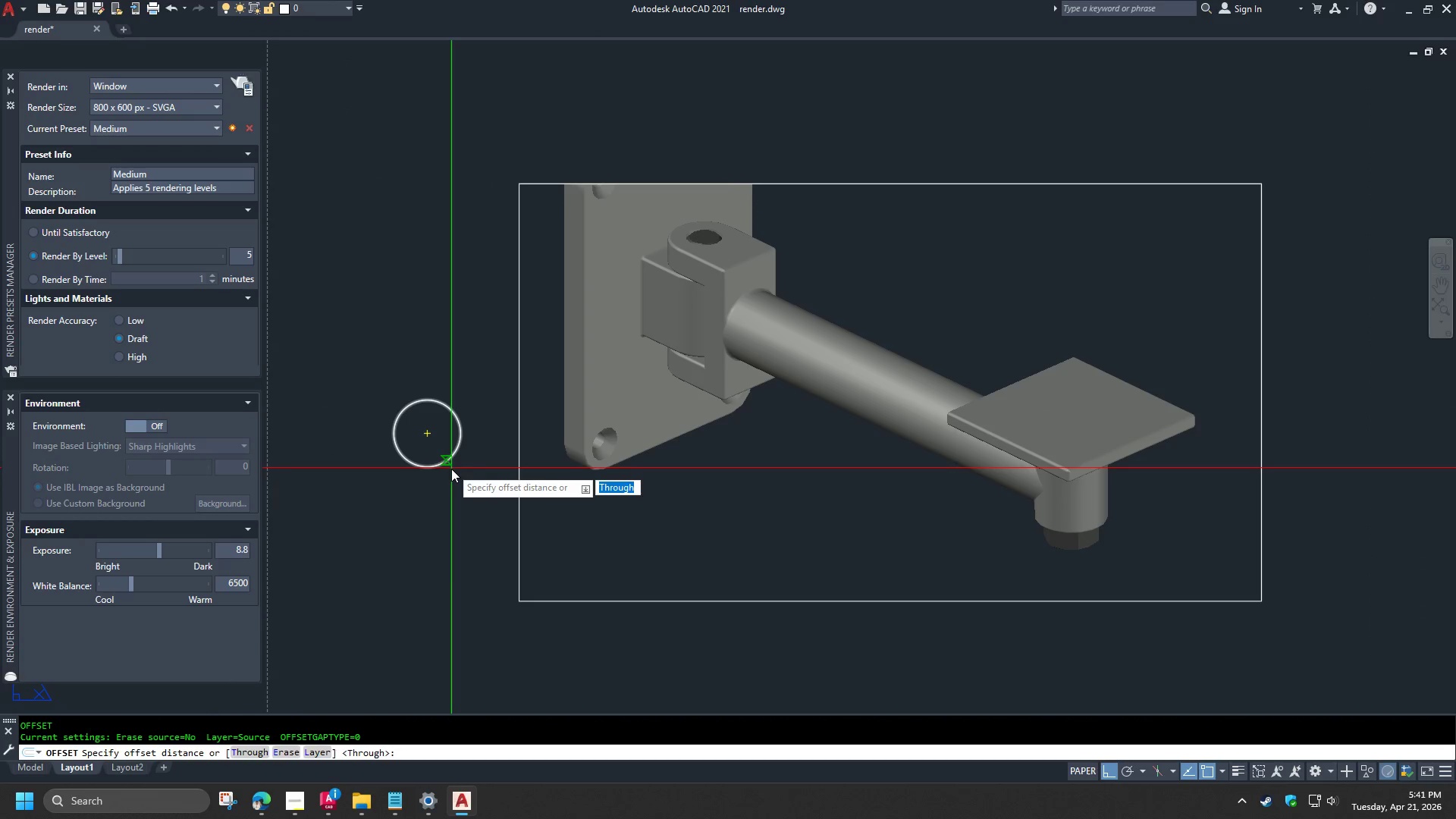 
key(T)
 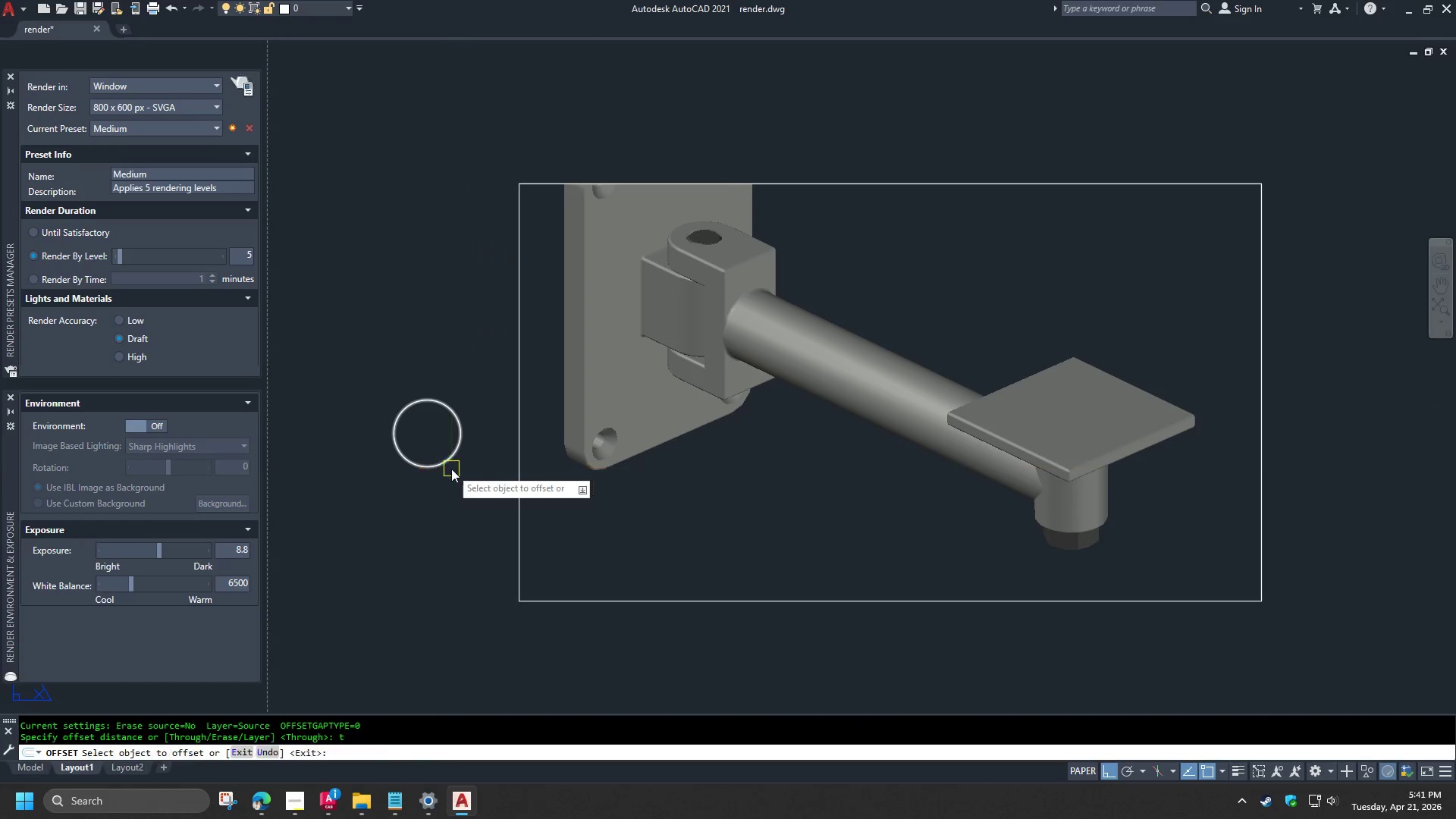 
key(Space)
 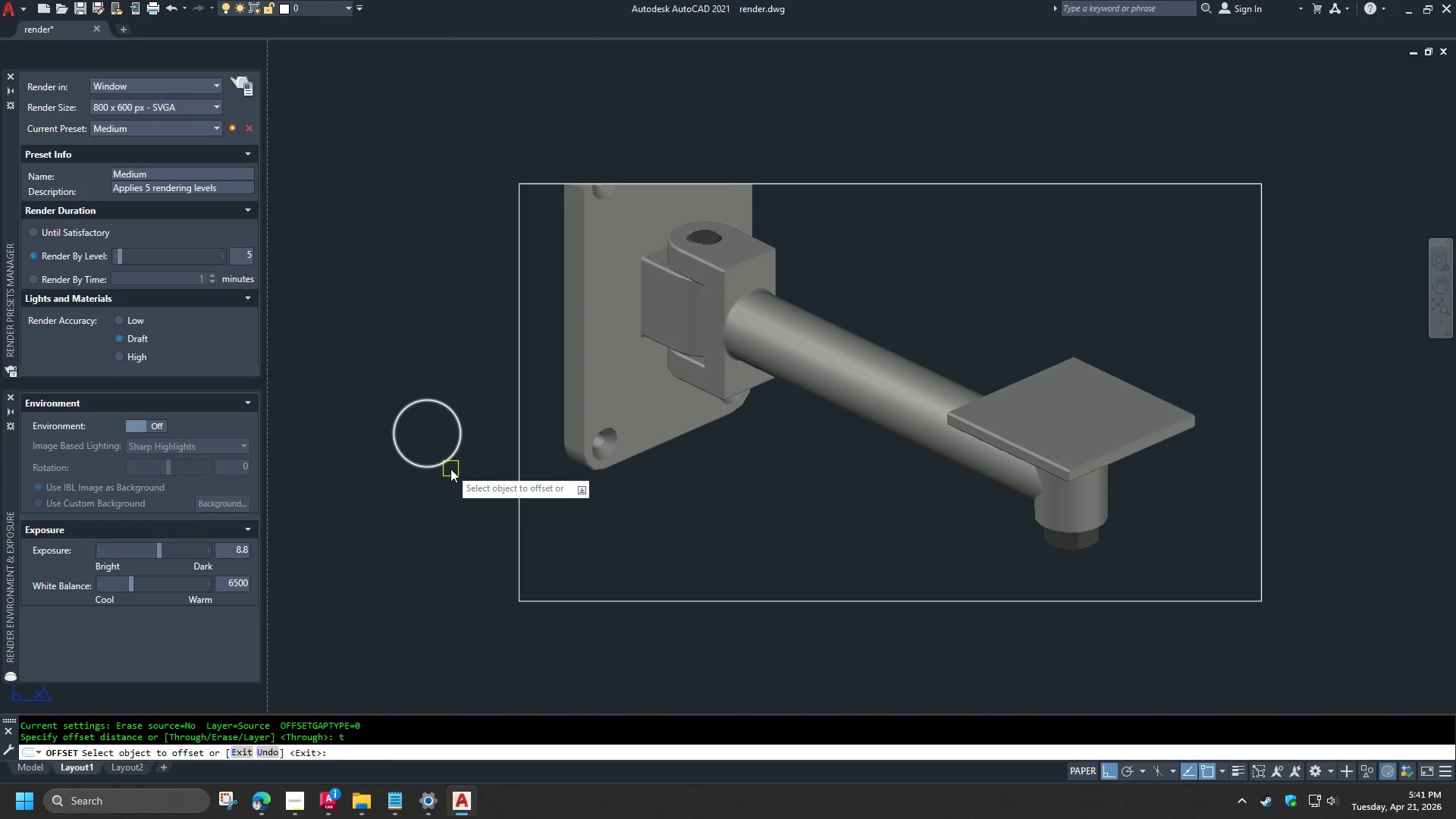 
left_click([450, 469])
 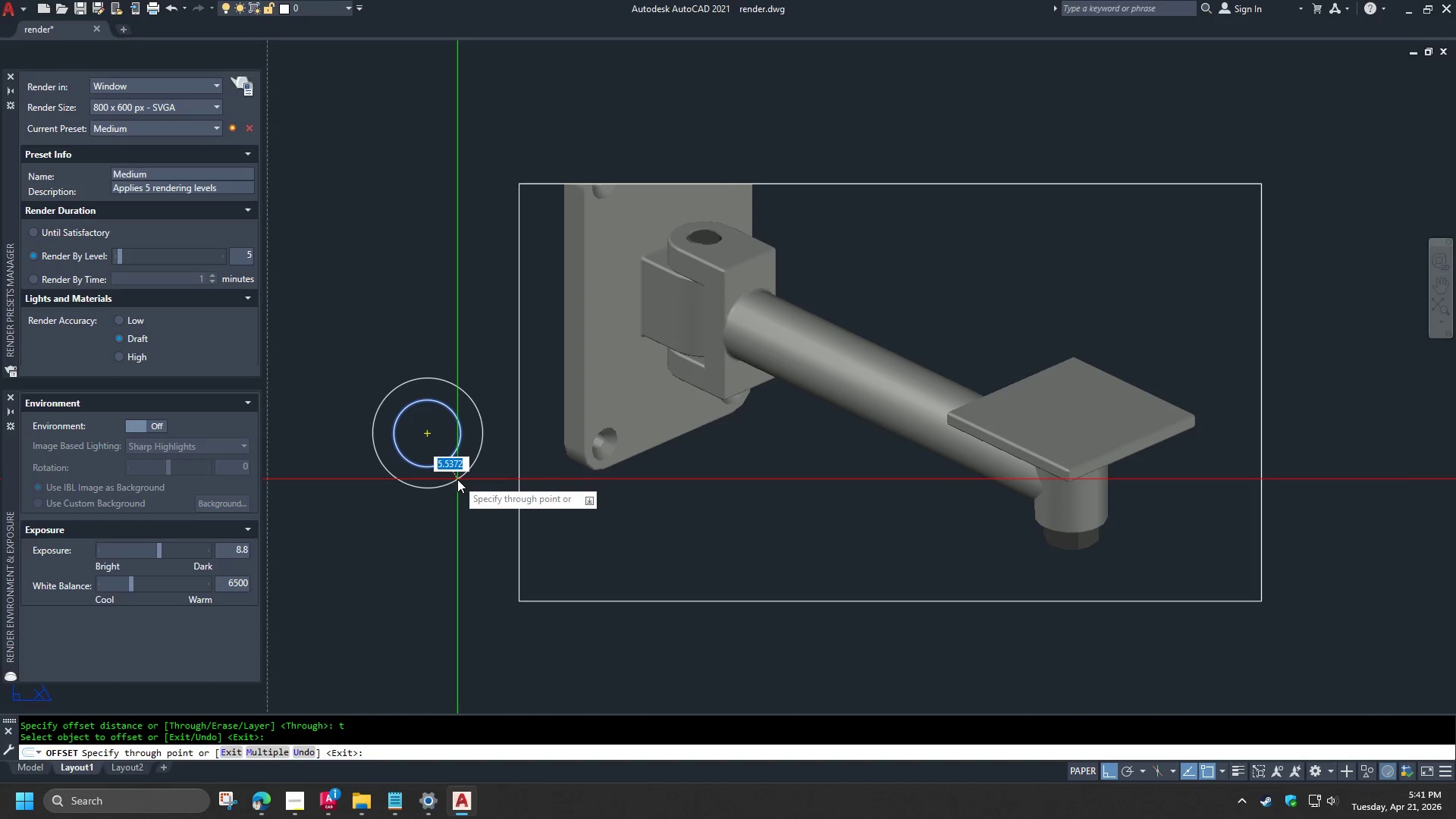 
left_click([457, 479])
 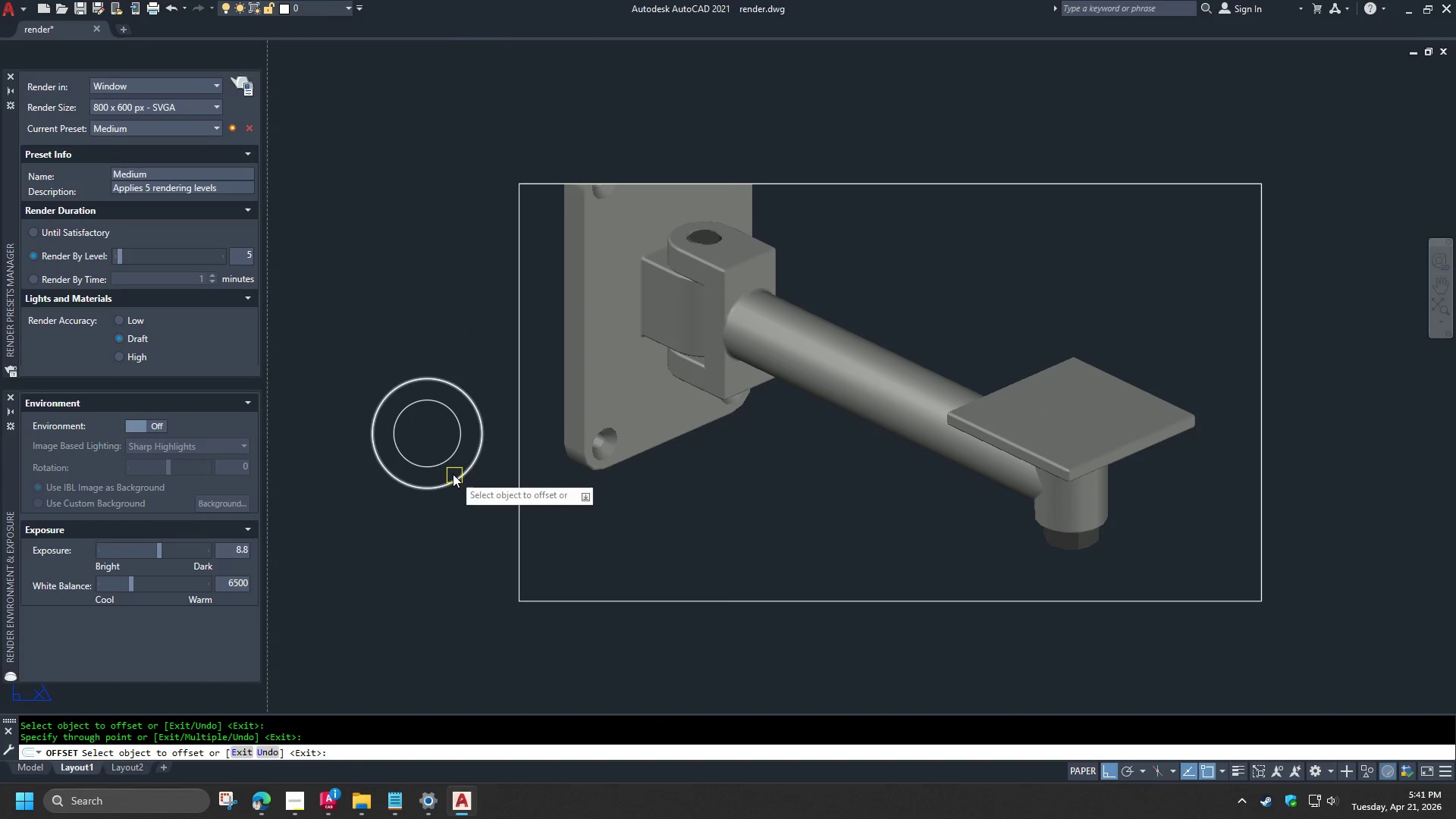 
key(Space)
 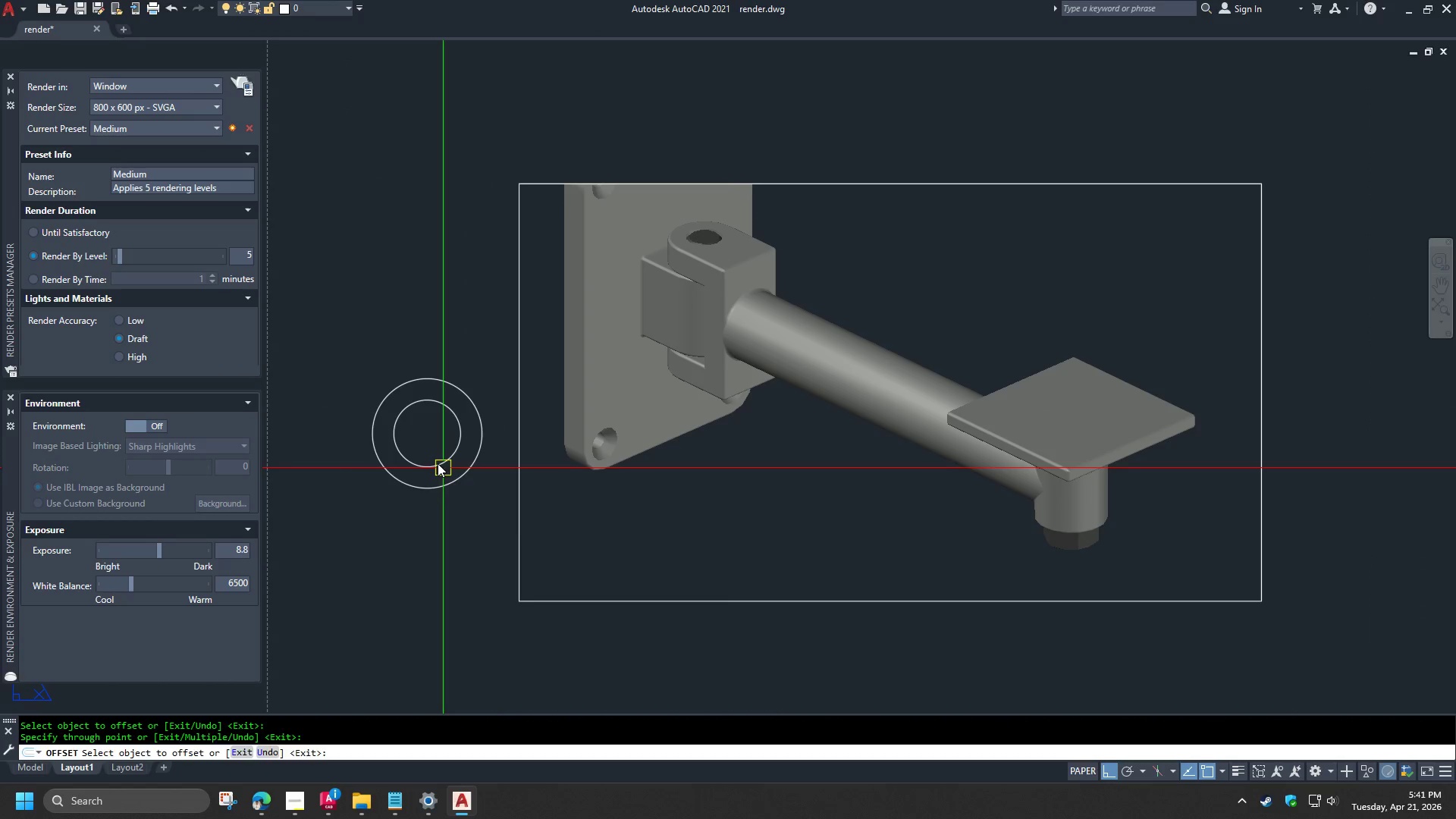 
double_click([438, 463])
 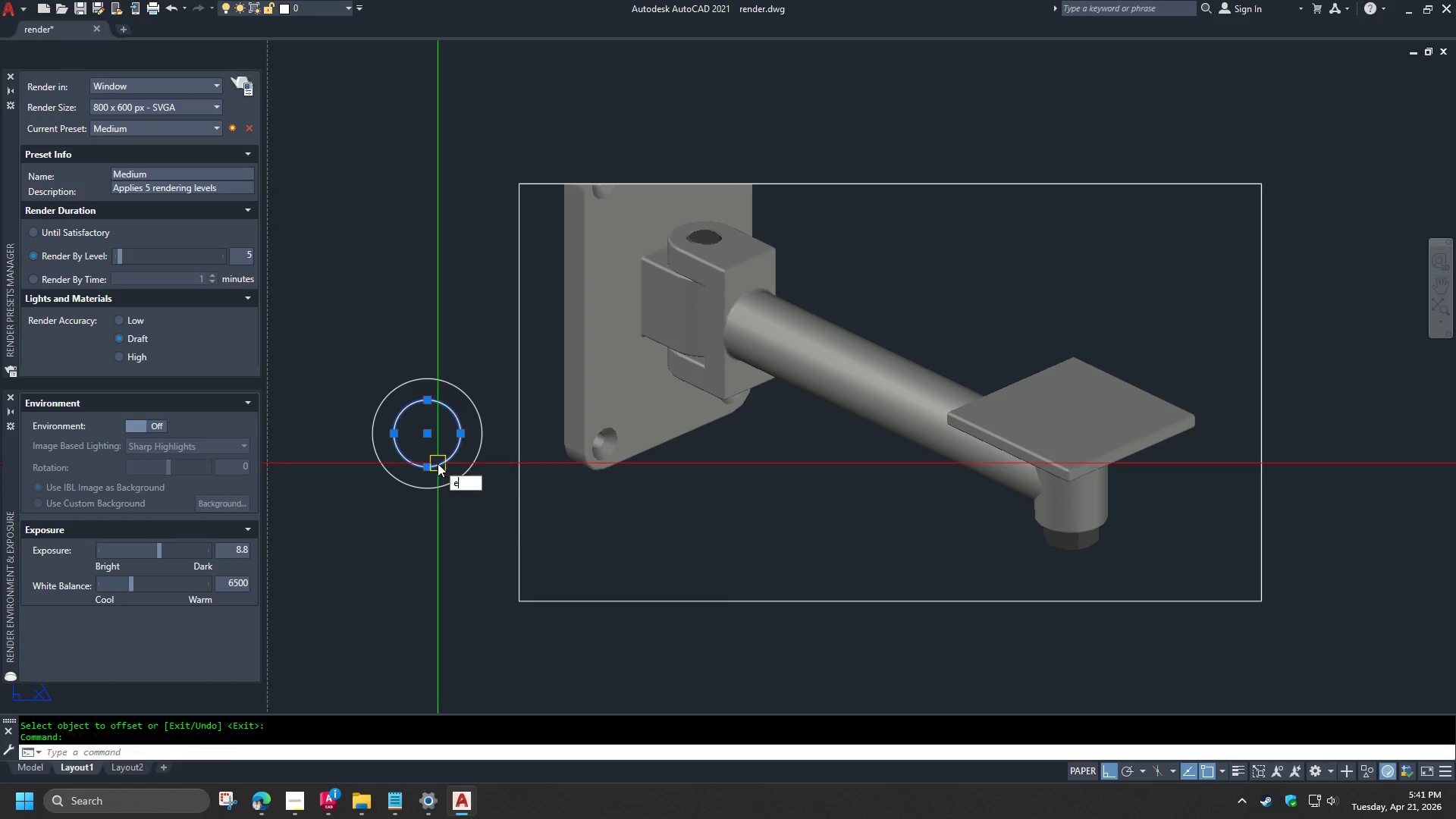 
type(e z e re )
 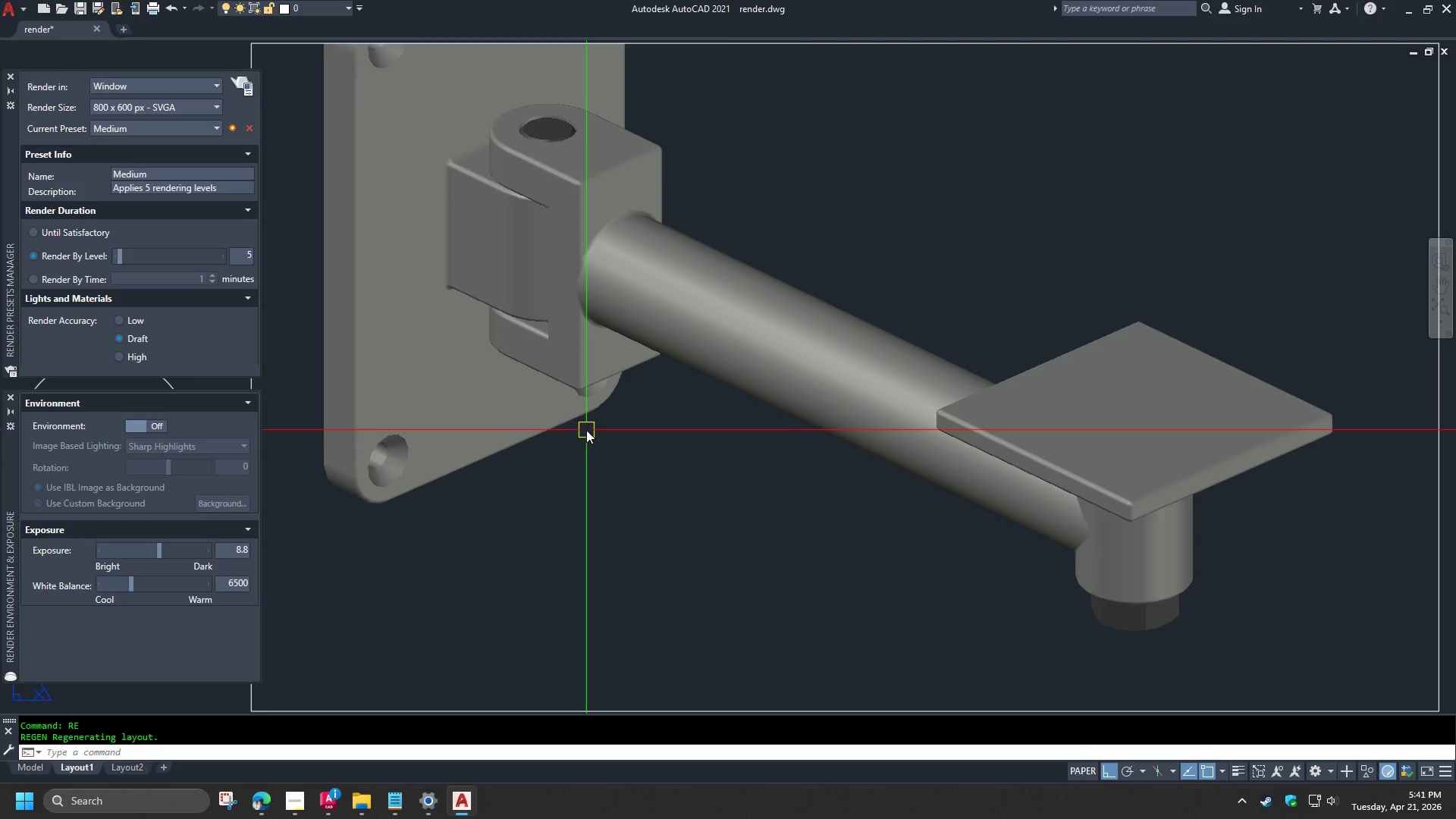 
double_click([596, 444])
 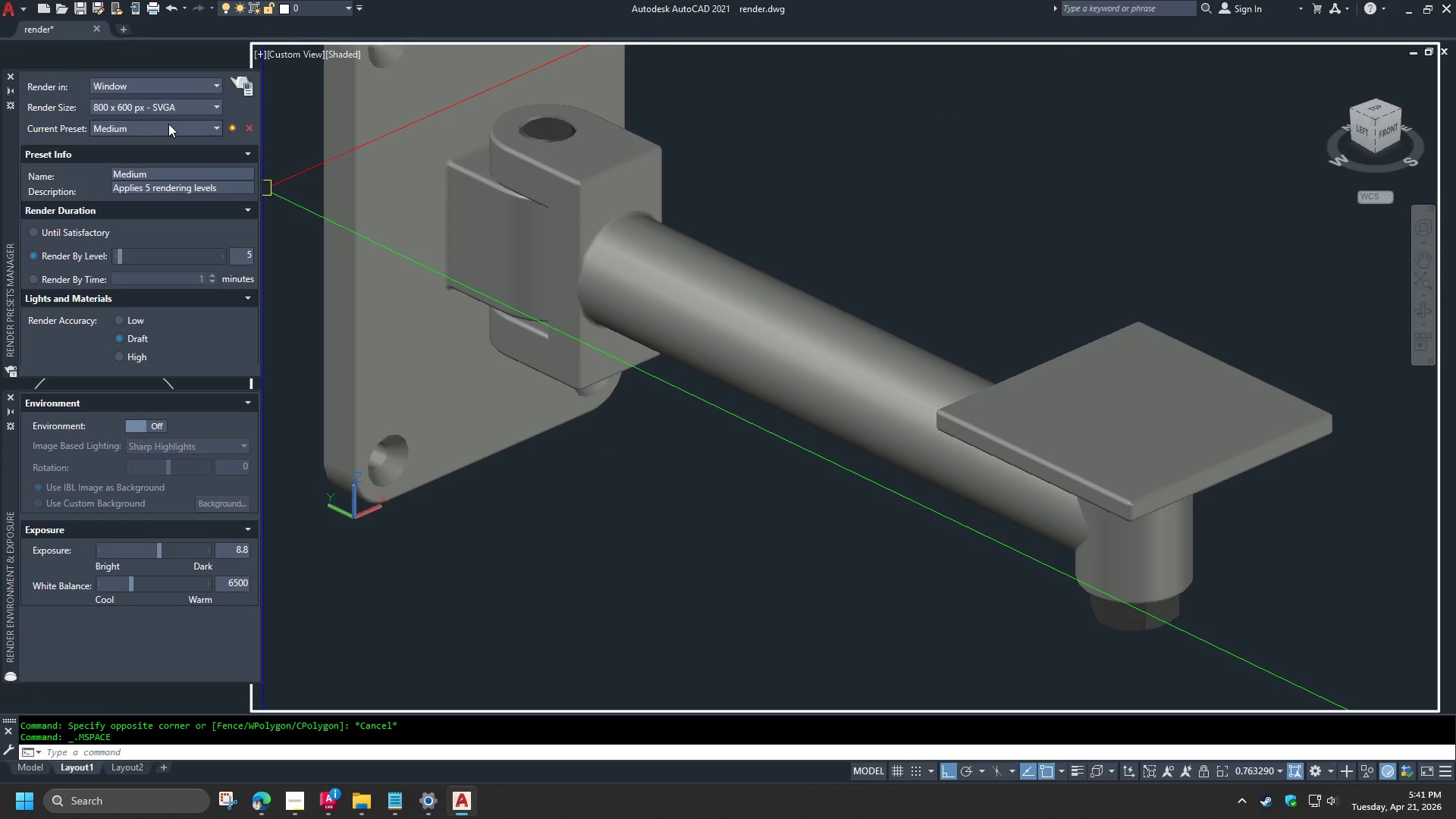 
left_click([168, 124])
 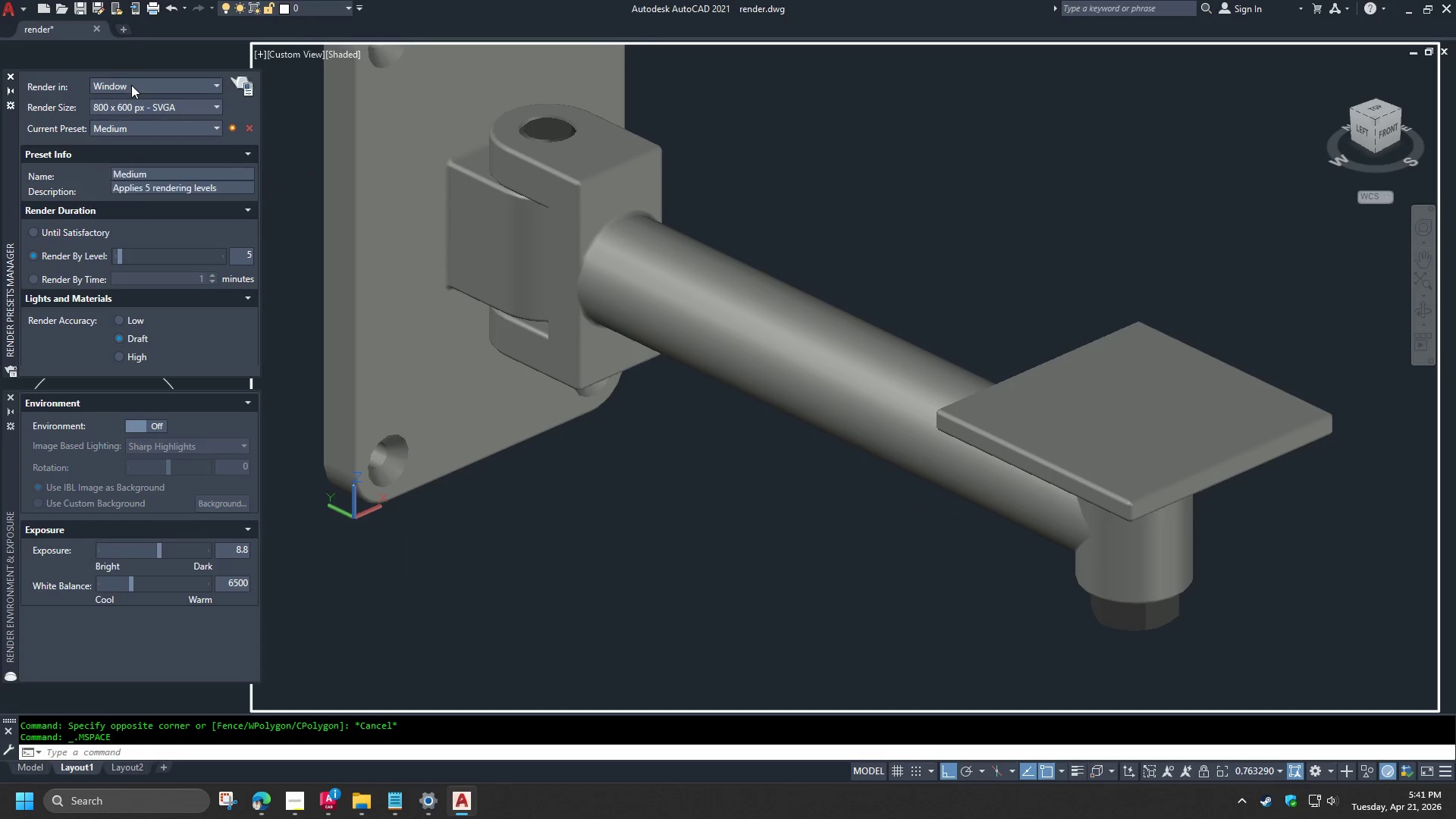 
double_click([136, 105])
 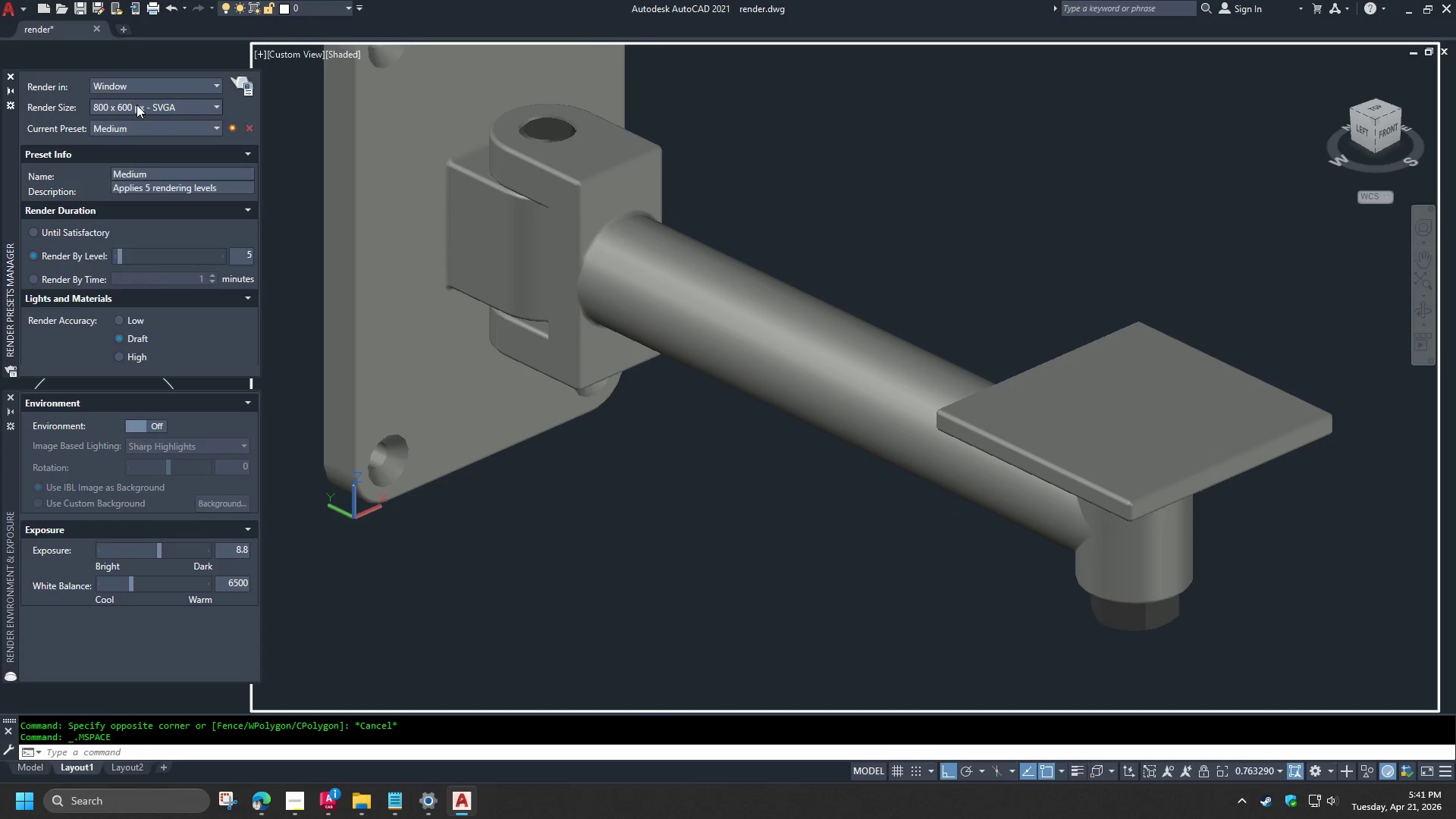 
triple_click([136, 105])
 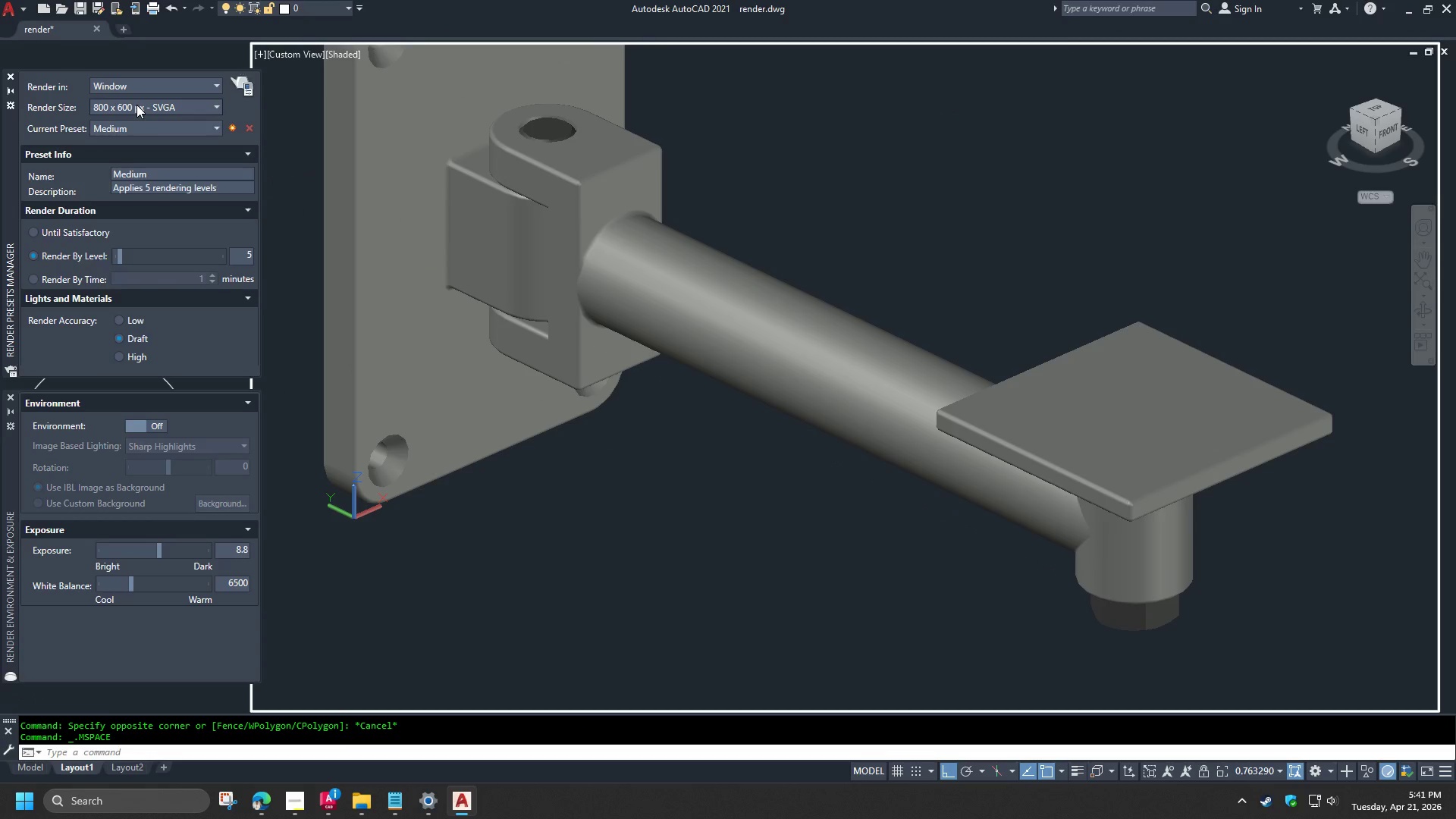 
triple_click([136, 105])
 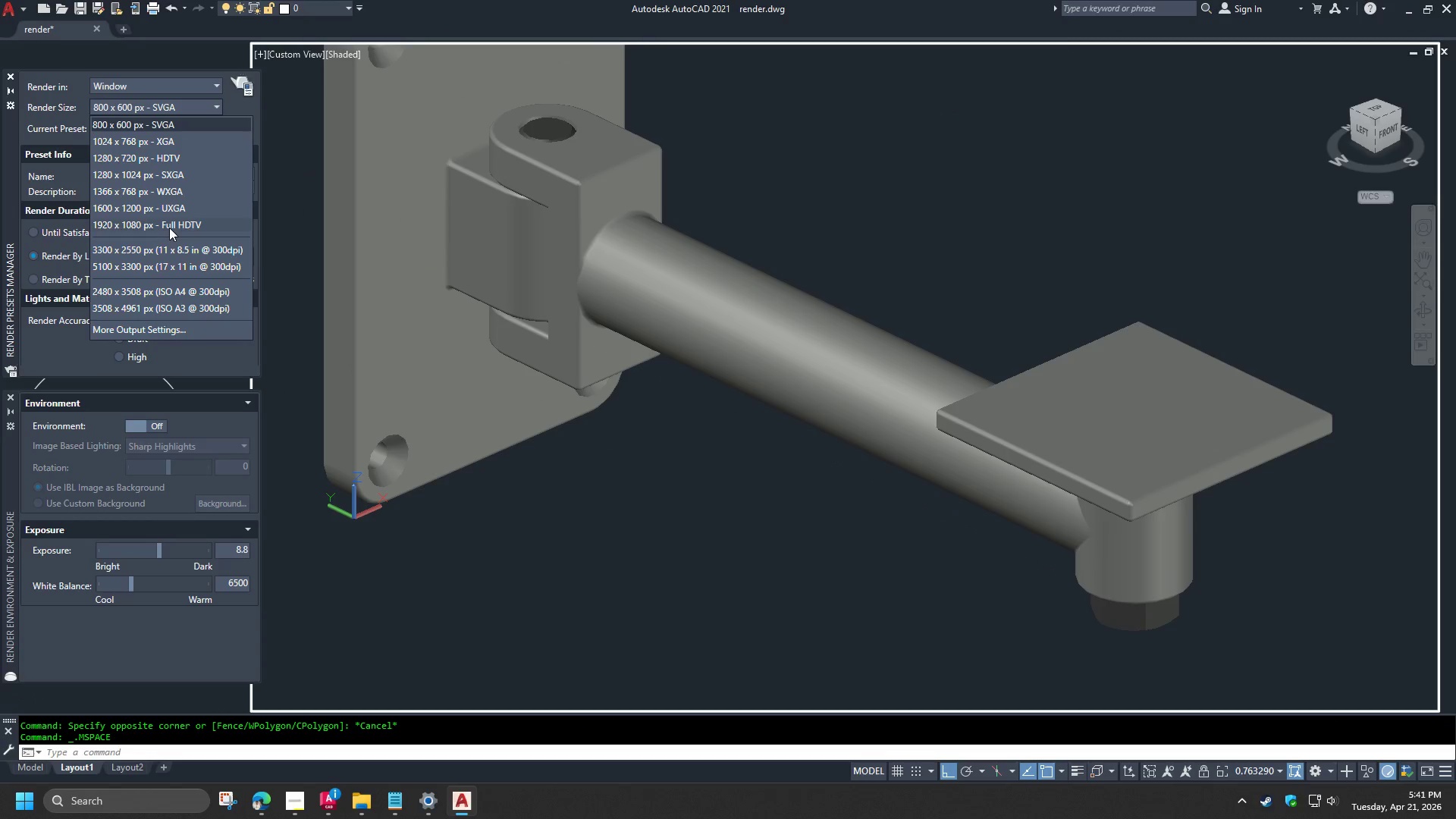 
left_click([169, 228])
 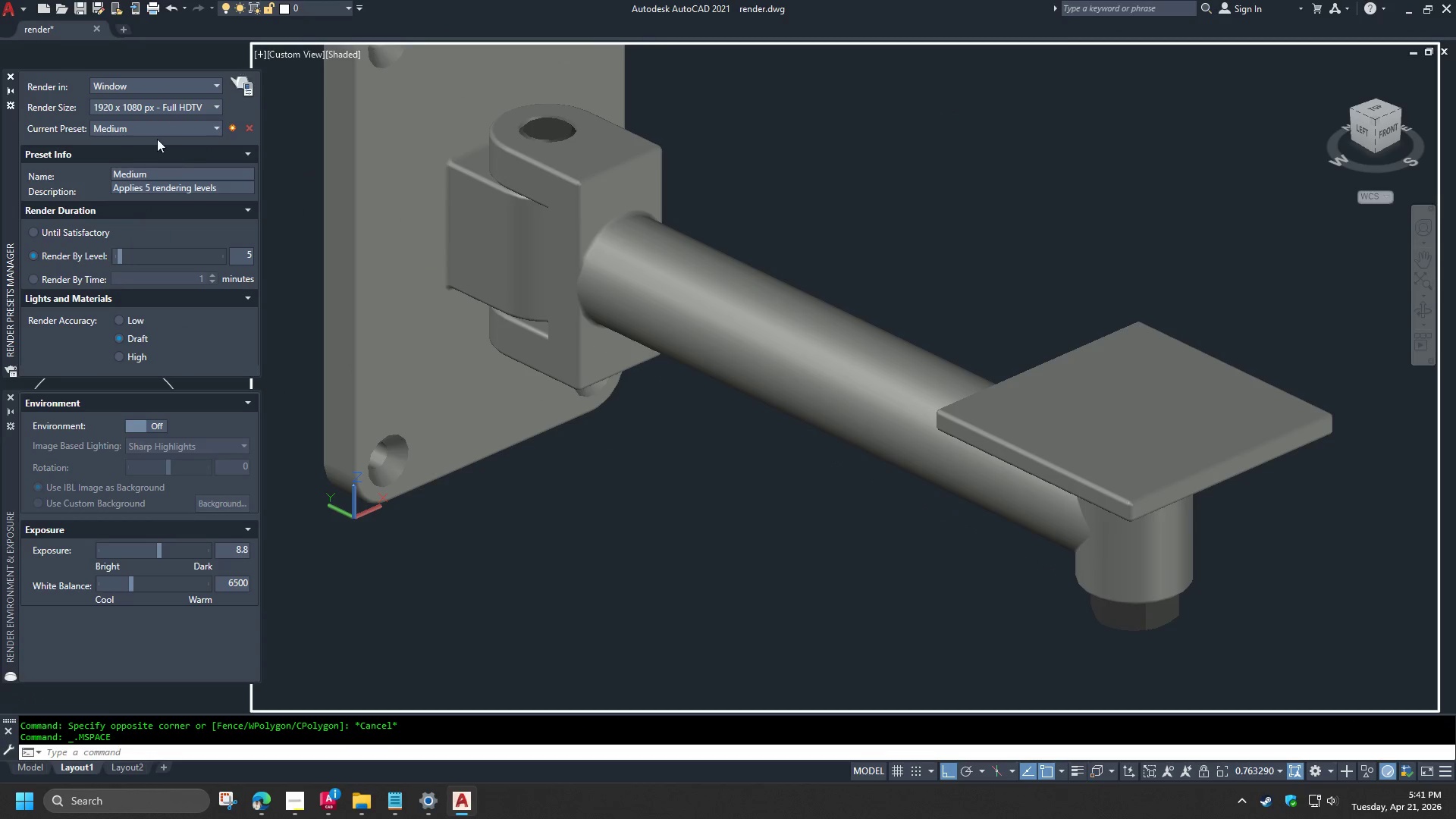 
left_click([150, 128])
 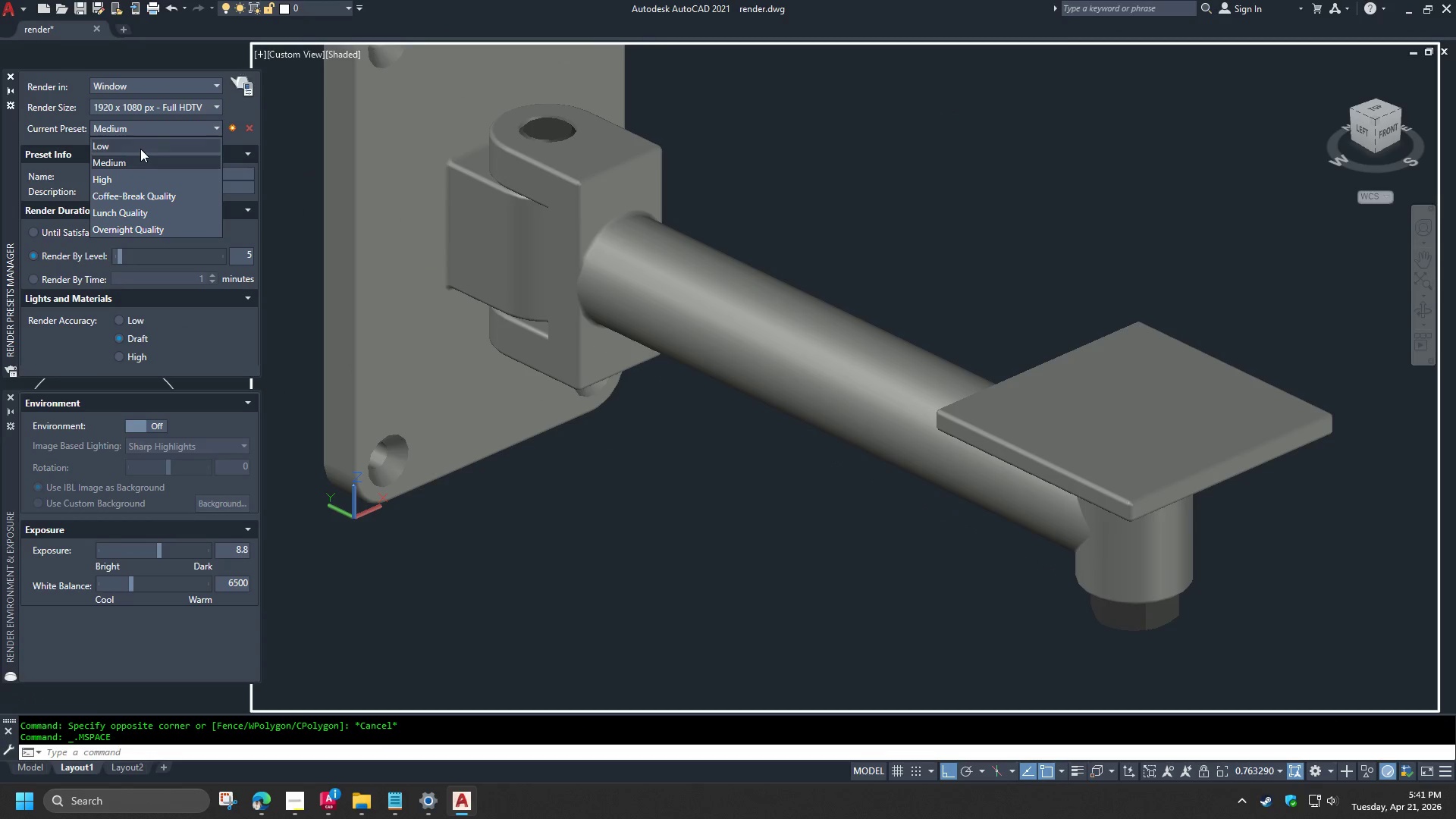 
left_click([136, 145])
 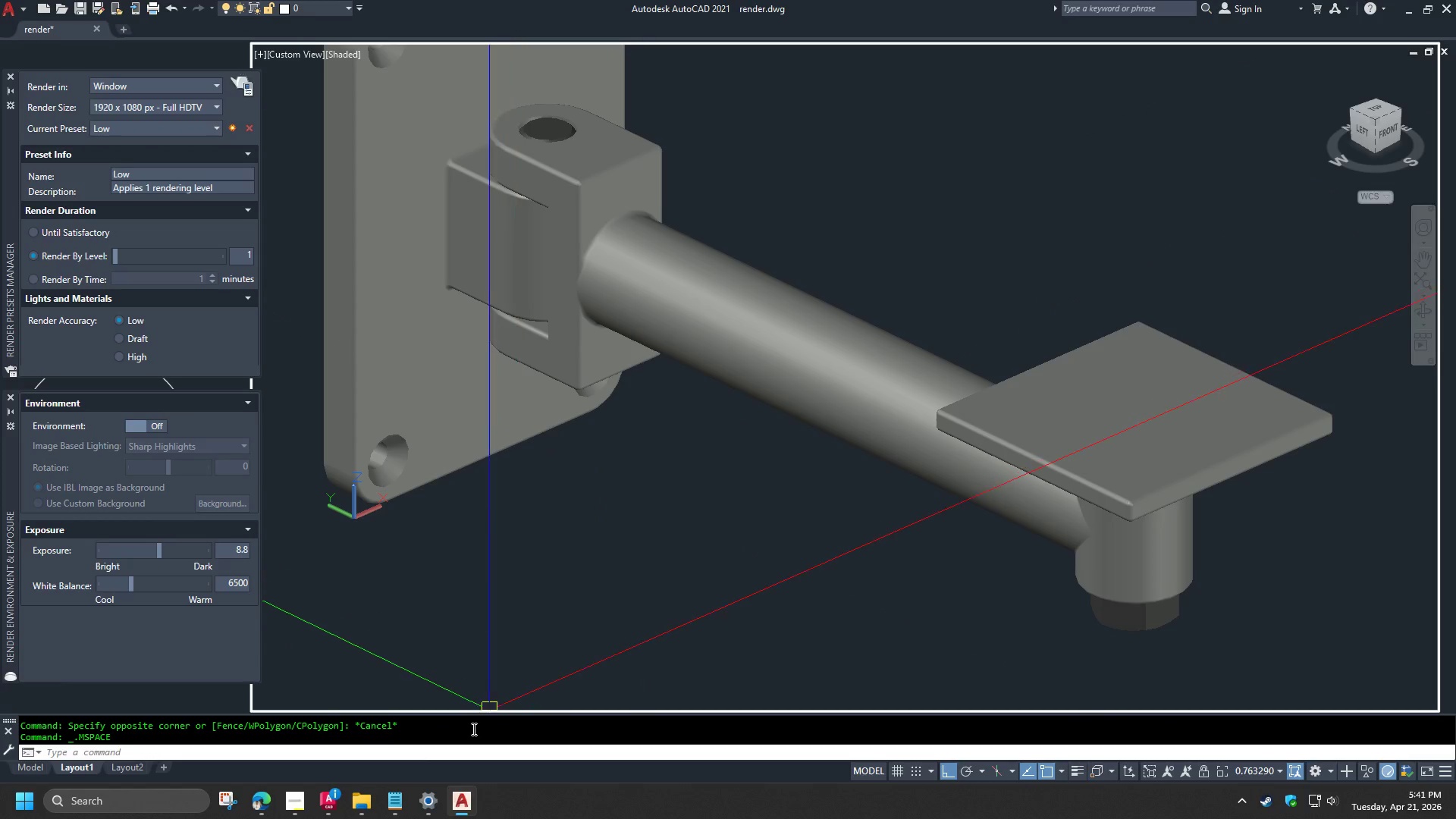 
left_click([292, 806])
 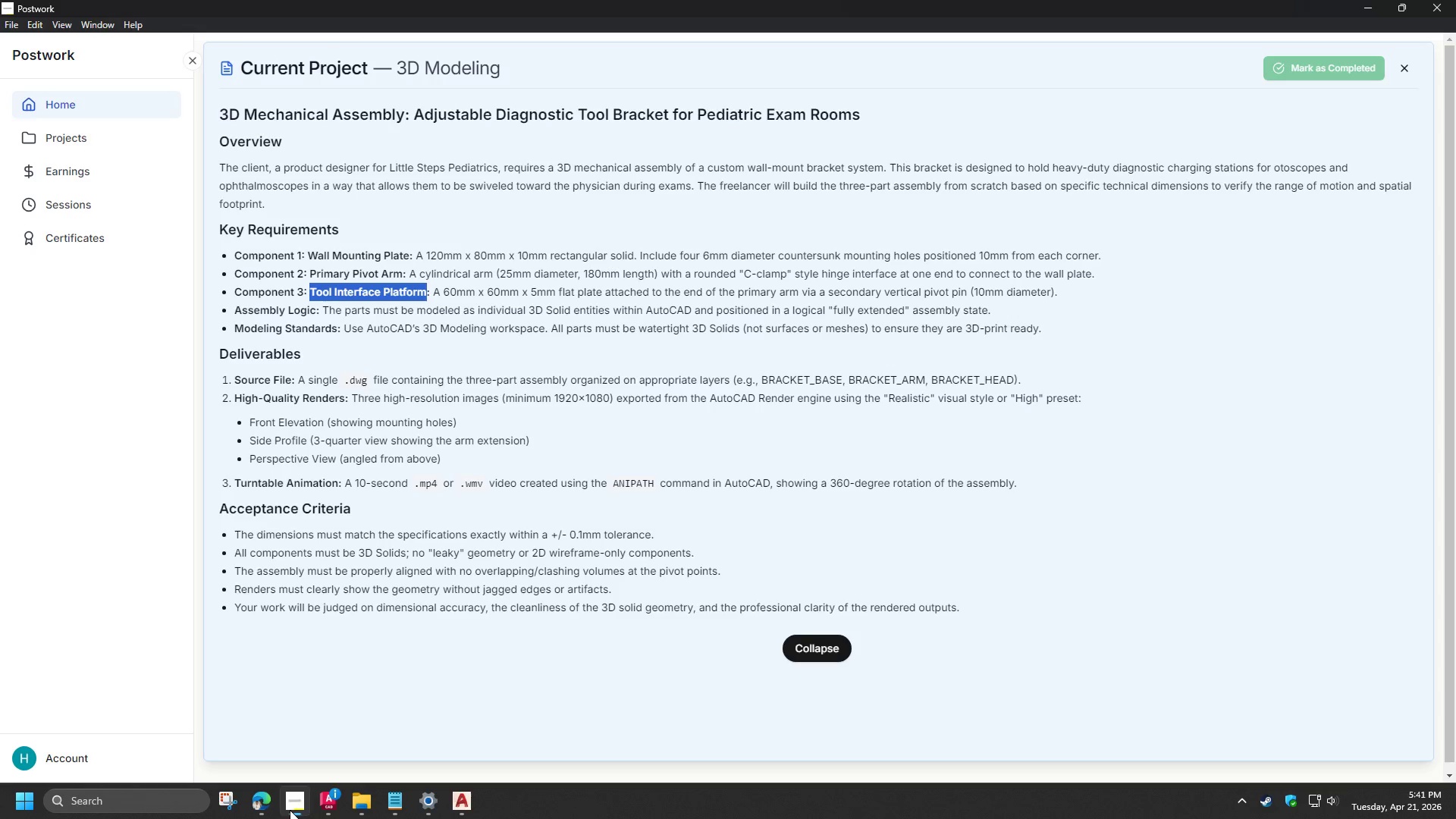 
wait(29.59)
 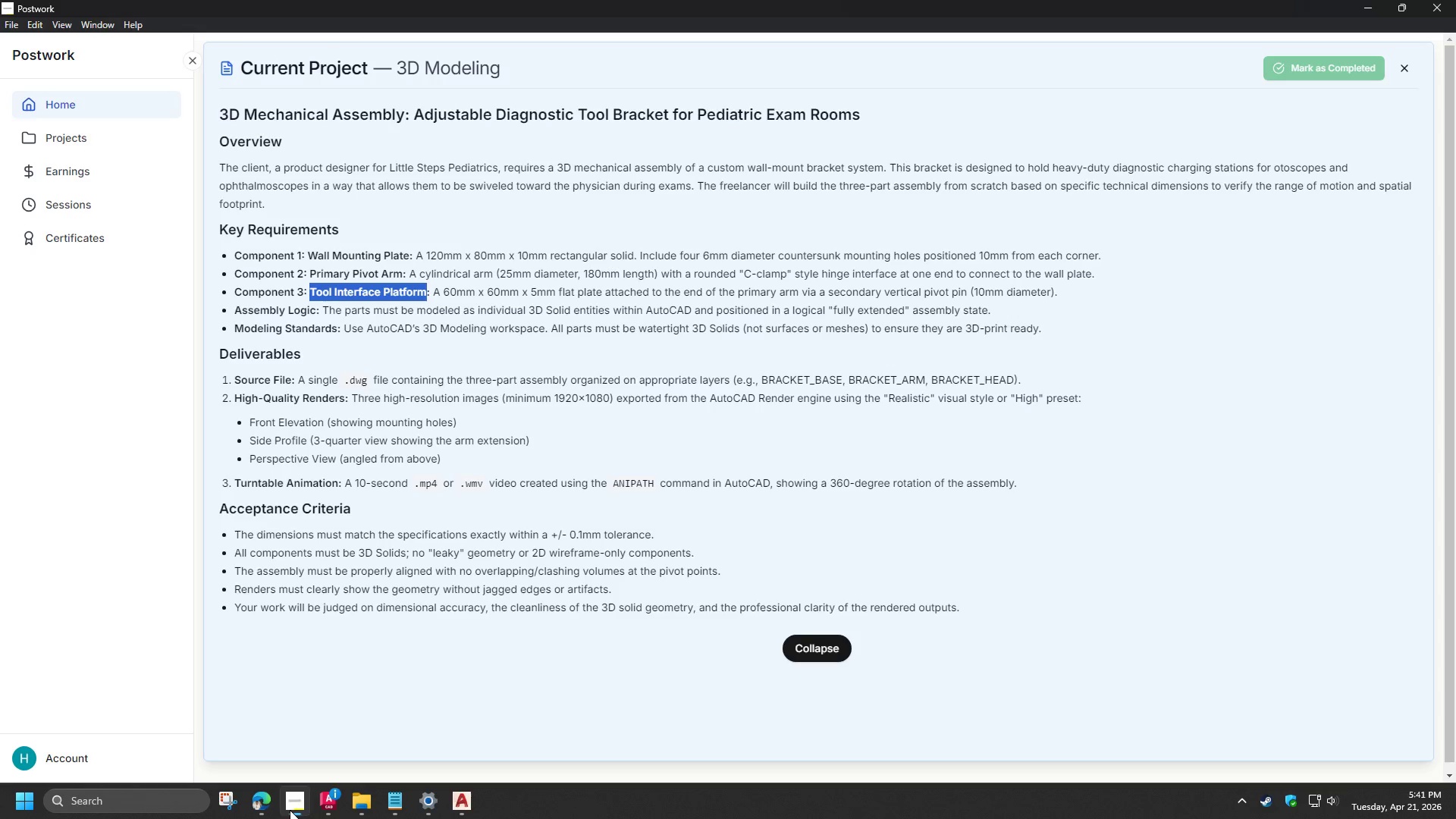 
double_click([290, 810])